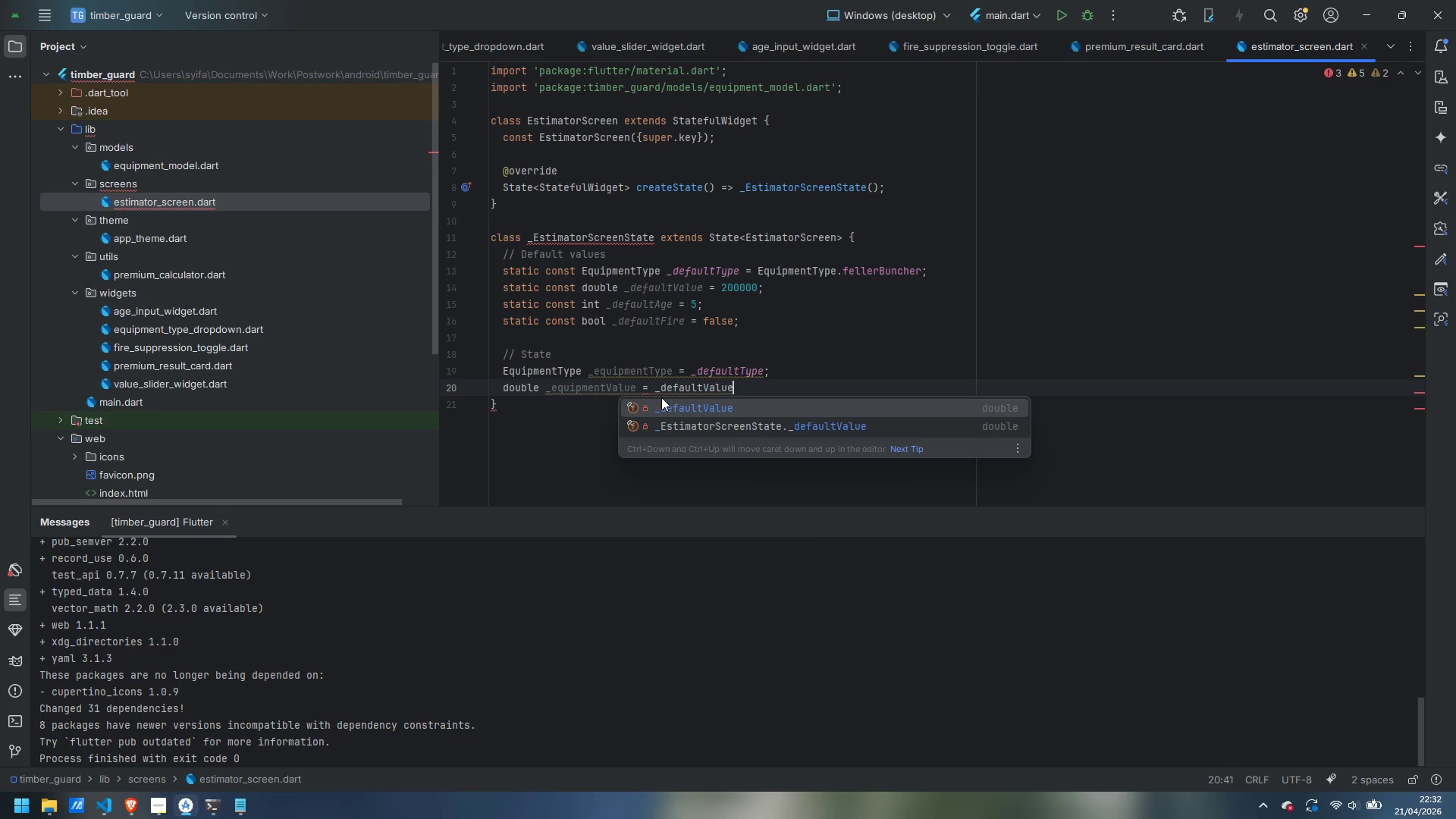 
key(Enter)
 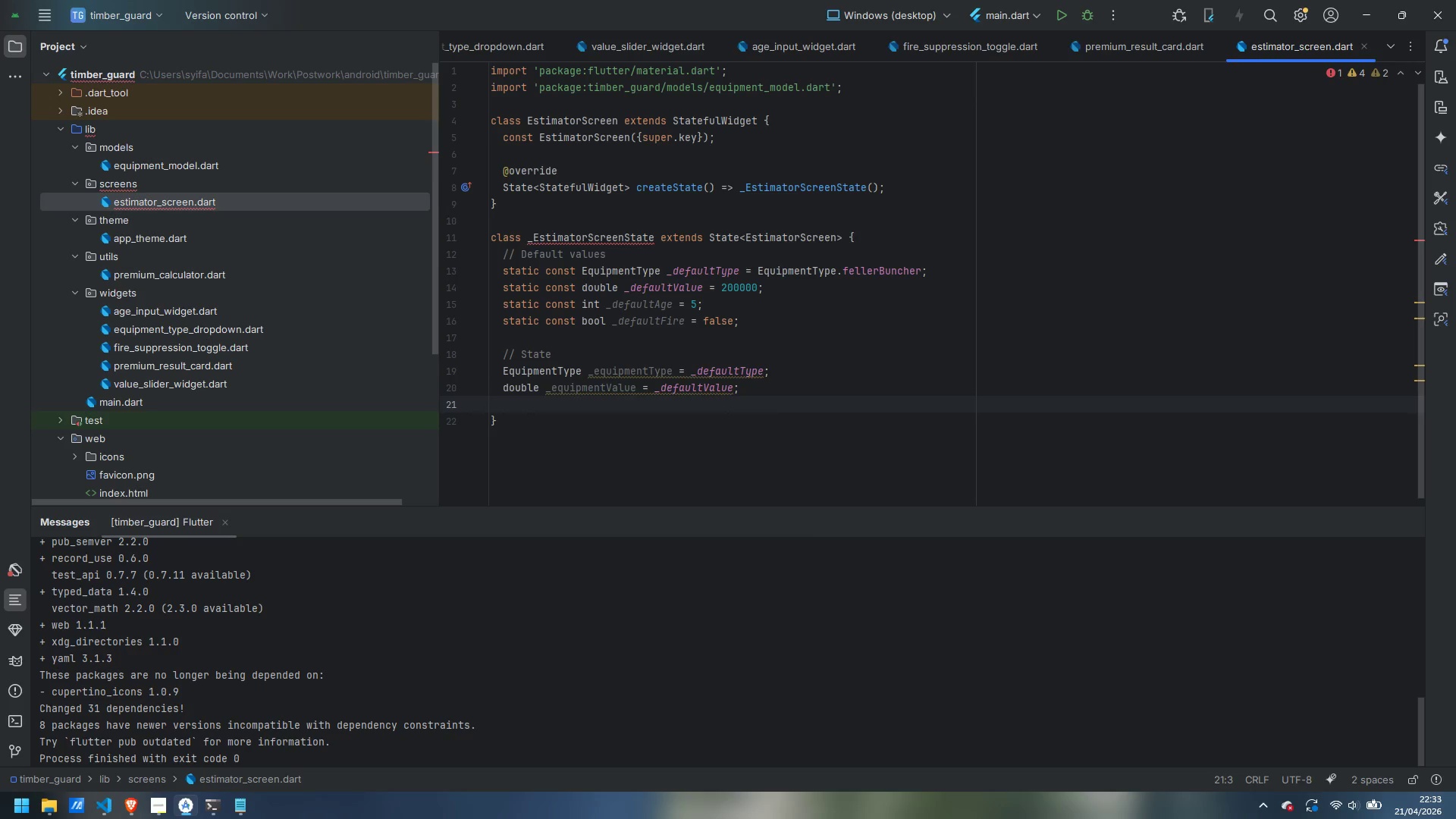 
type(int? _equipmentAge = _))
key(Backspace)
key(Backspace)
type(_defaultage)
key(Backspace)
key(Backspace)
key(Backspace)
type(Age)
 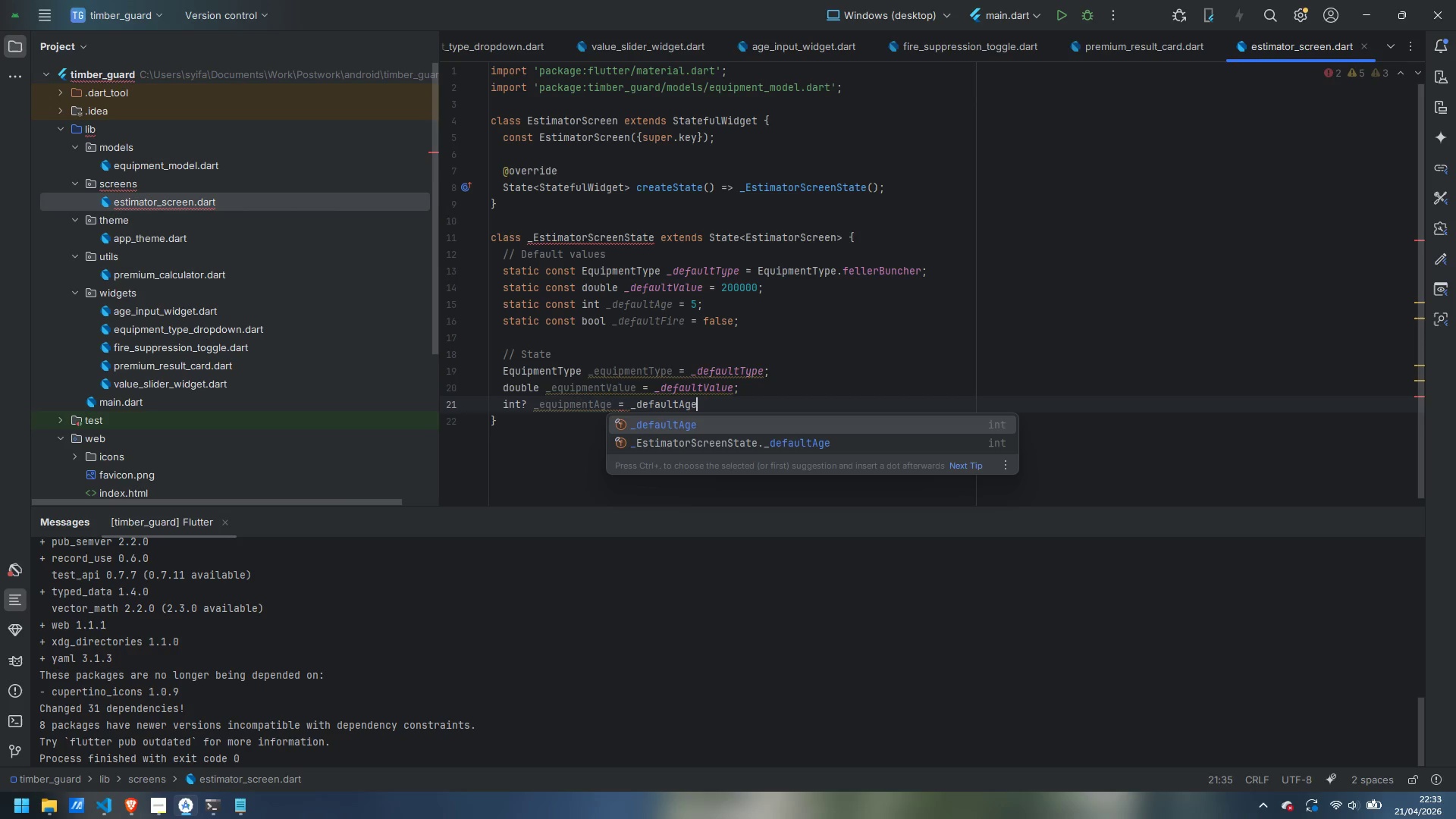 
wait(5.33)
 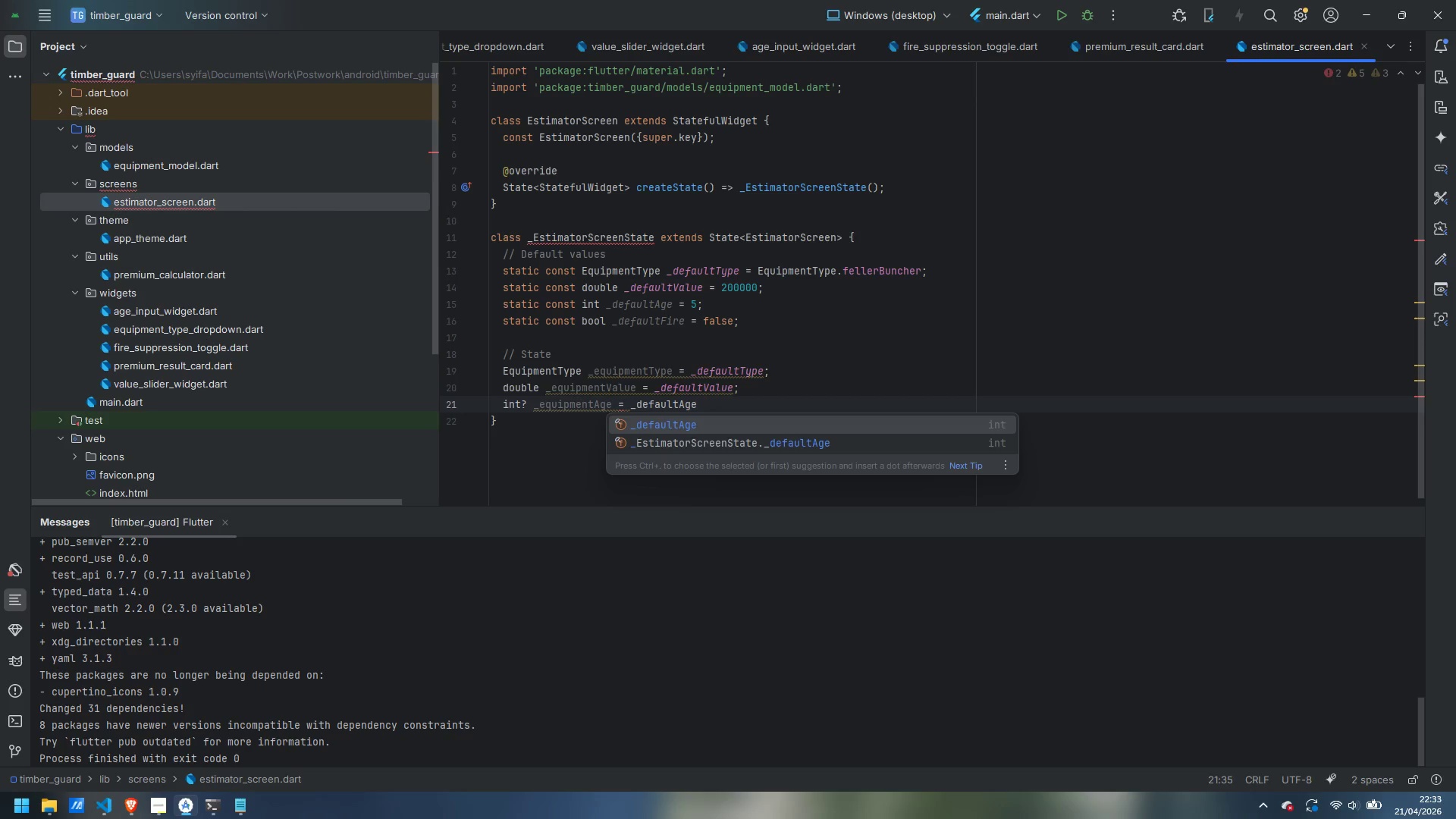 
key(Semicolon)
 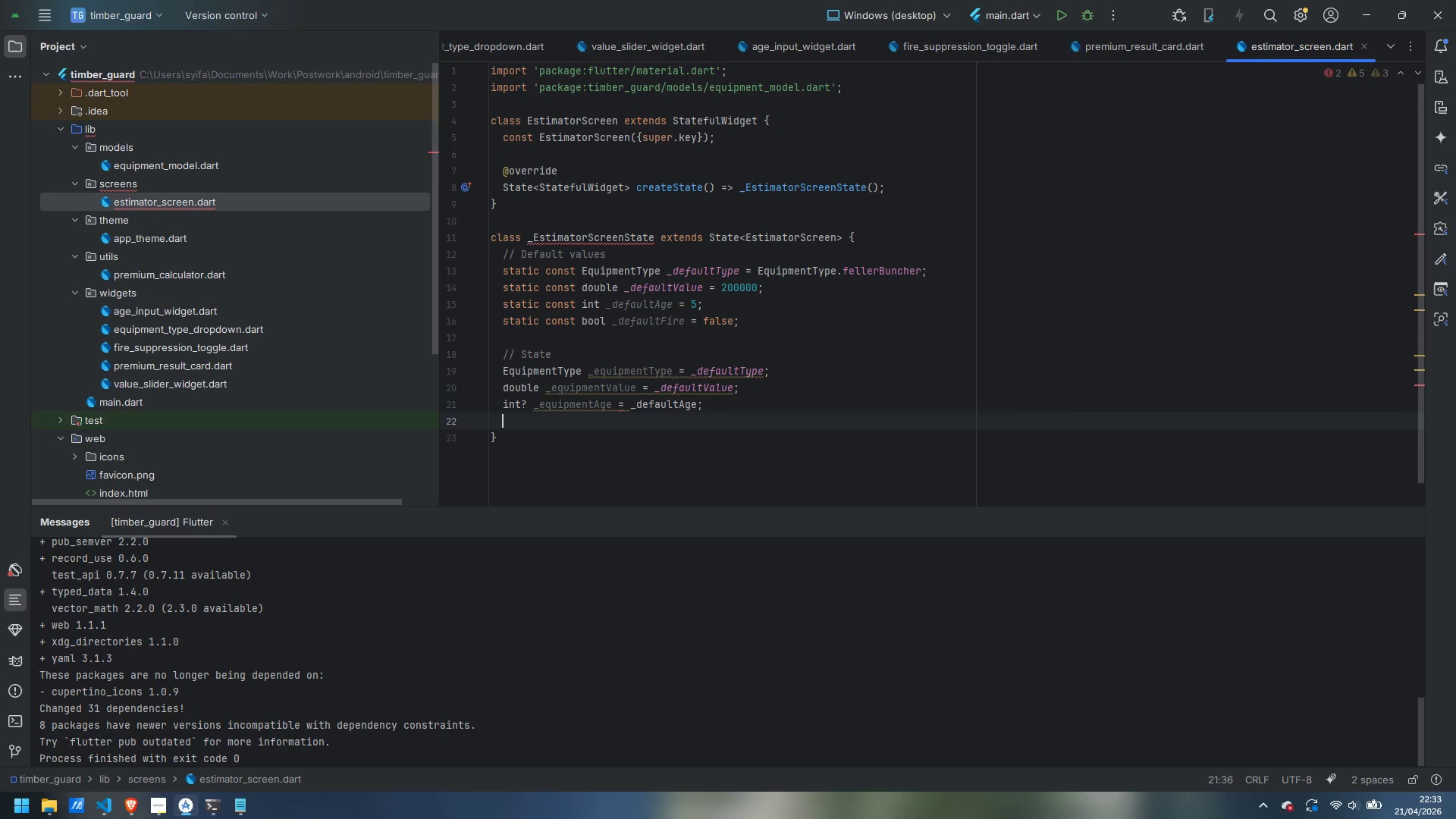 
key(Enter)
 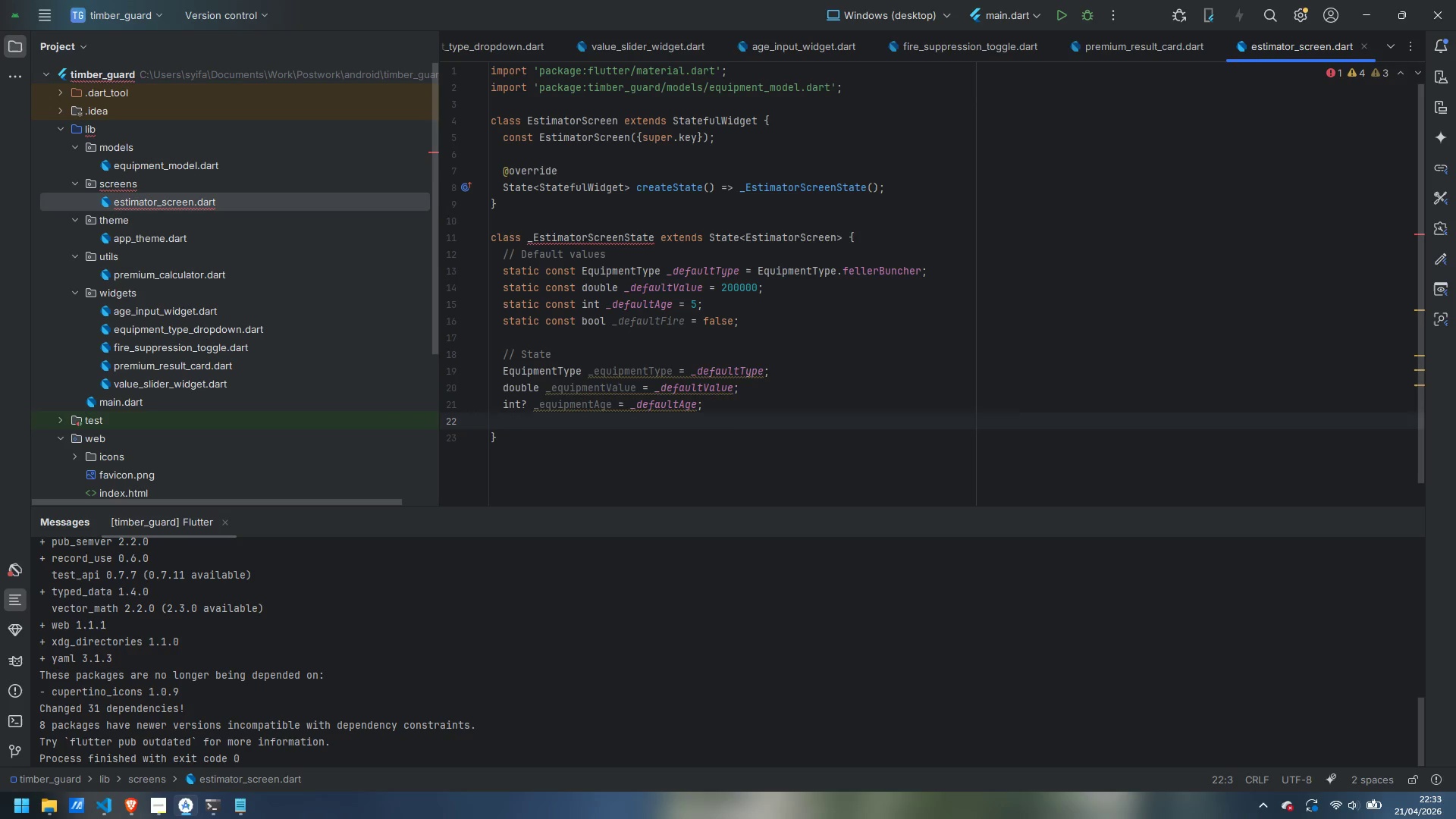 
type(bool  _has)
 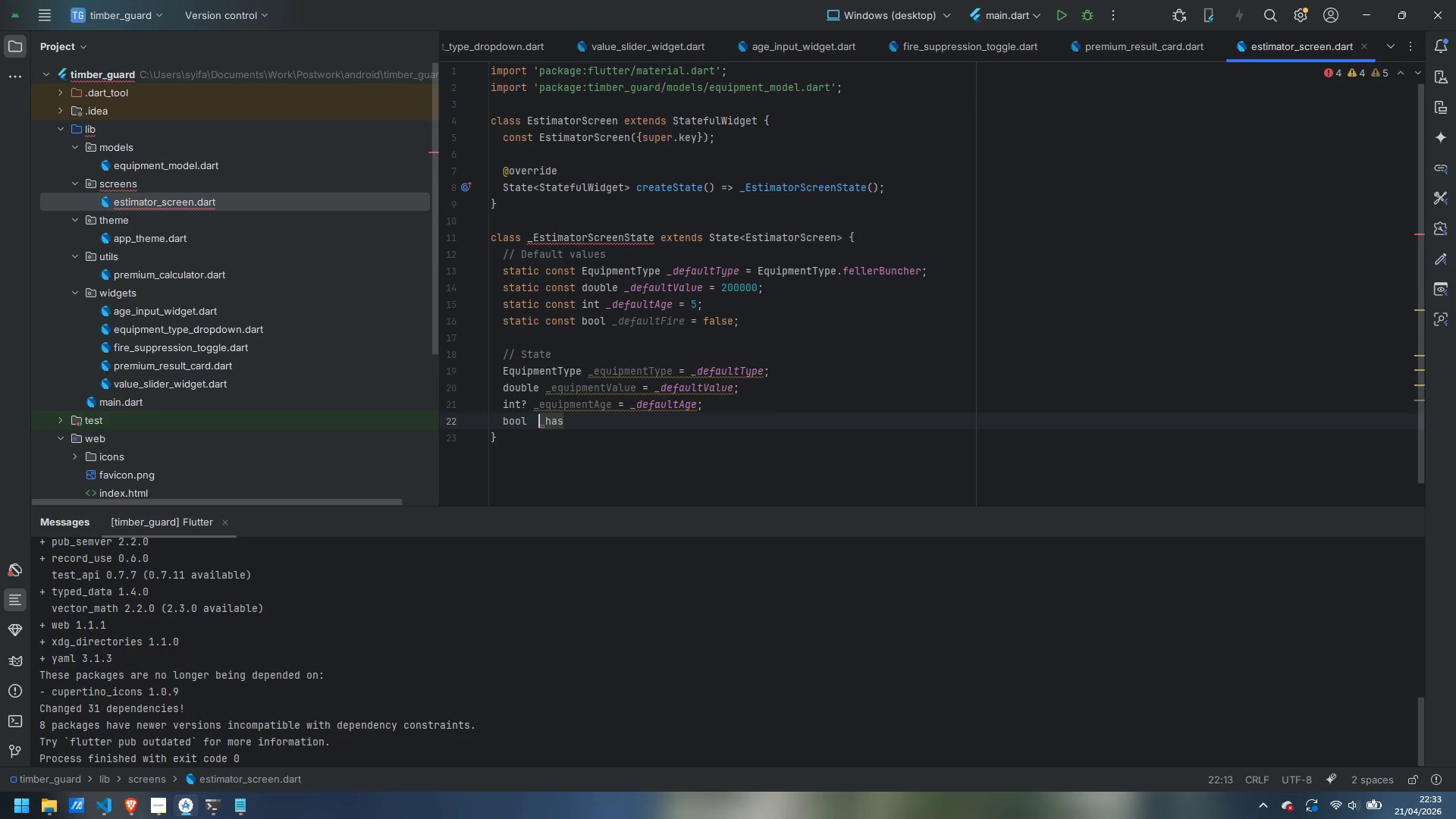 
key(Control+ArrowLeft)
 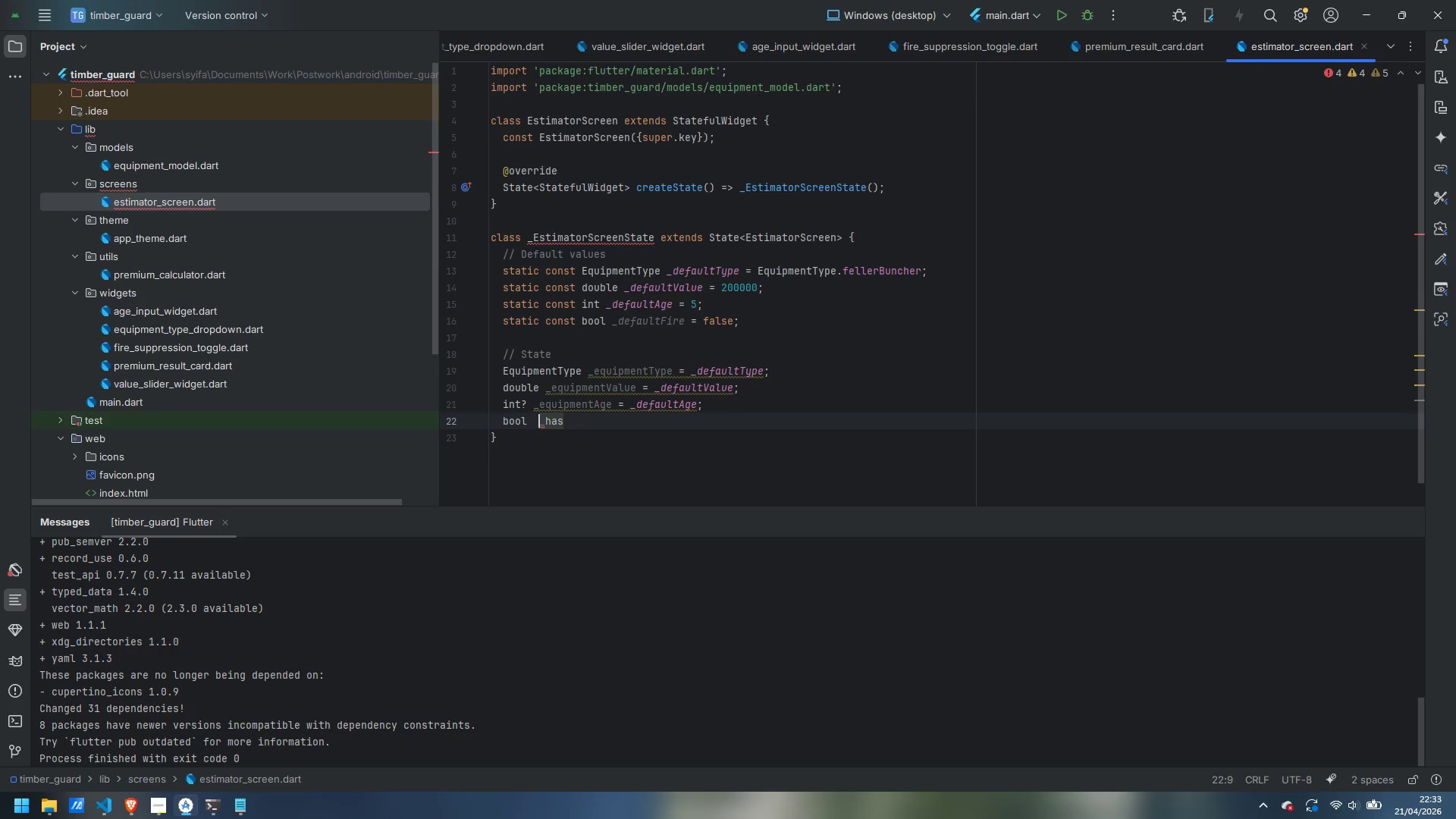 
key(Control+ArrowLeft)
 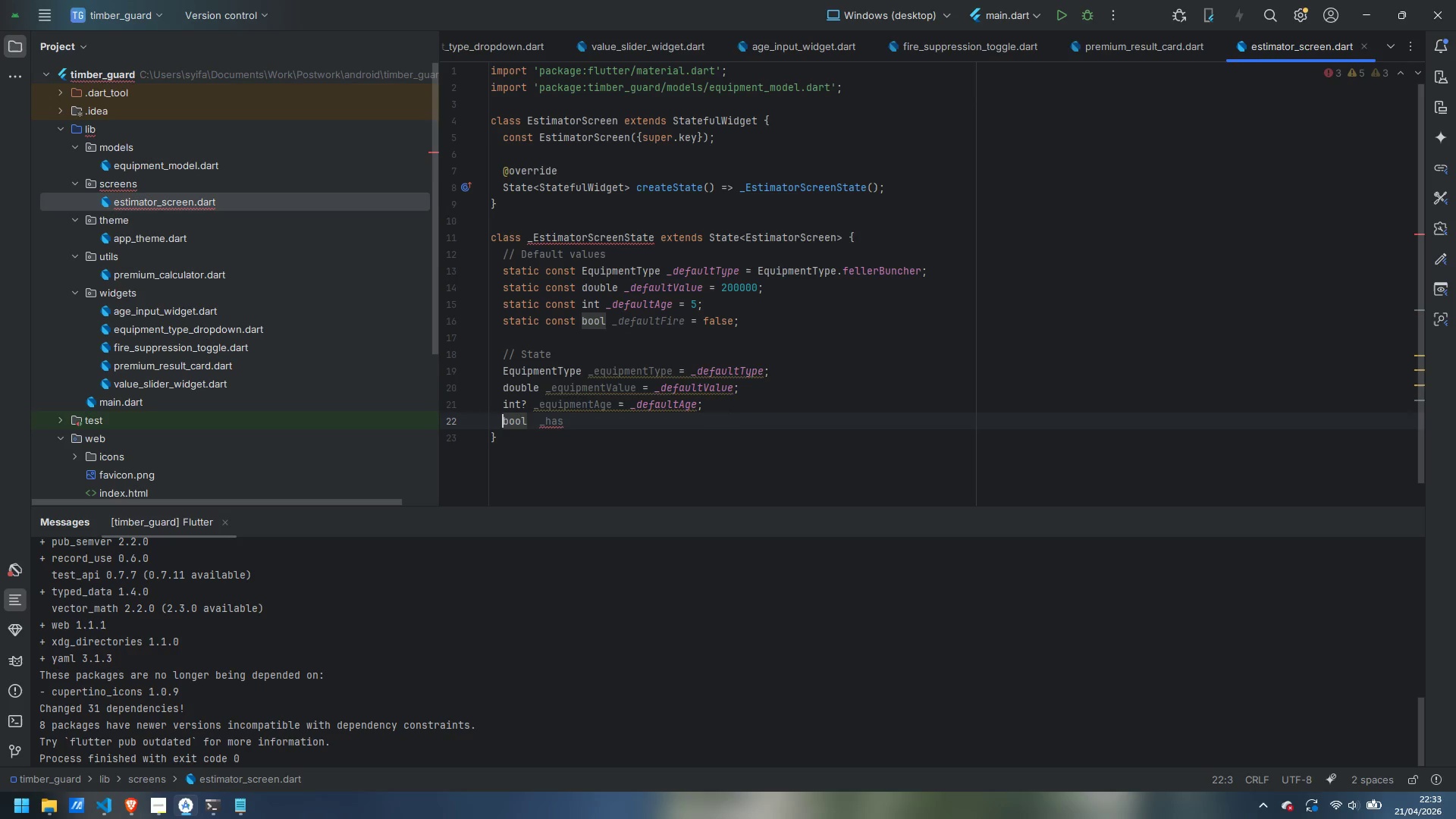 
key(Control+ControlLeft)
 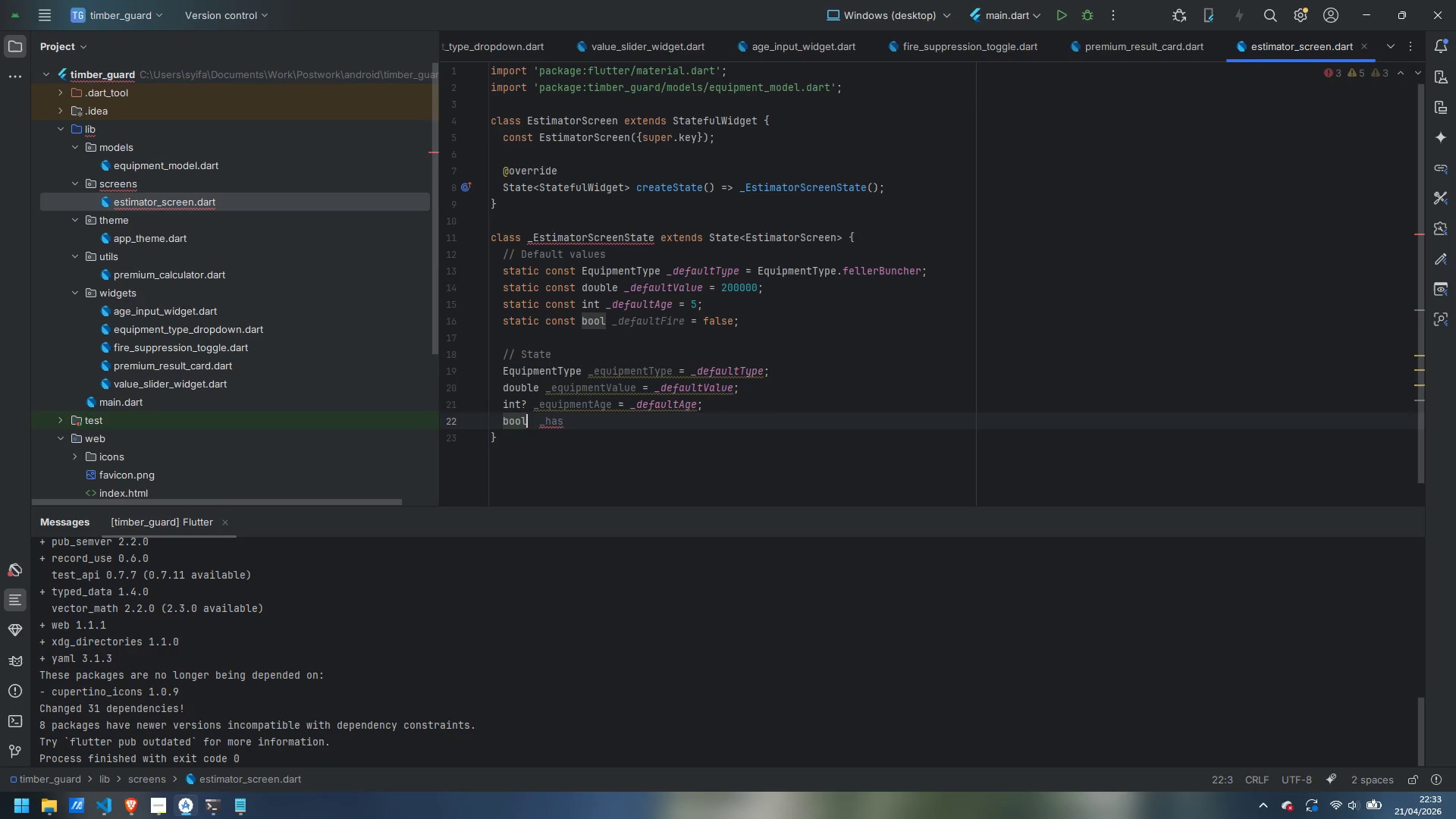 
key(Control+ArrowRight)
 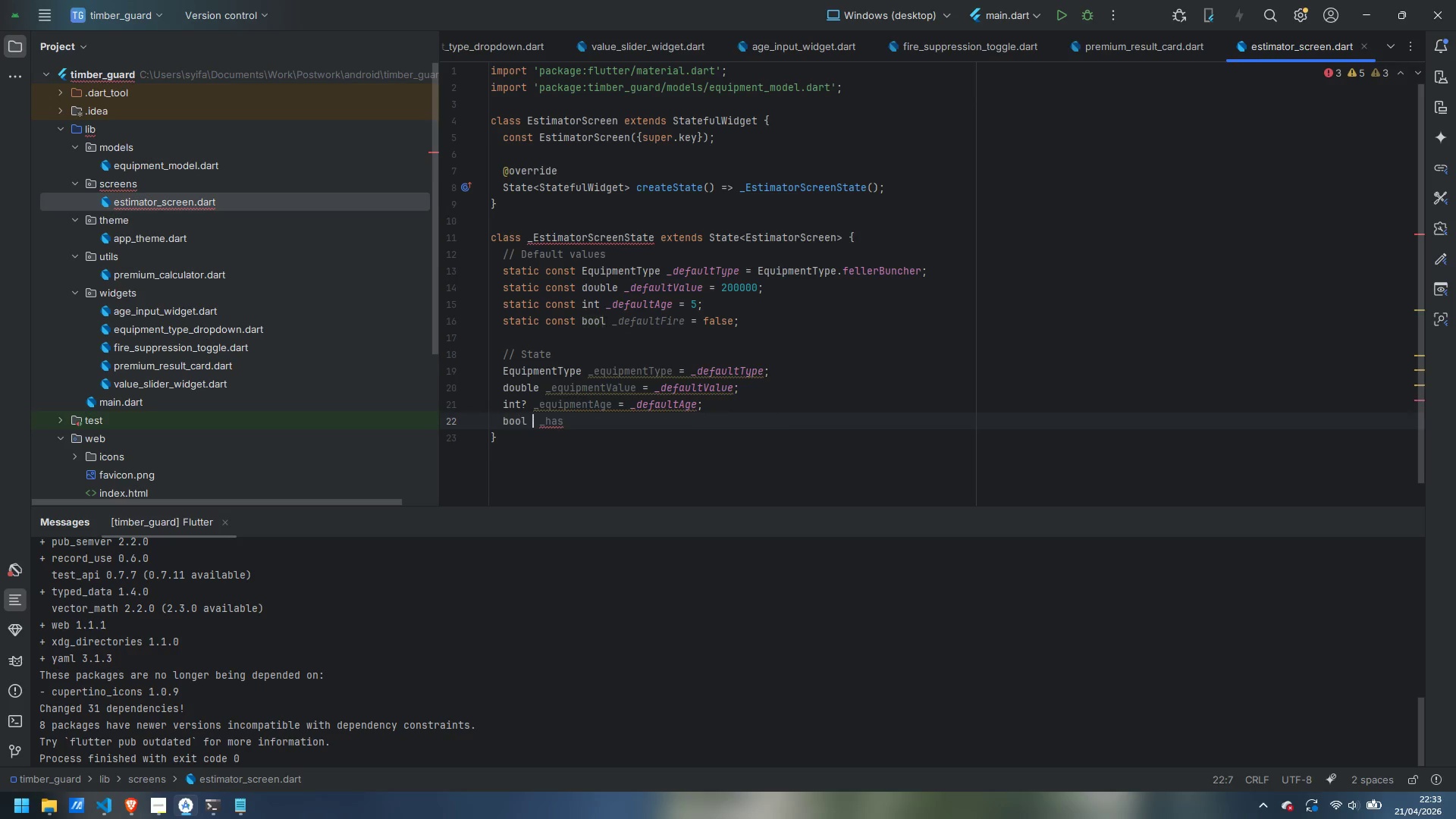 
key(ArrowRight)
 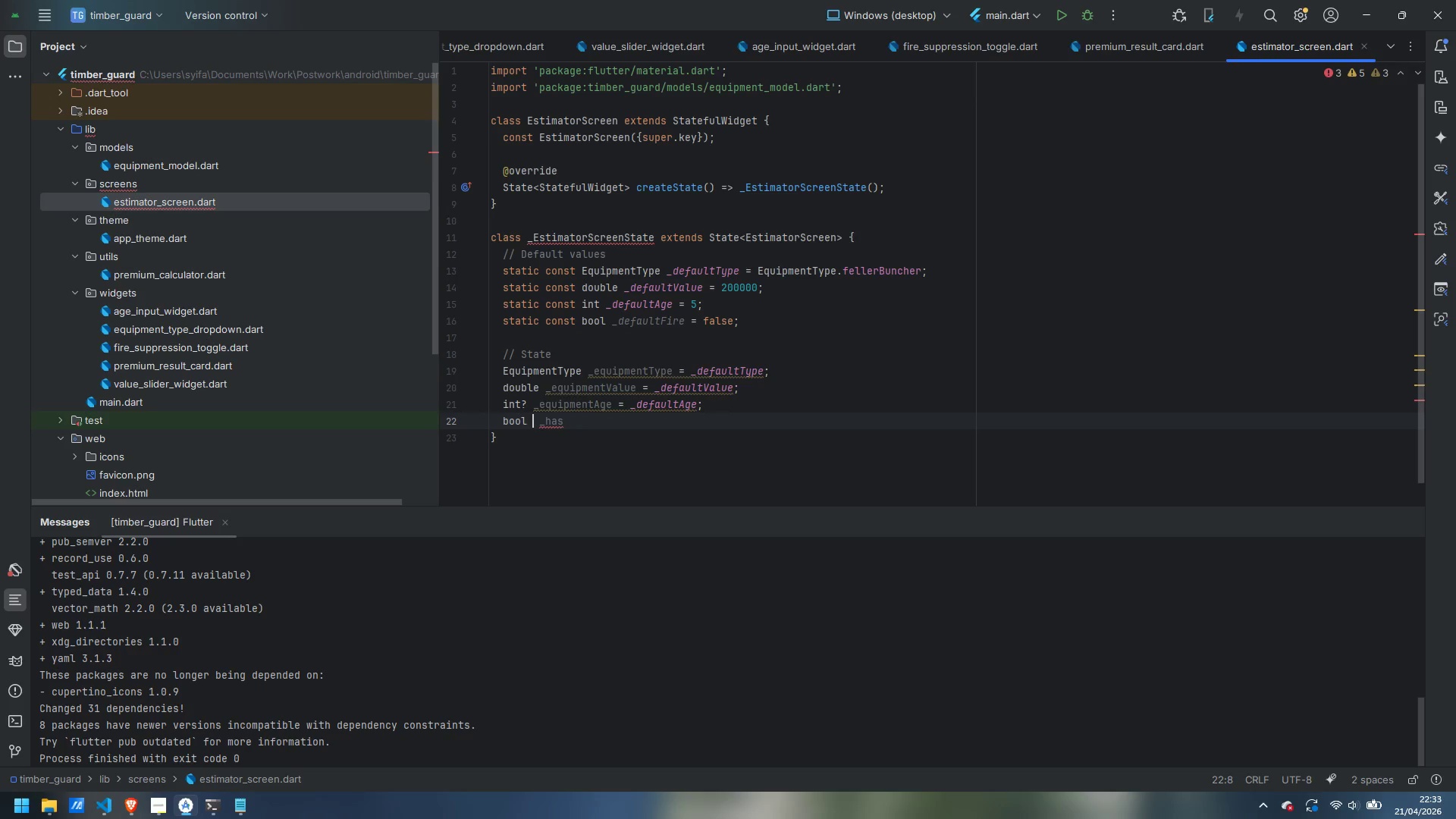 
key(Backspace)
 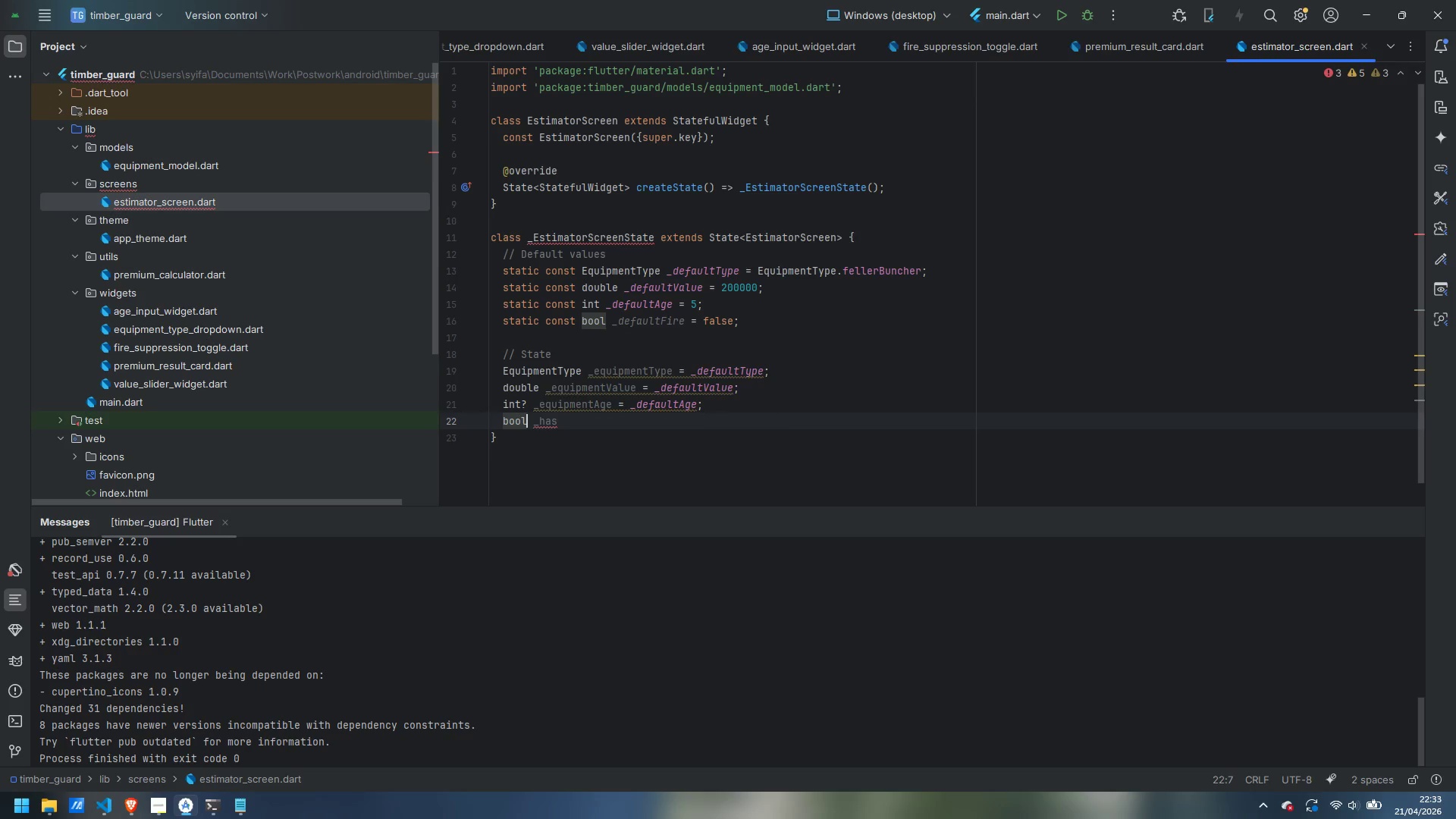 
key(Control+ArrowRight)
 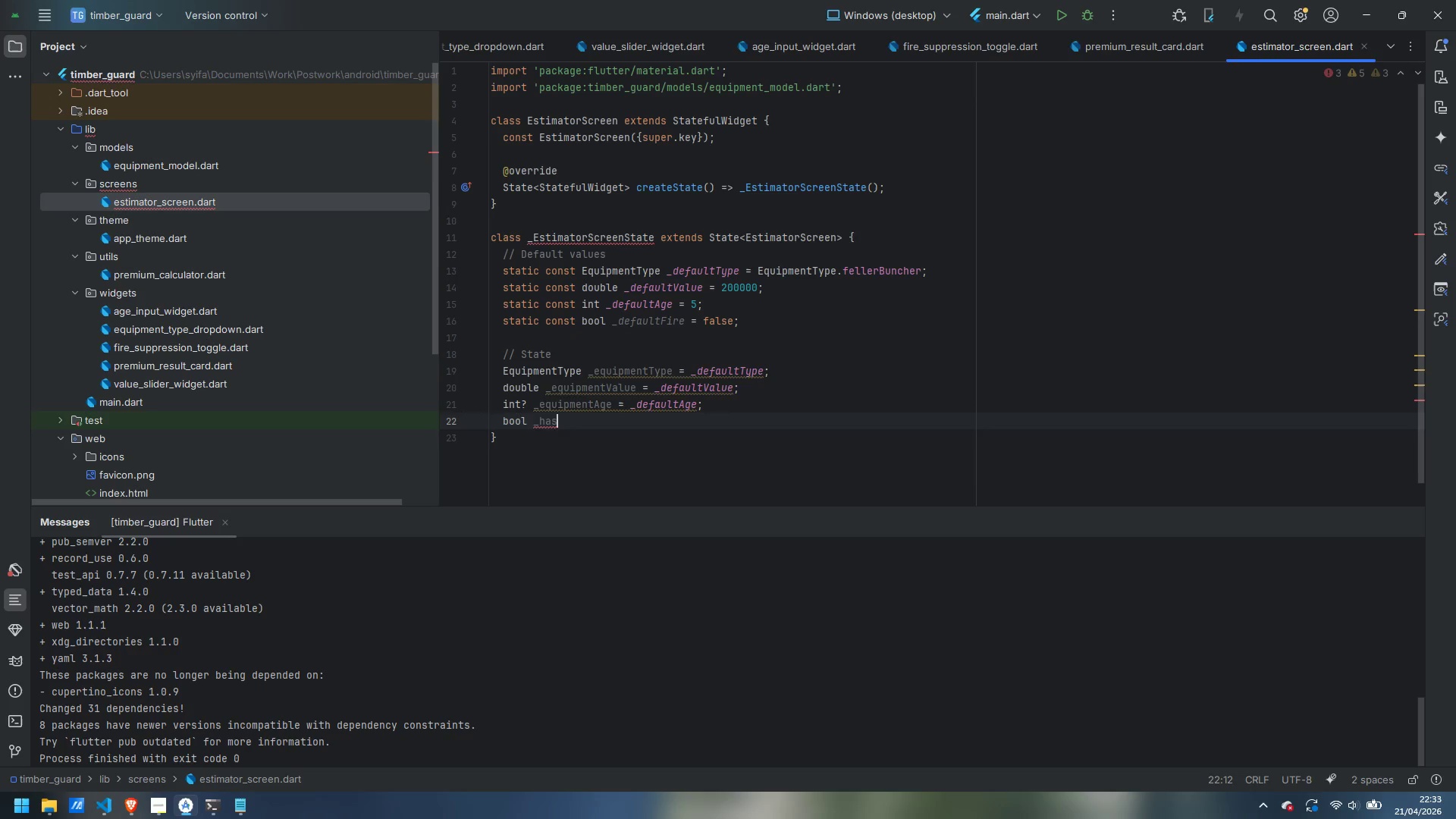 
key(Control+ArrowRight)
 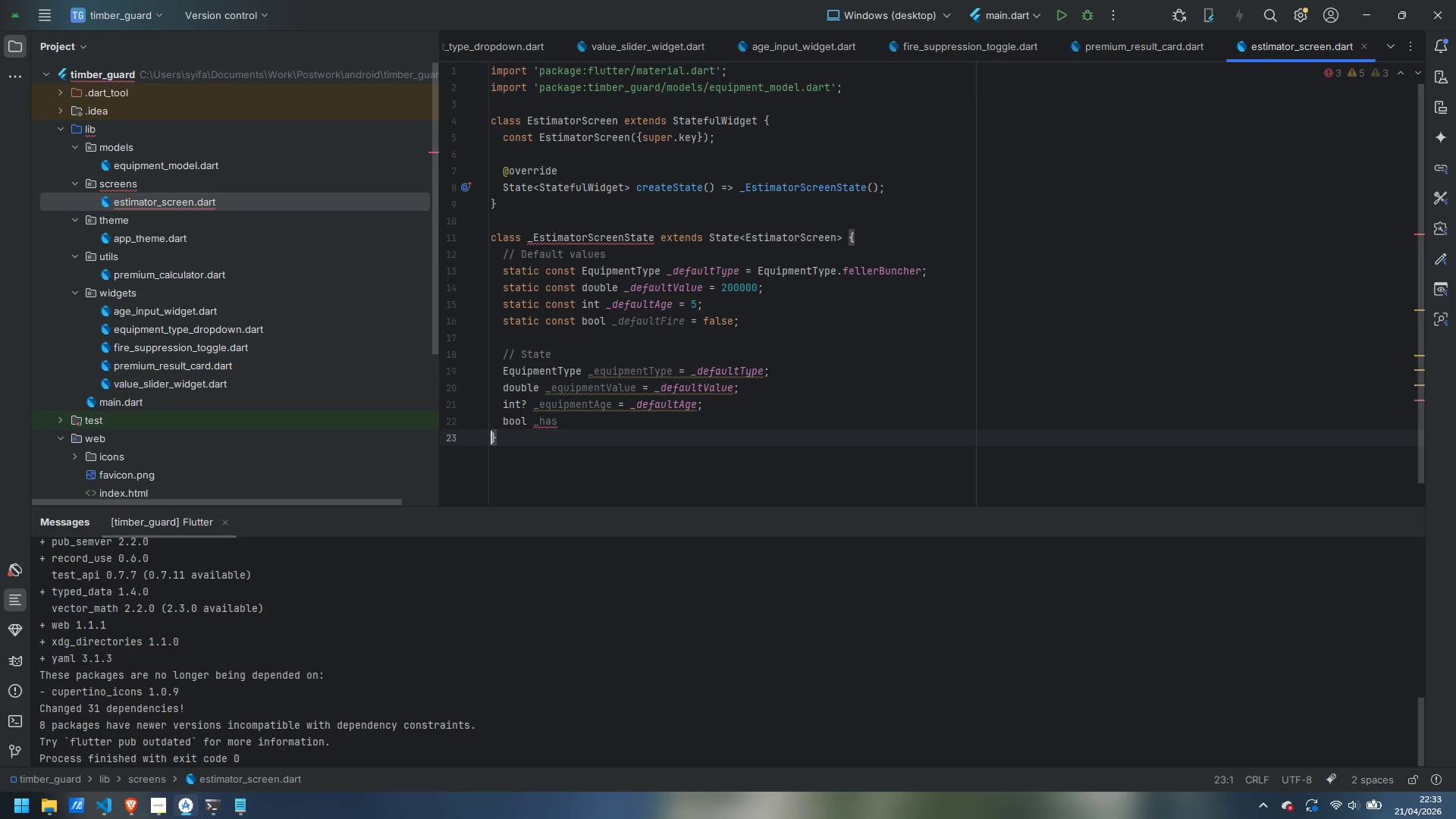 
key(ArrowLeft)
 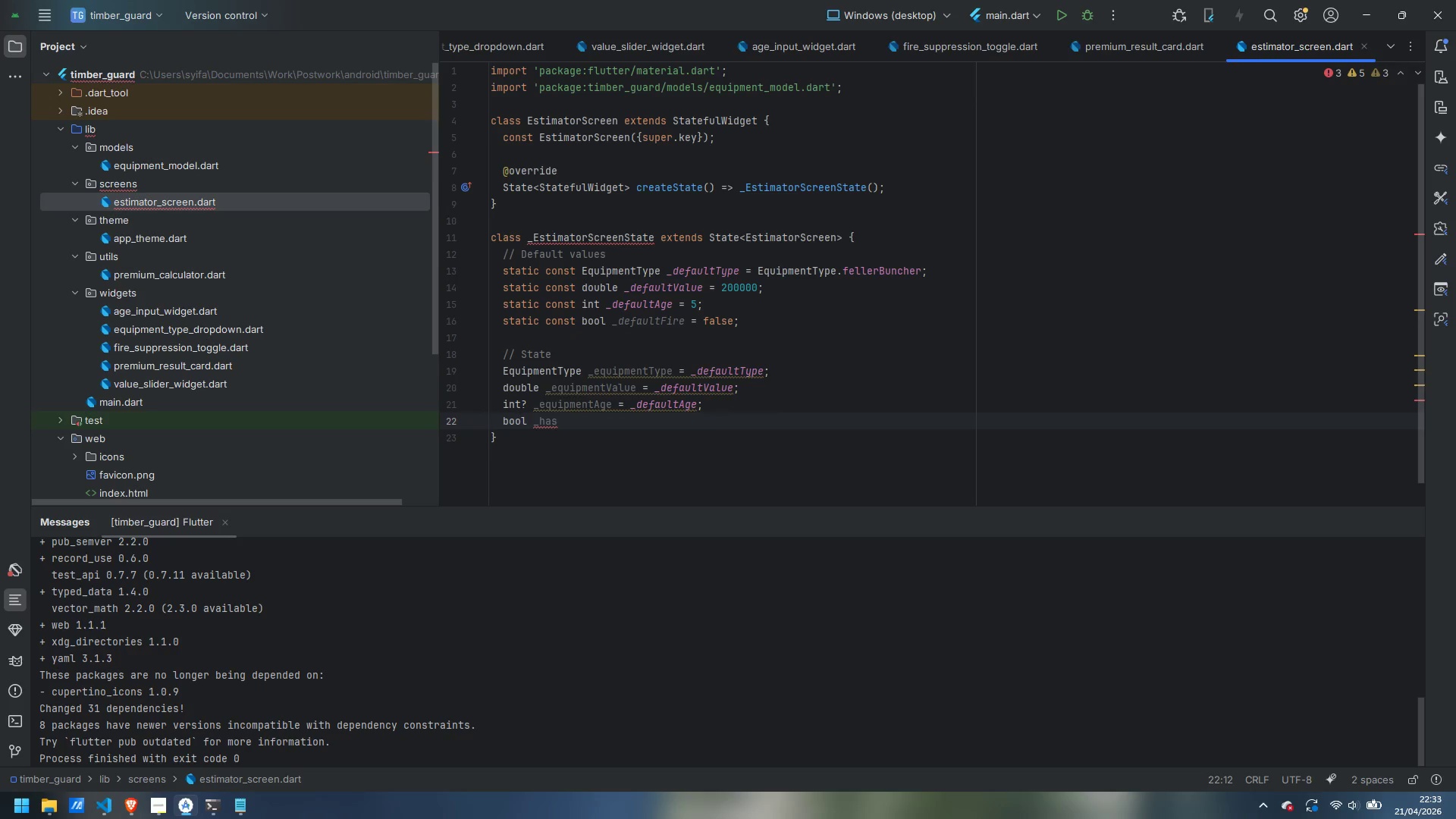 
type(FireSub)
key(Backspace)
type(ppression )
key(Backspace)
type( = _defauilt)
key(Backspace)
key(Backspace)
key(Backspace)
type(ltFire;)
 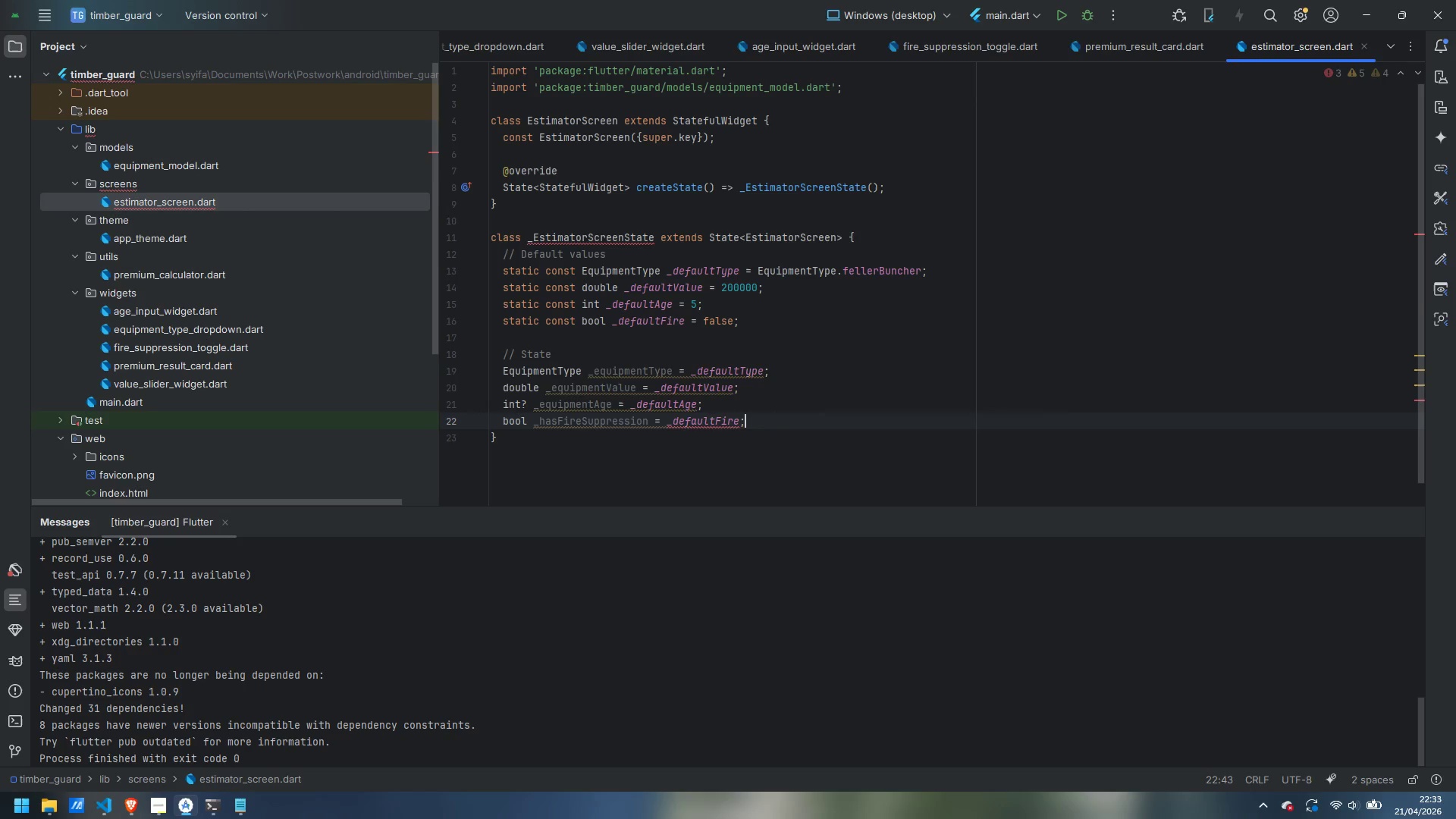 
key(Enter)
 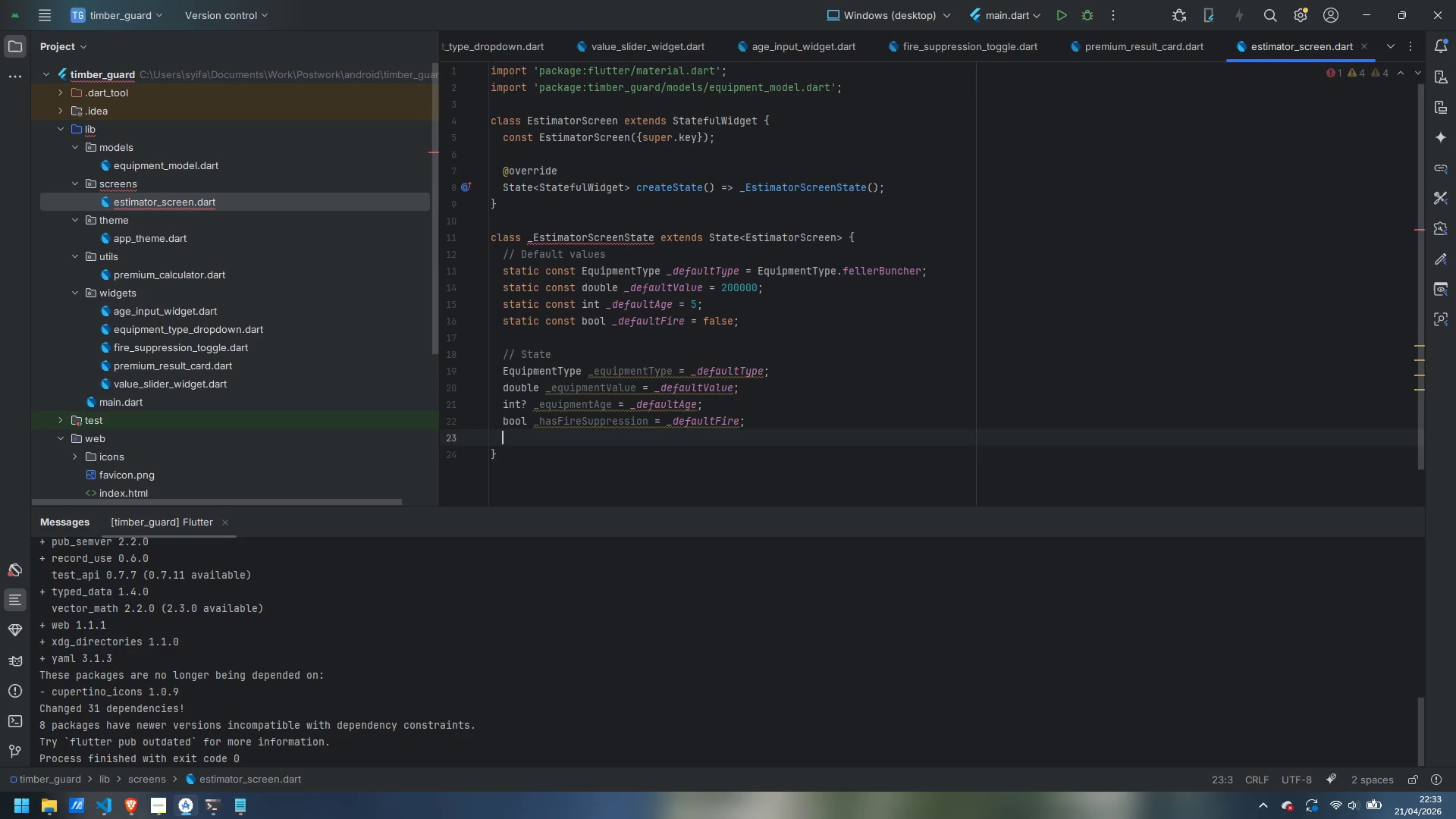 
key(Enter)
 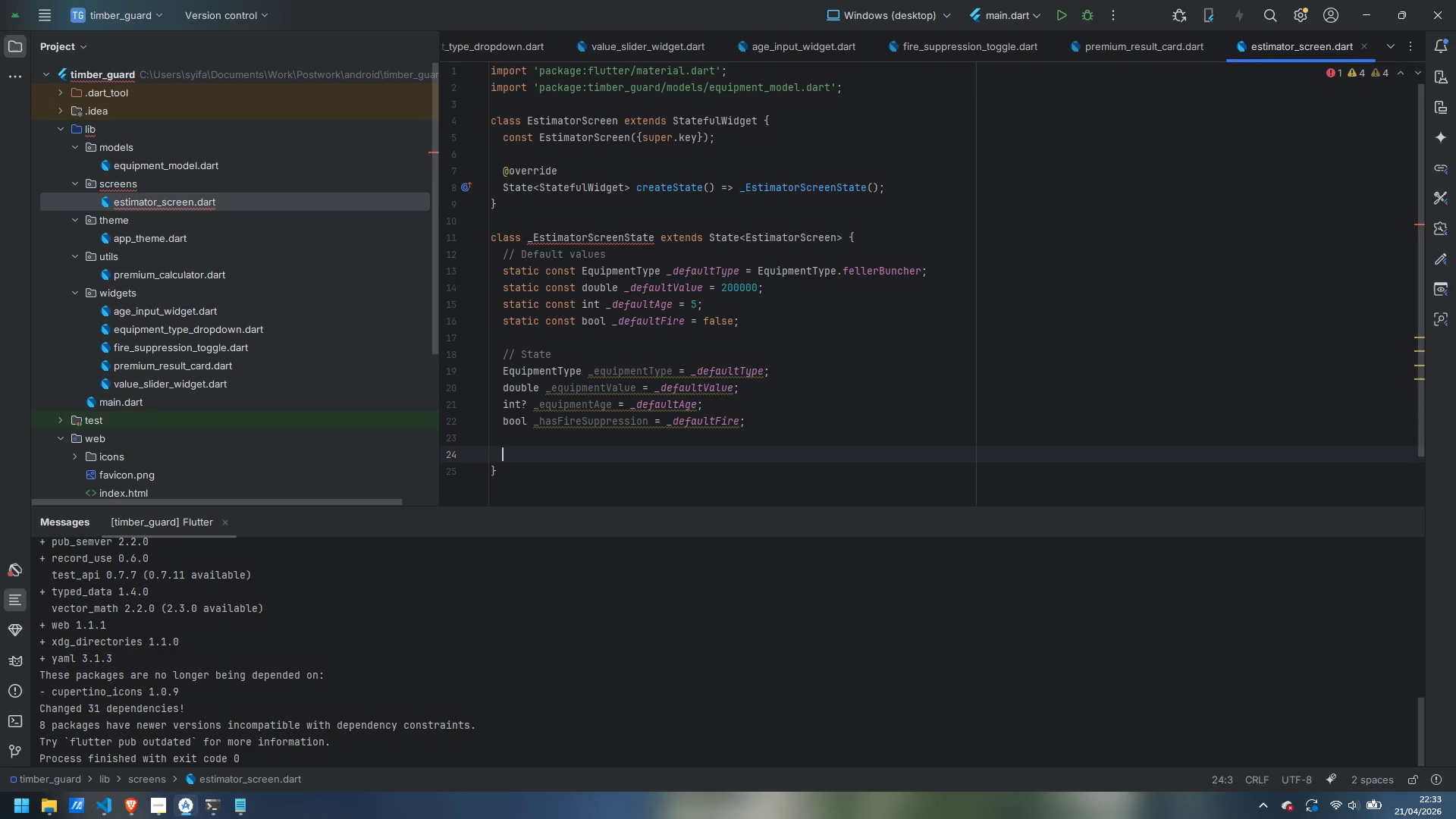 
type(int _resetCounter = 0;)
 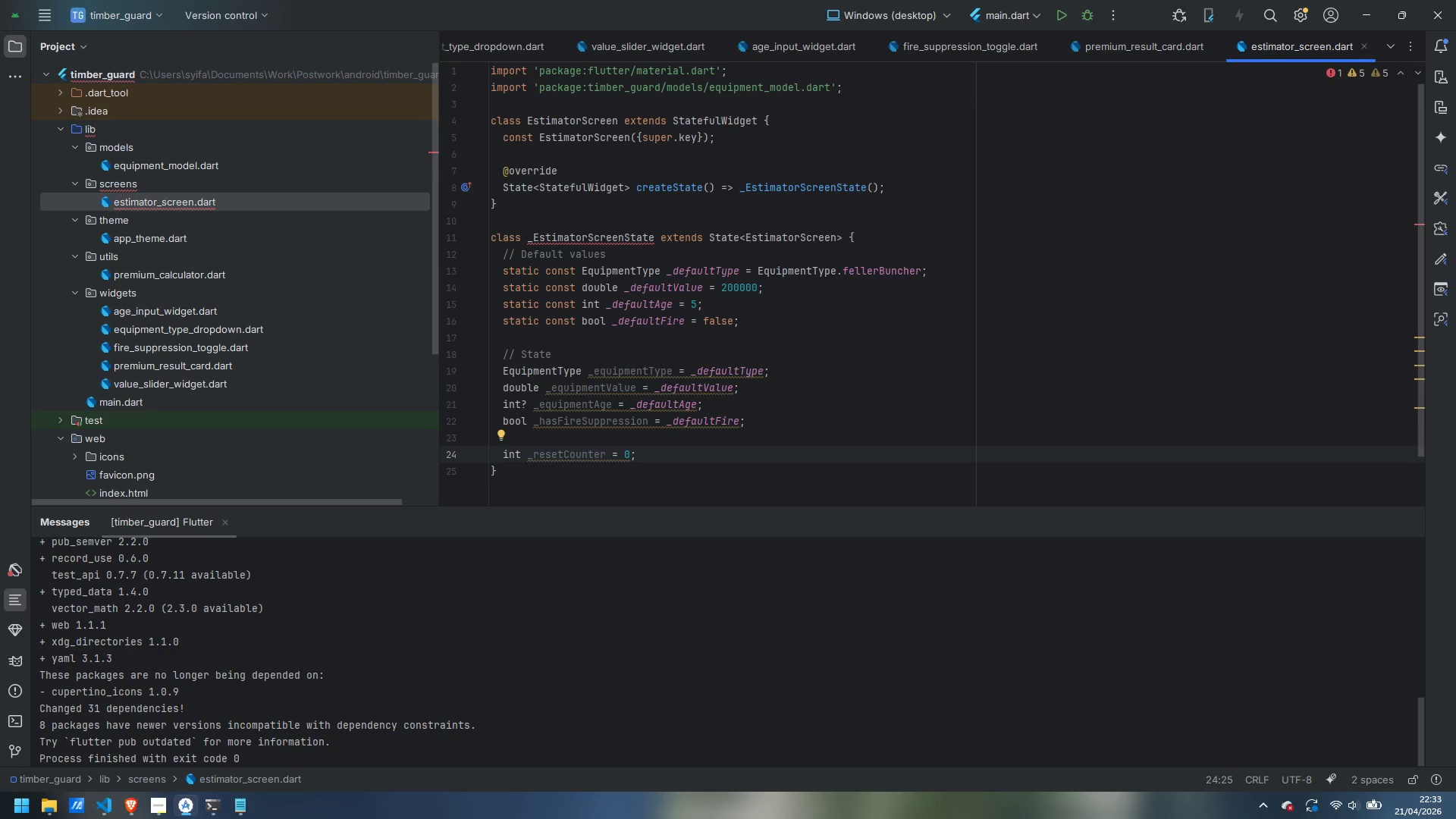 
key(Enter)
 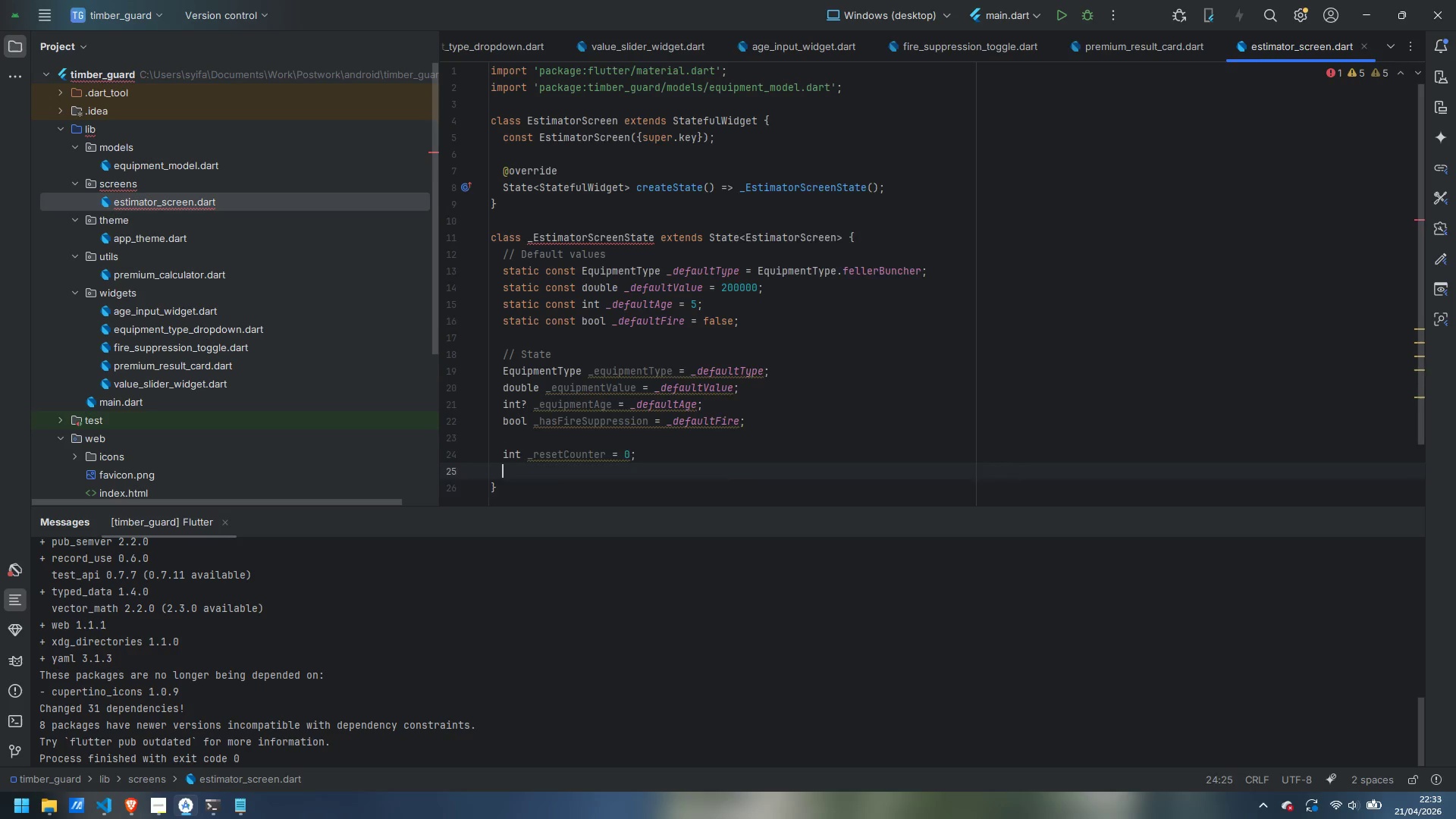 
key(Enter)
 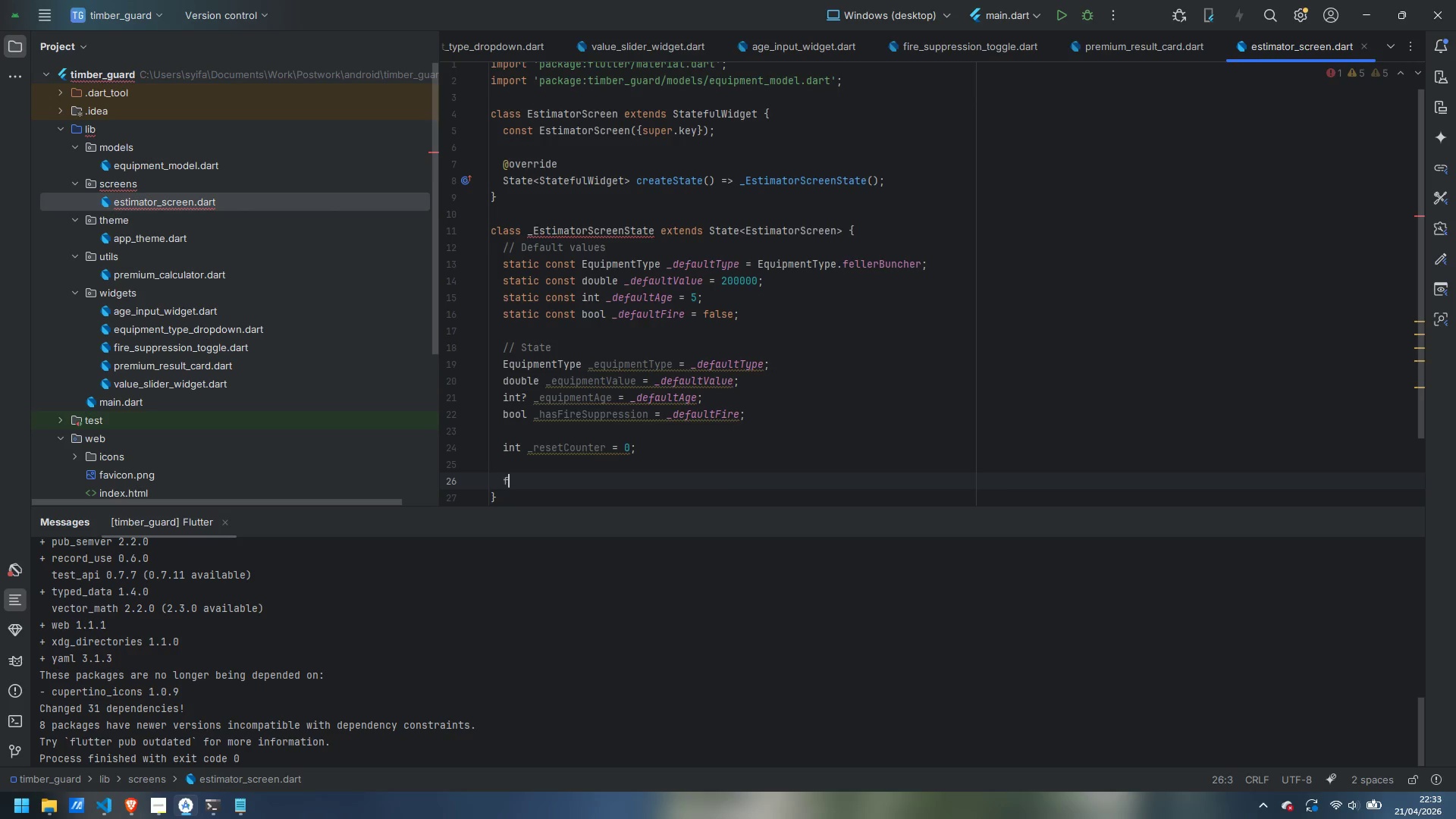 
type(final TextEditingController _agecontroo)
key(Backspace)
key(Backspace)
key(Backspace)
key(Backspace)
key(Backspace)
key(Backspace)
key(Backspace)
type(Controller = Tes)
key(Backspace)
type(xtEditingController(text: '$_defaultAger)
key(Backspace)
 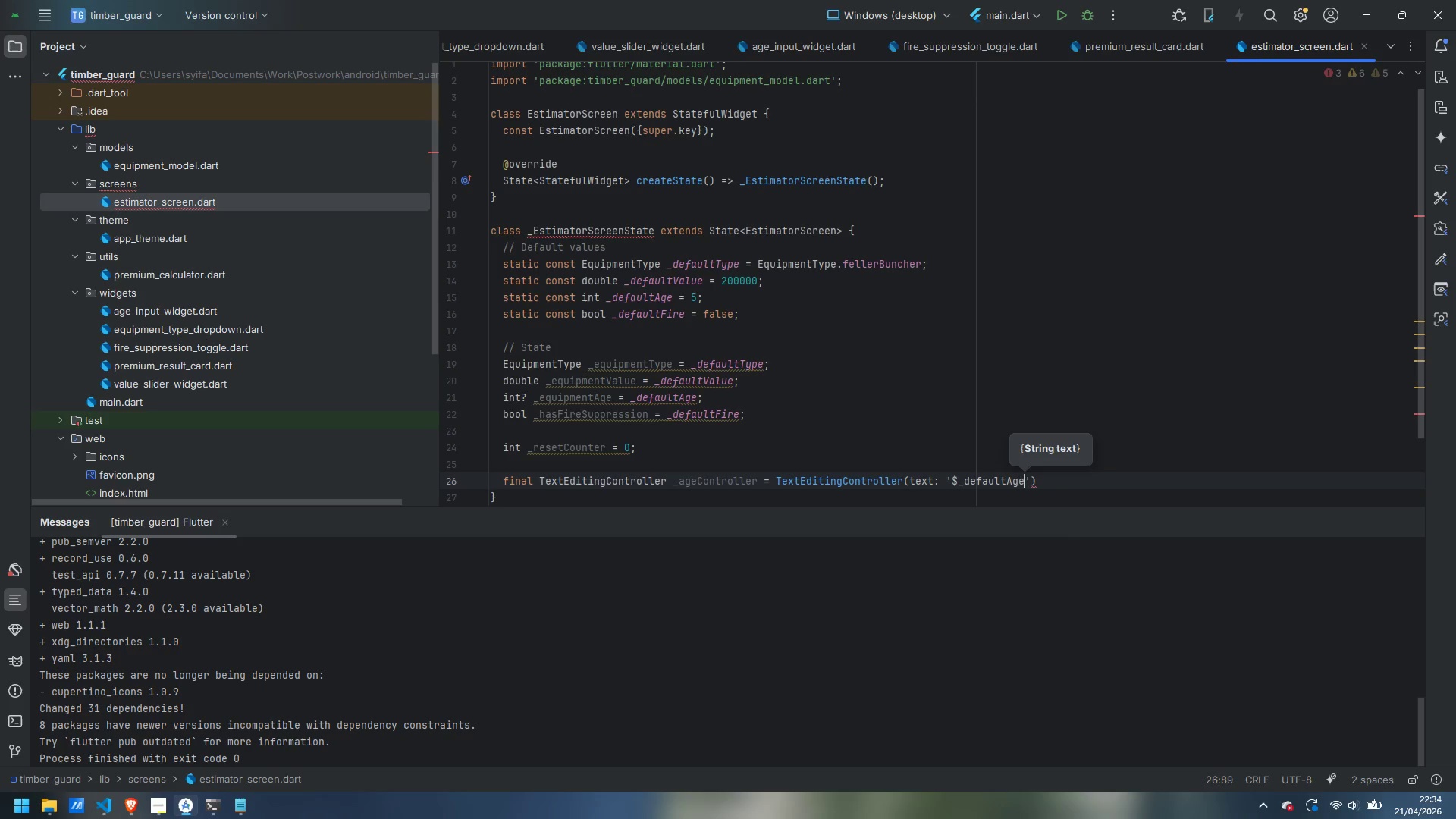 
key(ArrowRight)
 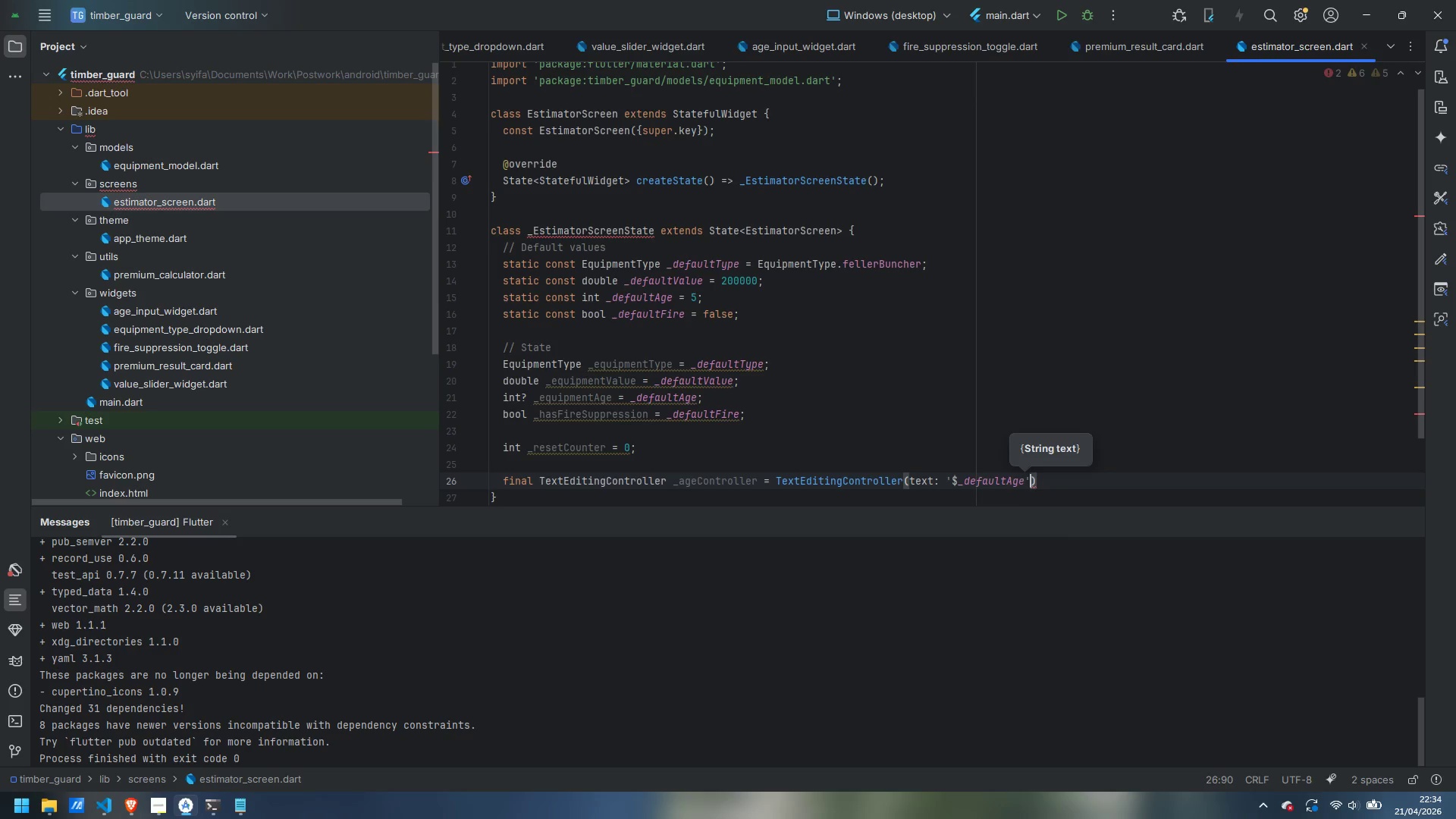 
key(ArrowRight)
 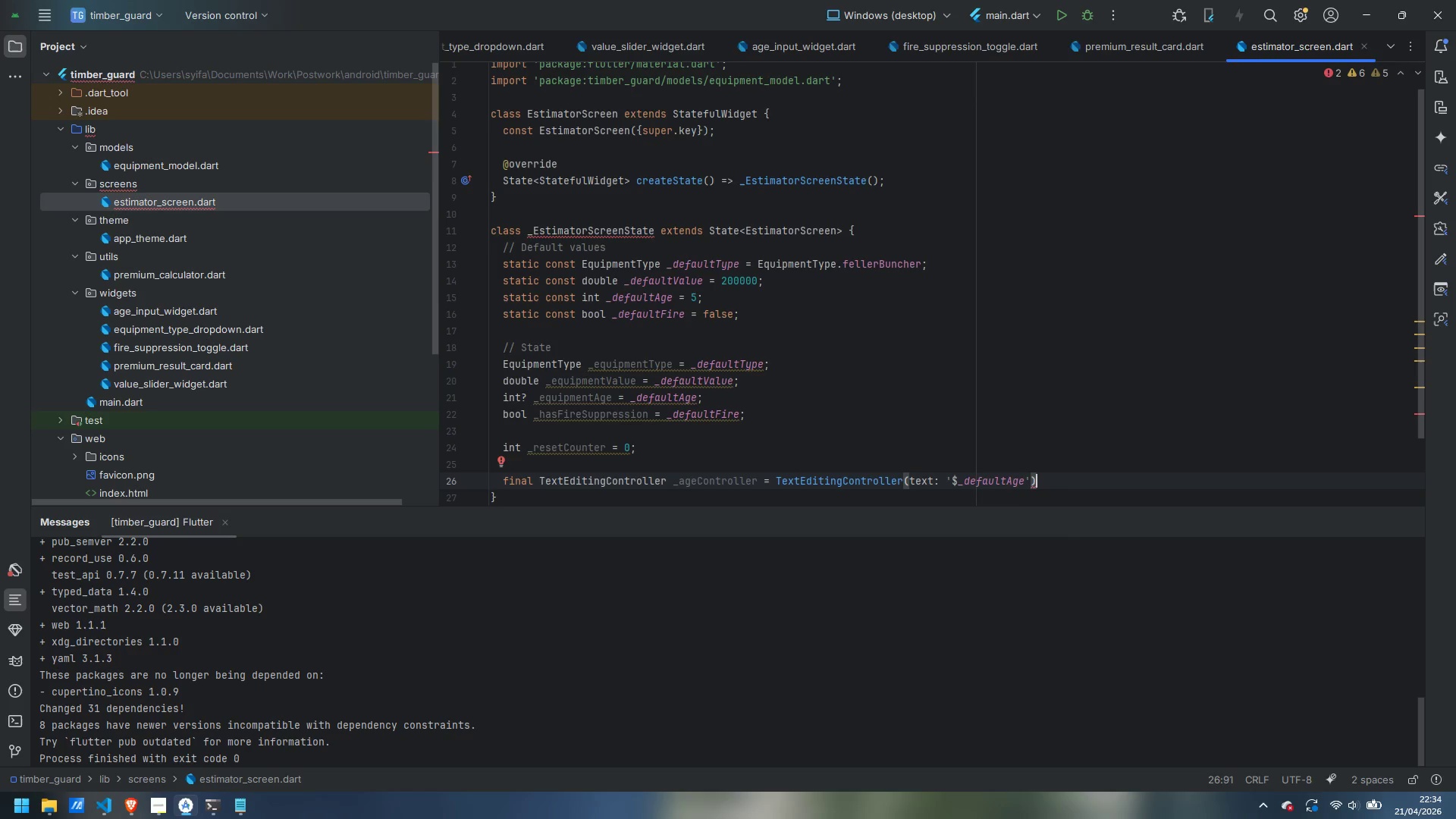 
key(Semicolon)
 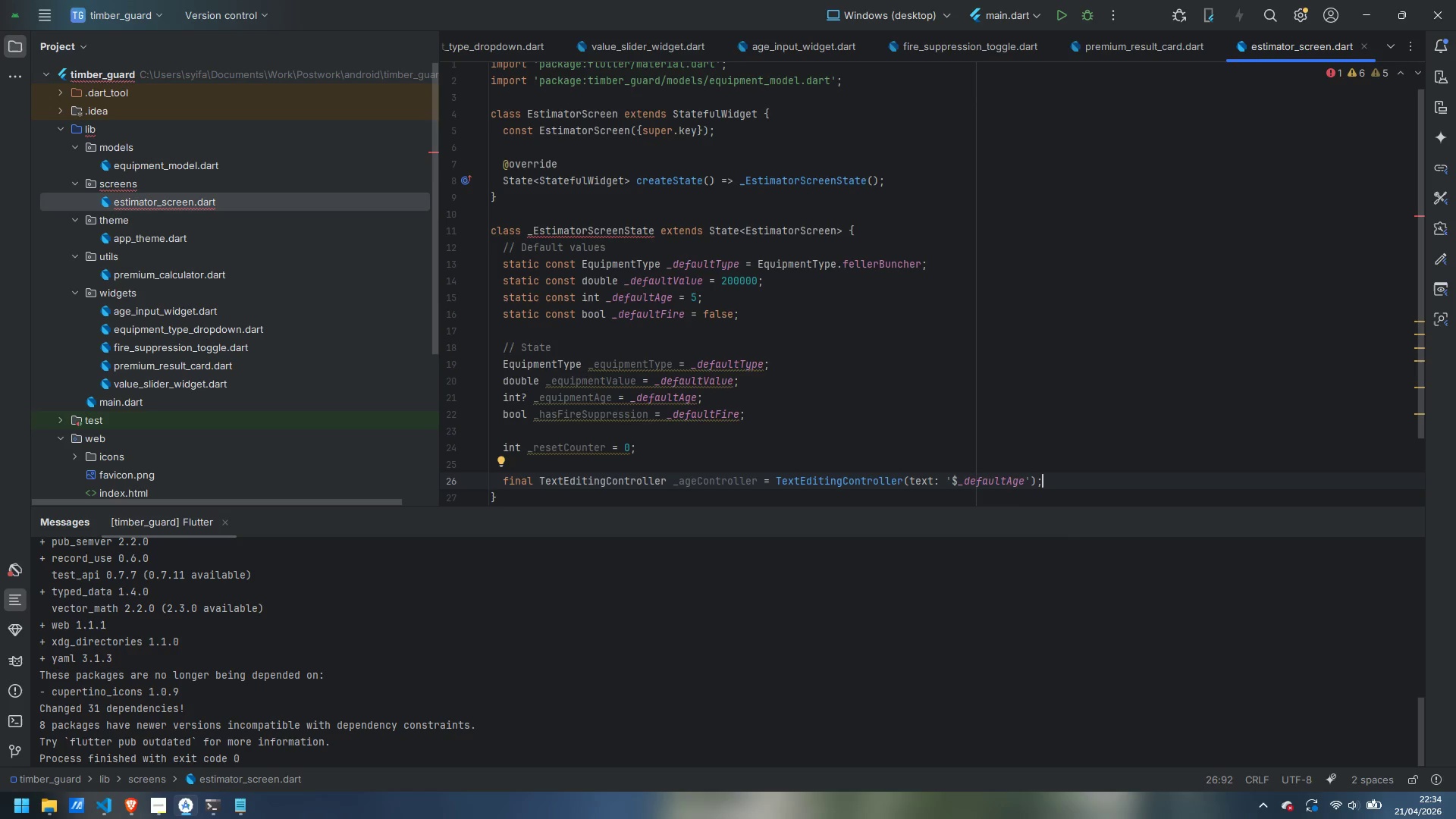 
key(Enter)
 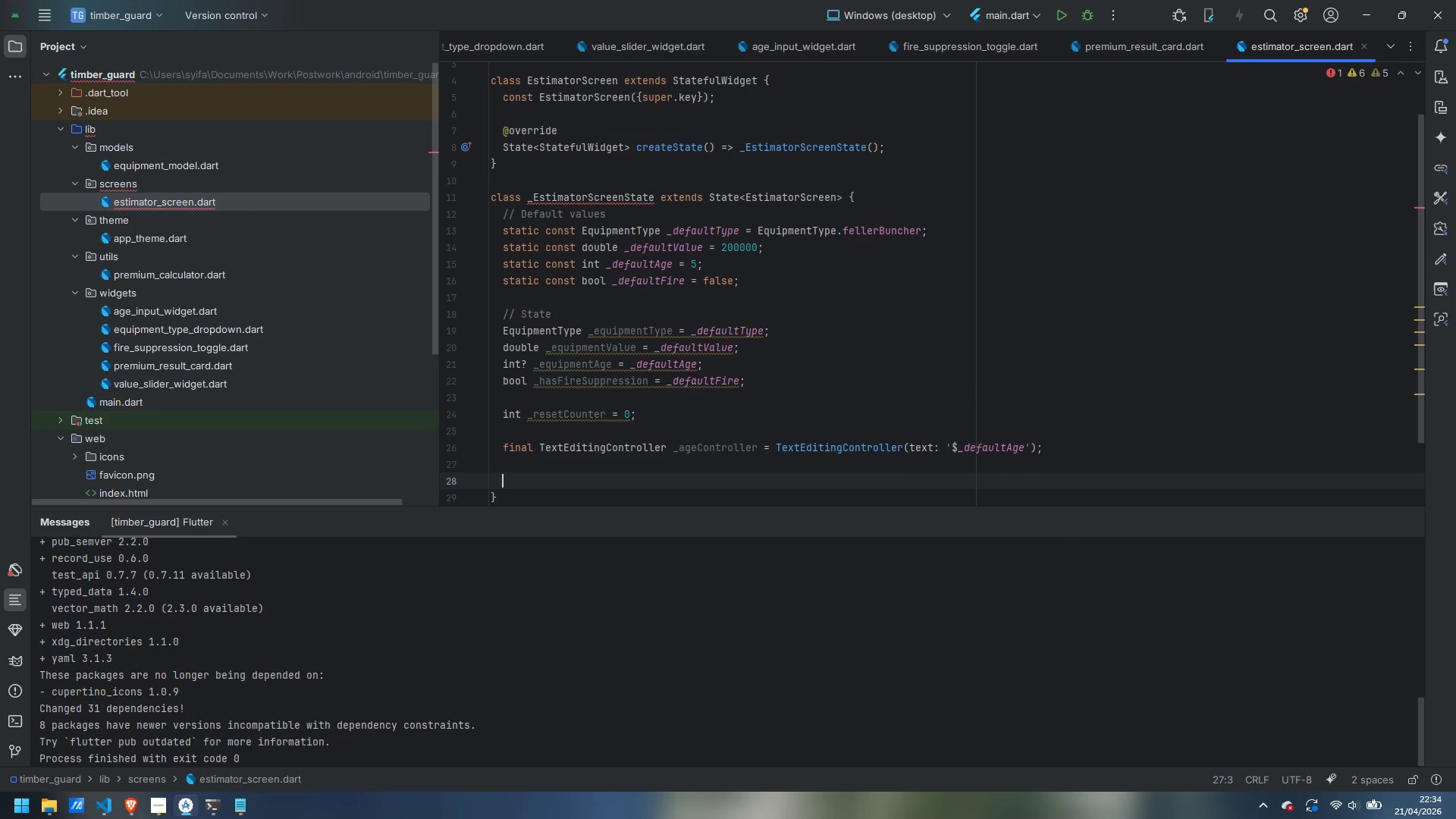 
key(Enter)
 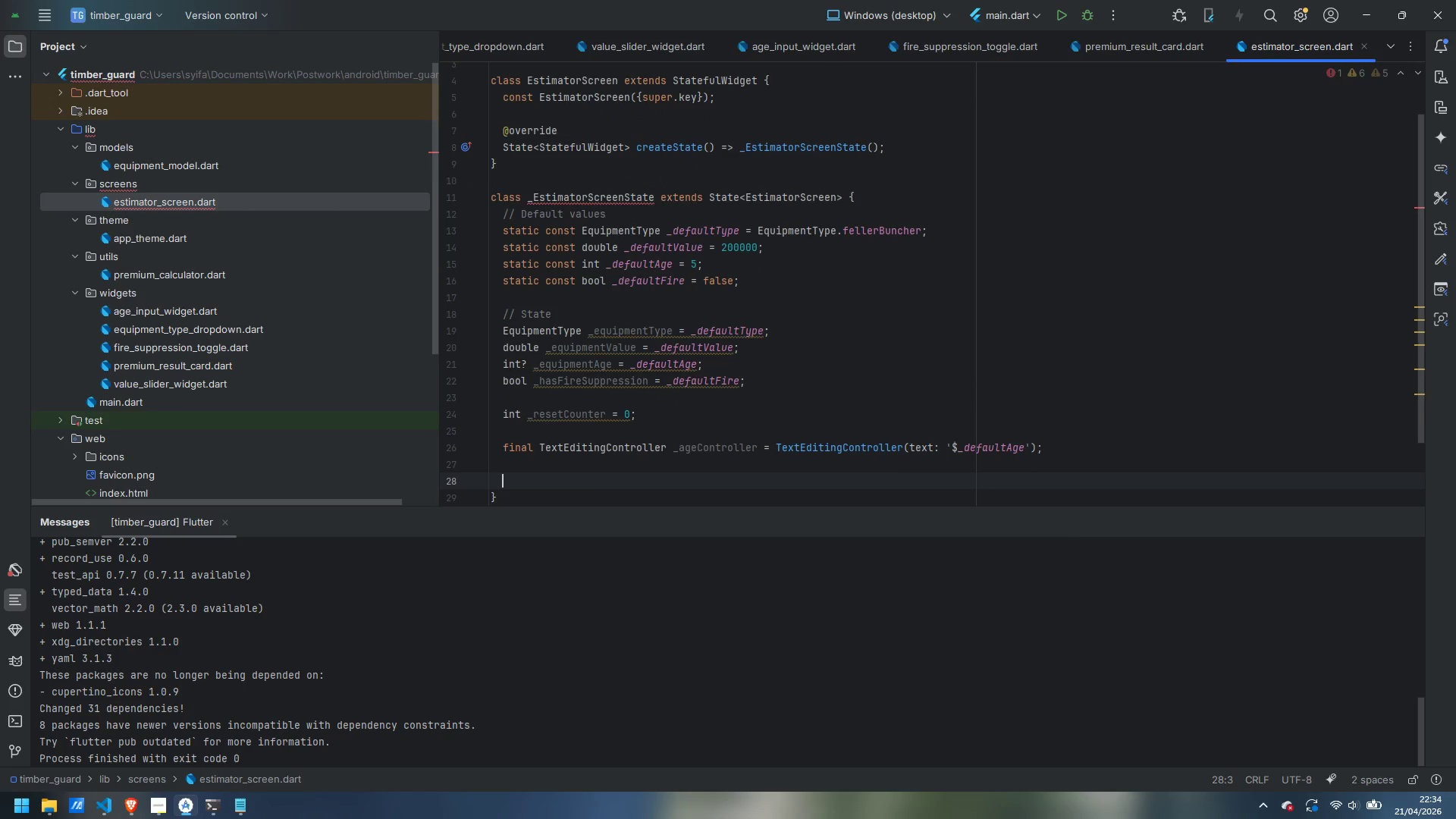 
type(// Lifecycle)
 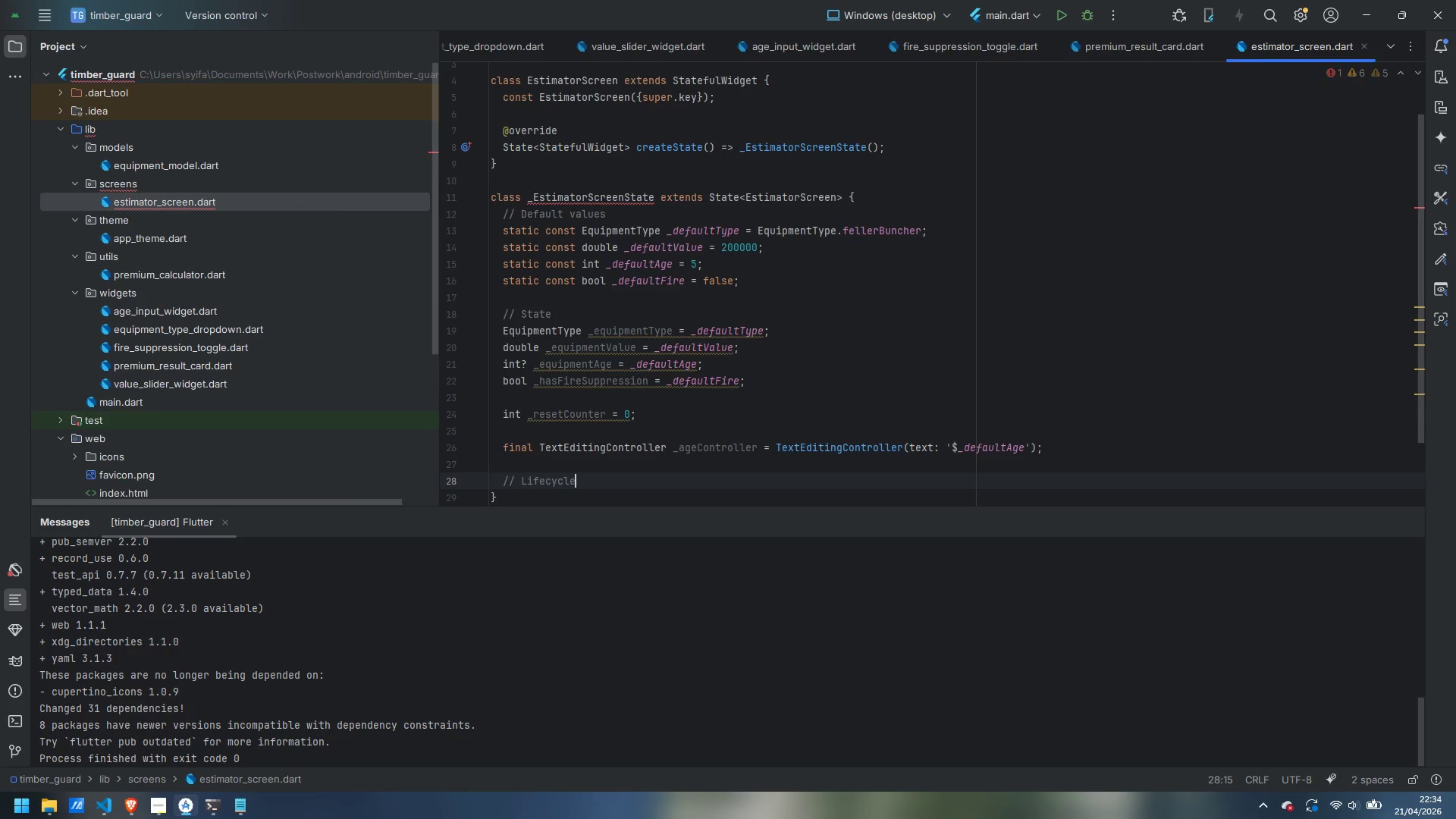 
key(Enter)
 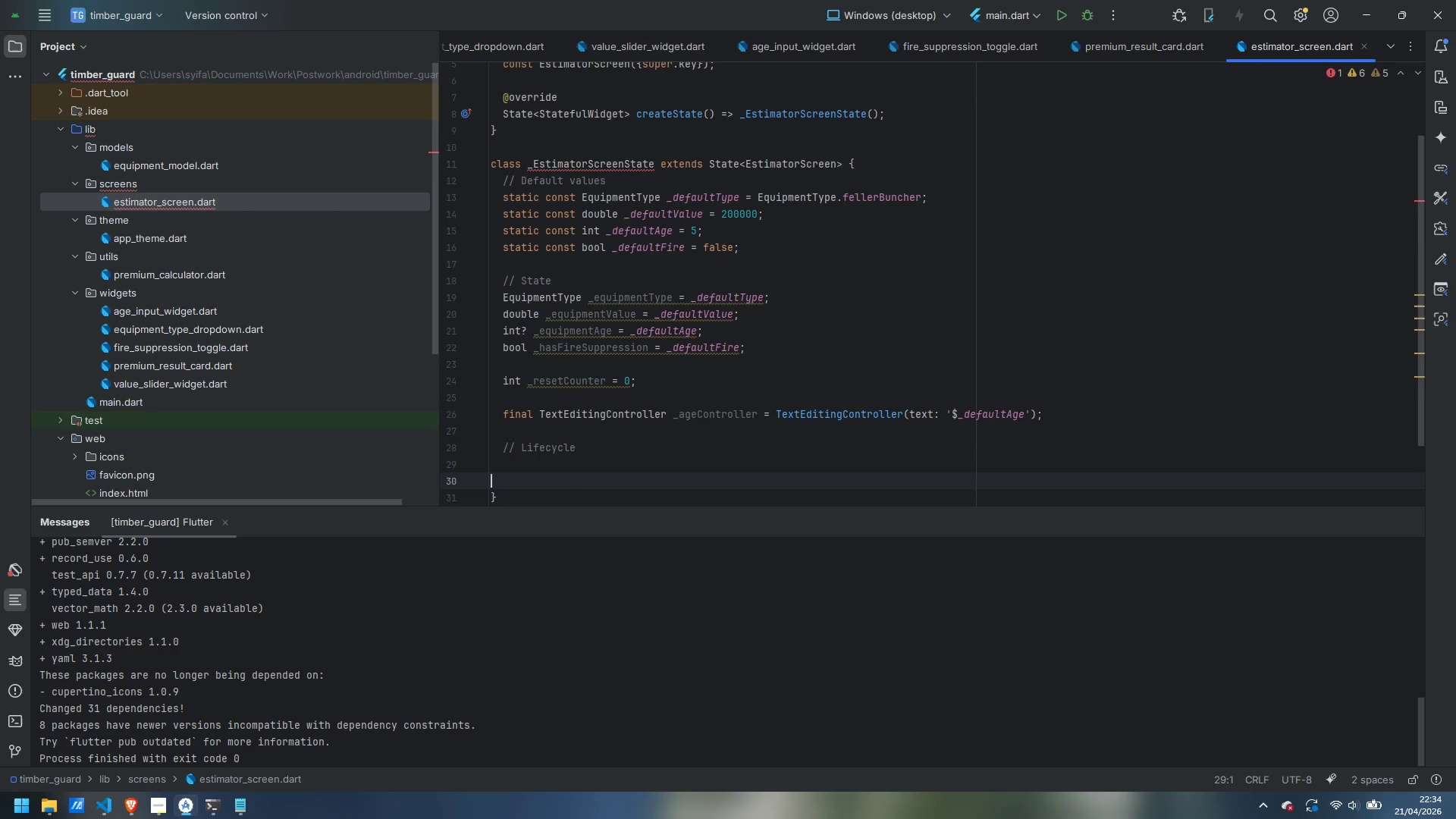 
key(Enter)
 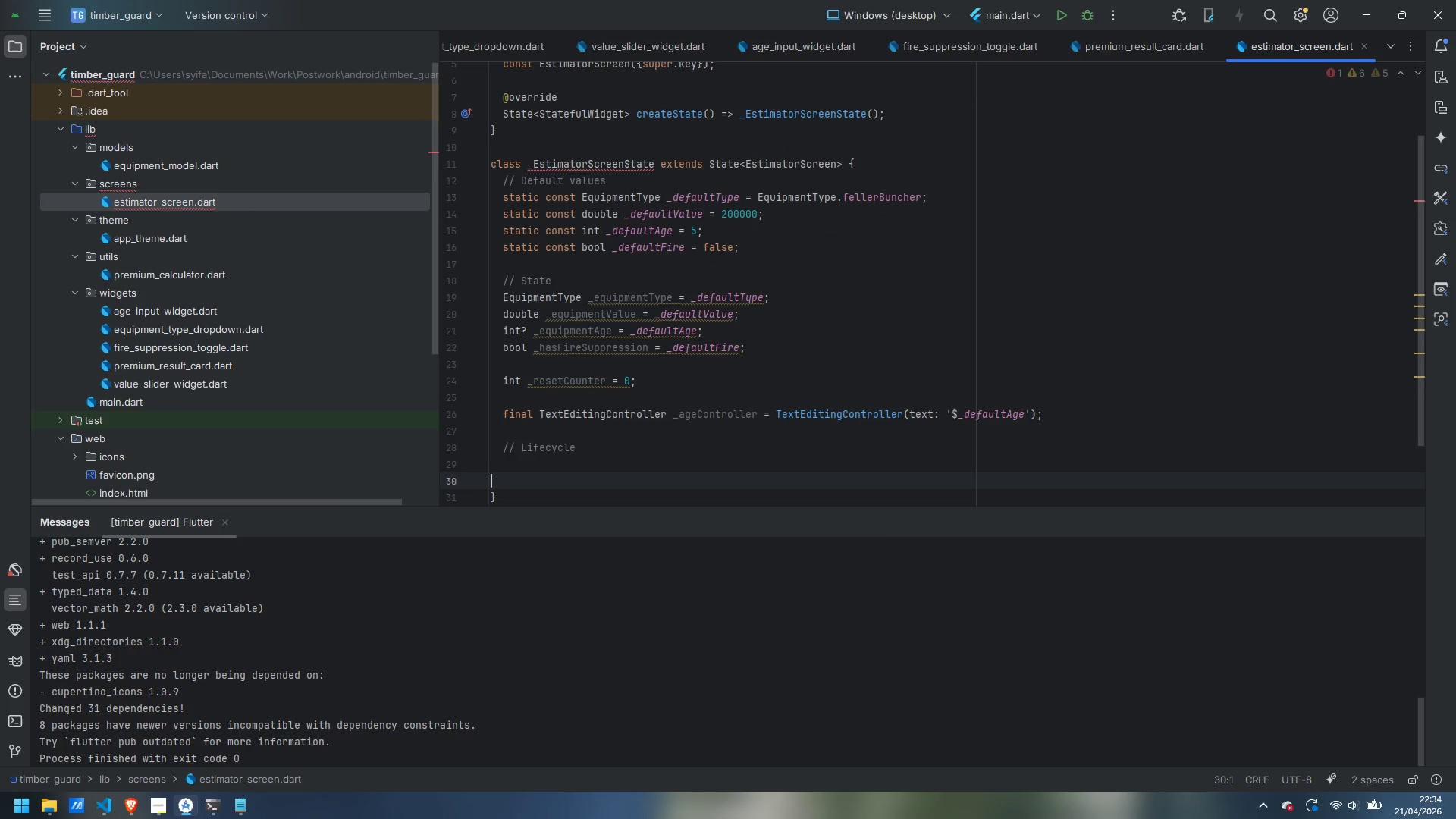 
type(disp)
 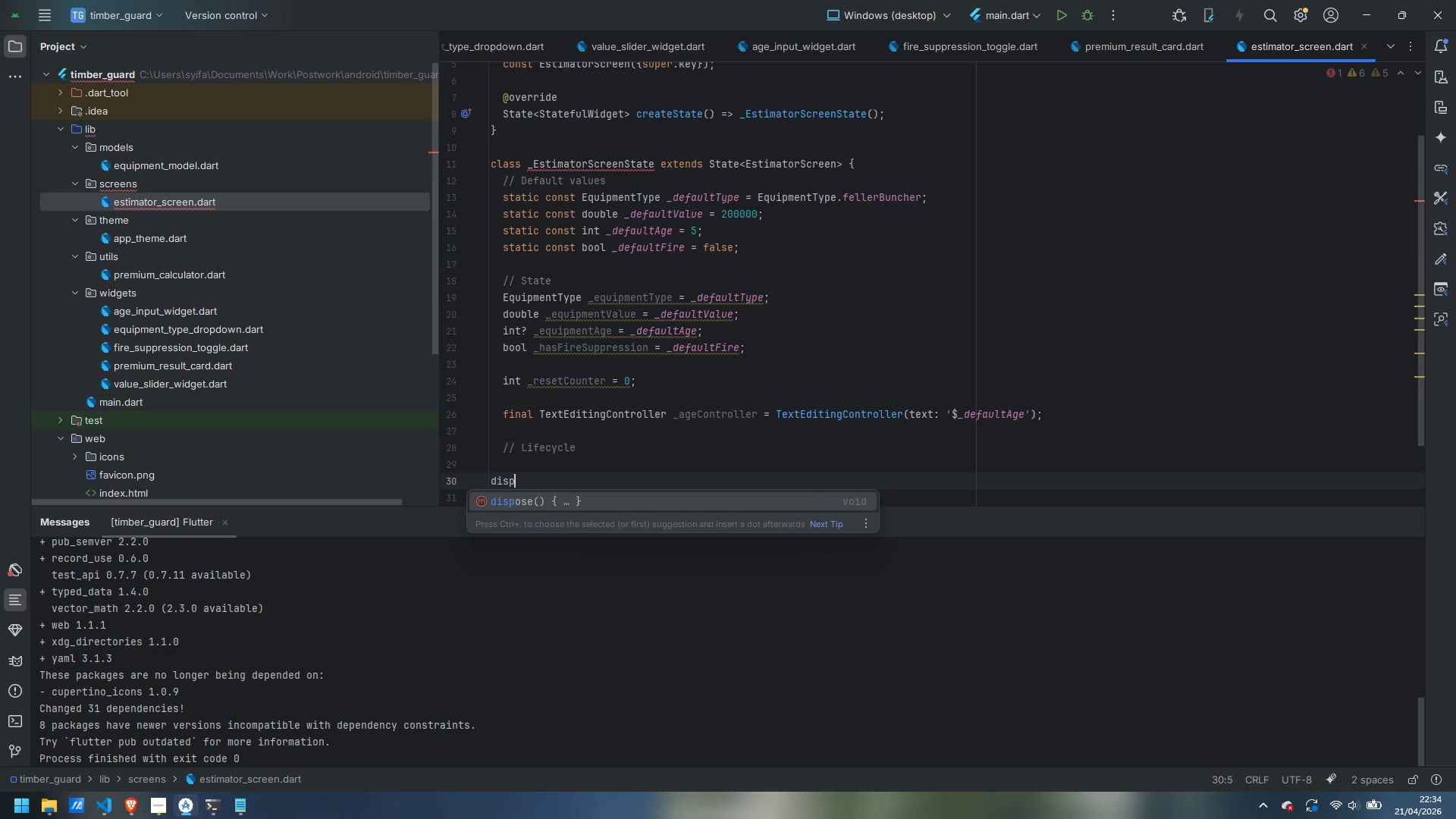 
key(Enter)
 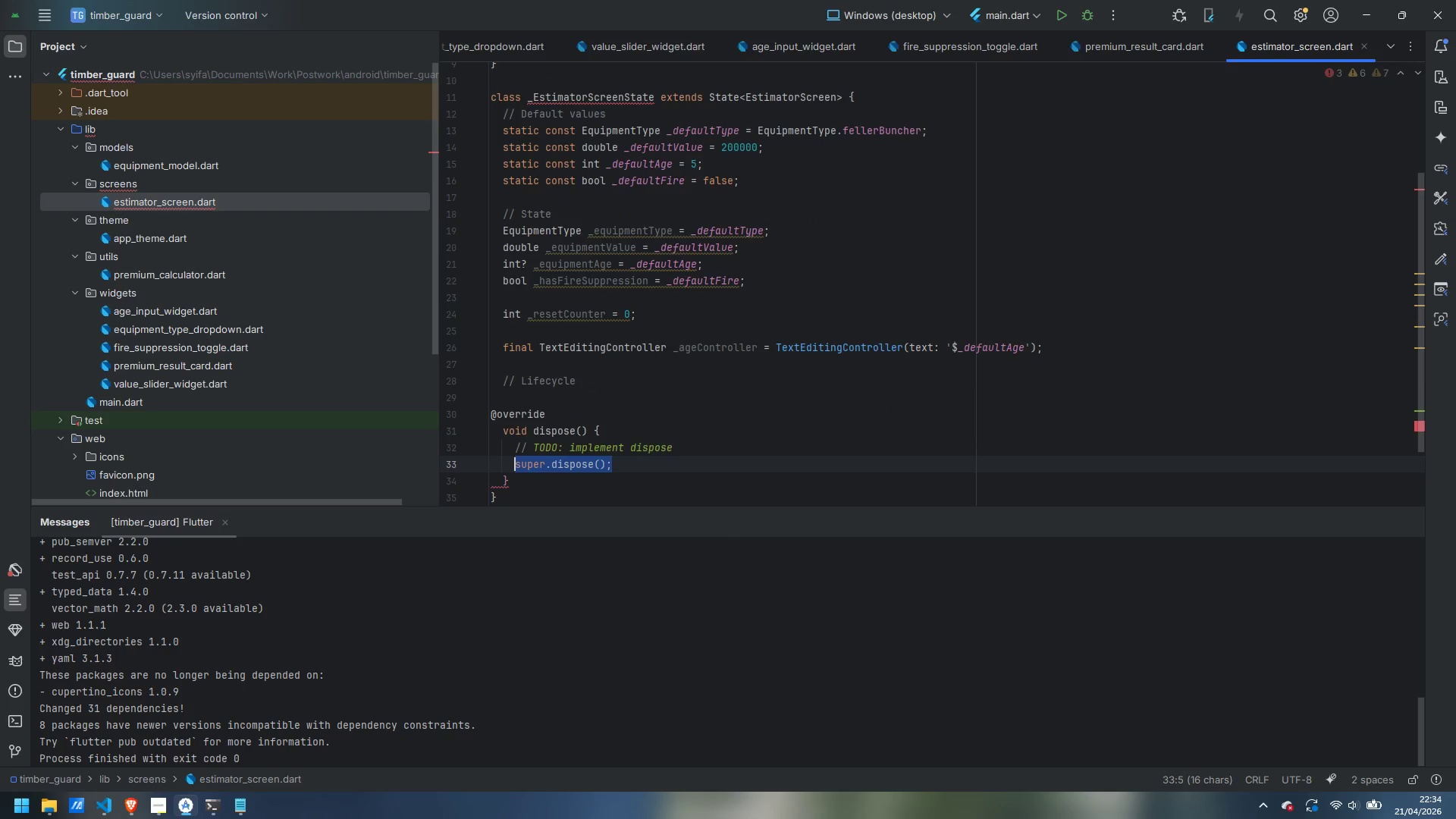 
key(Control+Backspace)
 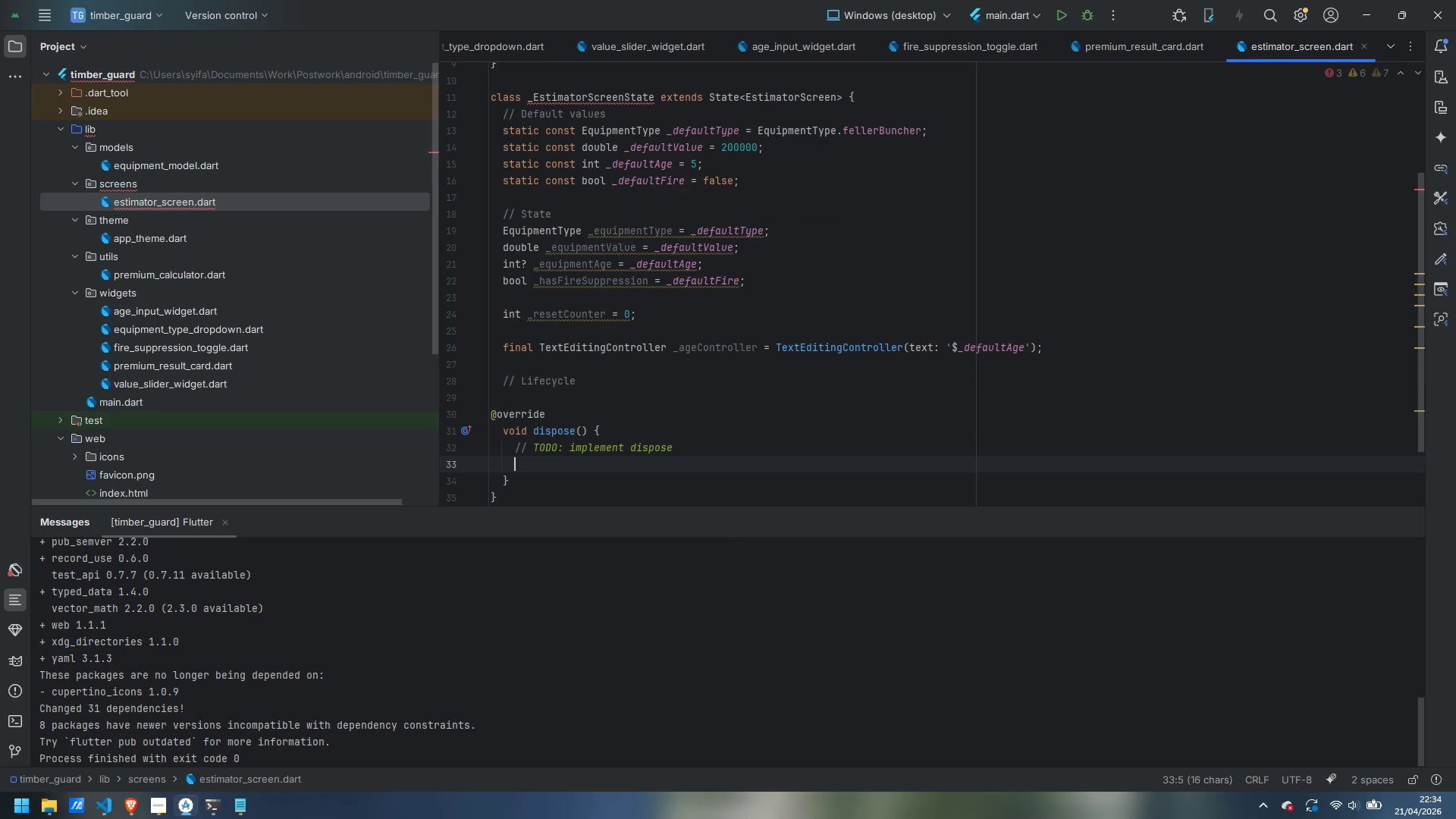 
key(Control+Backspace)
 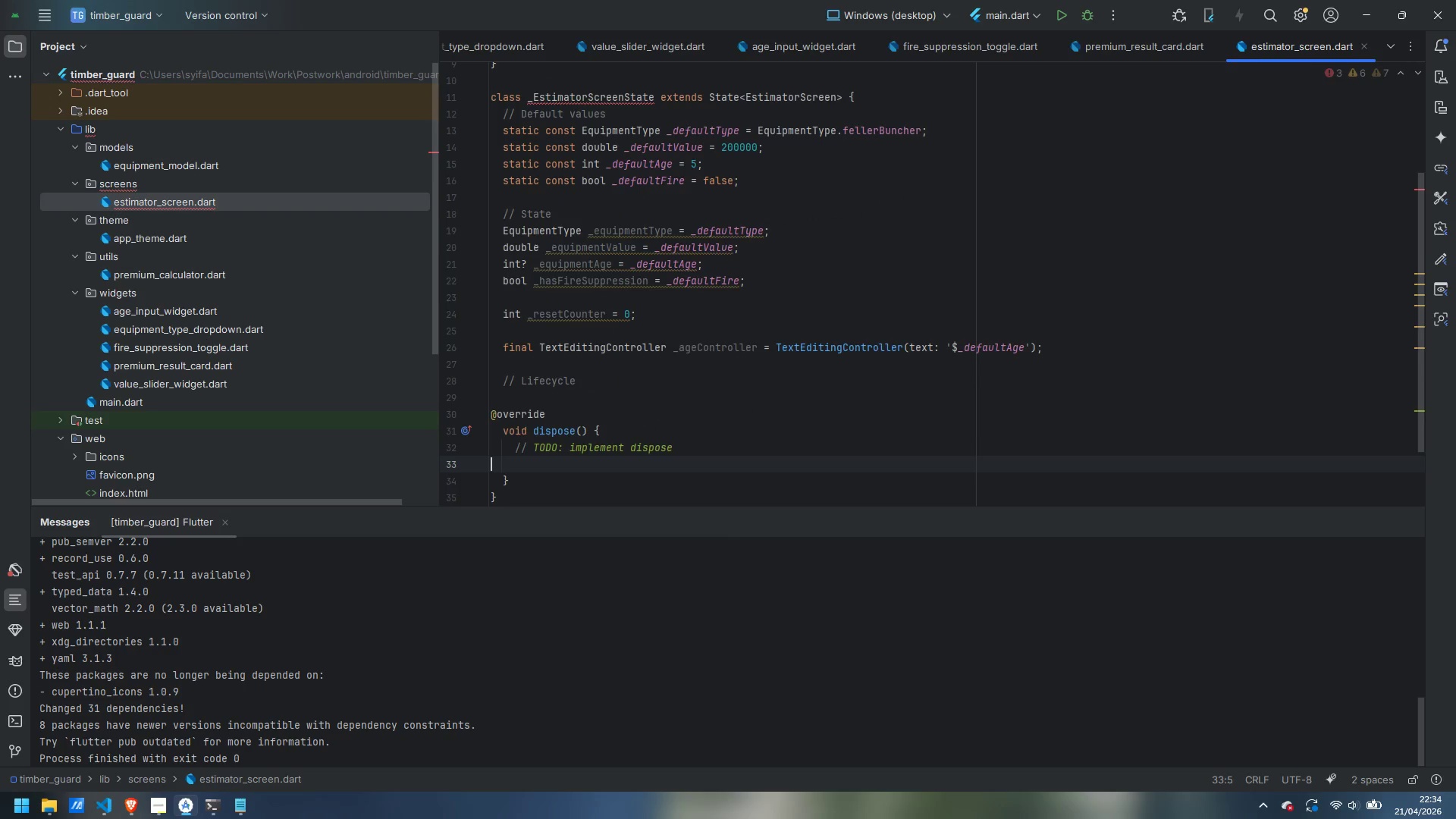 
key(Control+Backspace)
 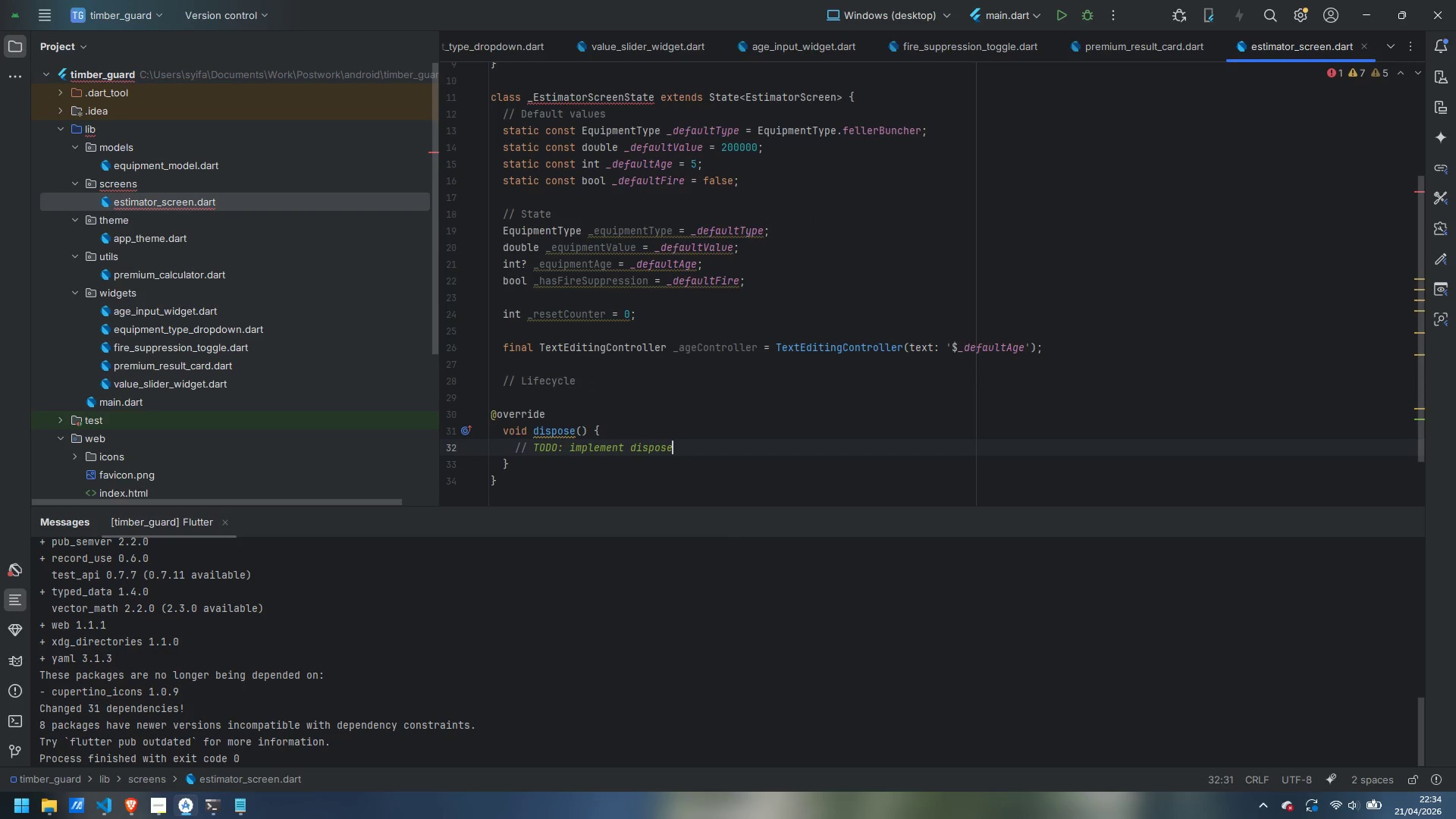 
key(Control+Z)
 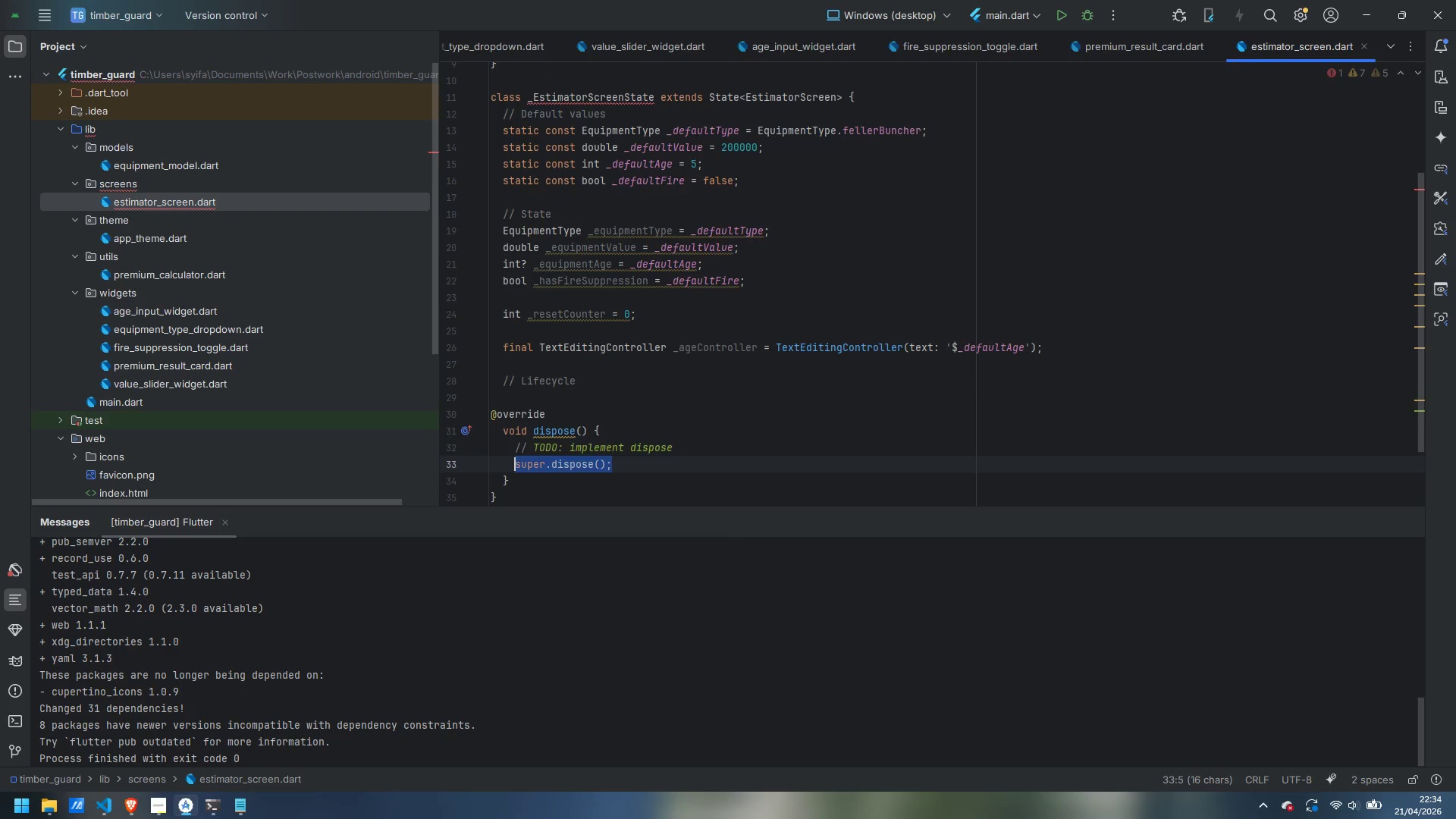 
key(Control+Z)
 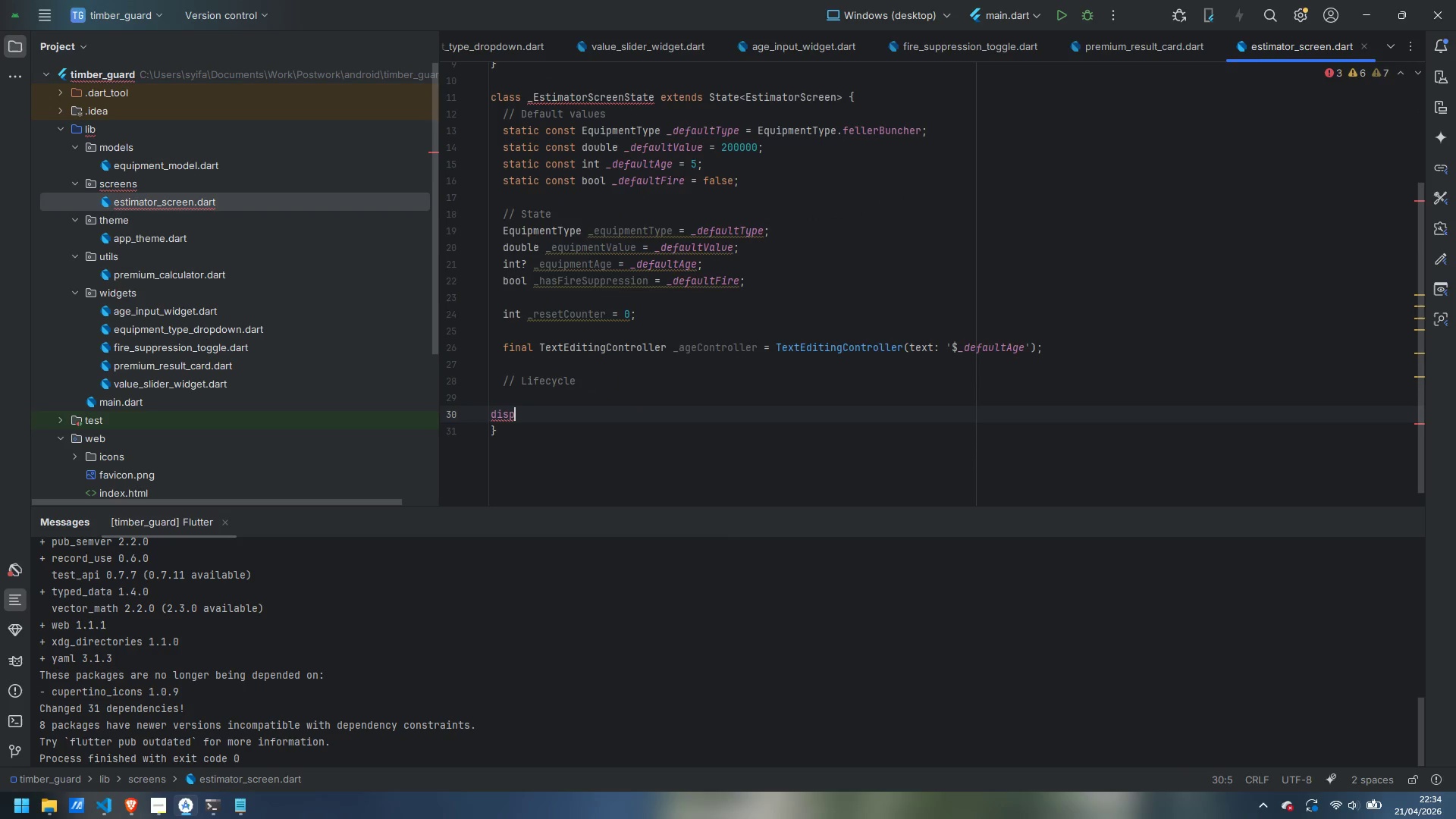 
key(O)
 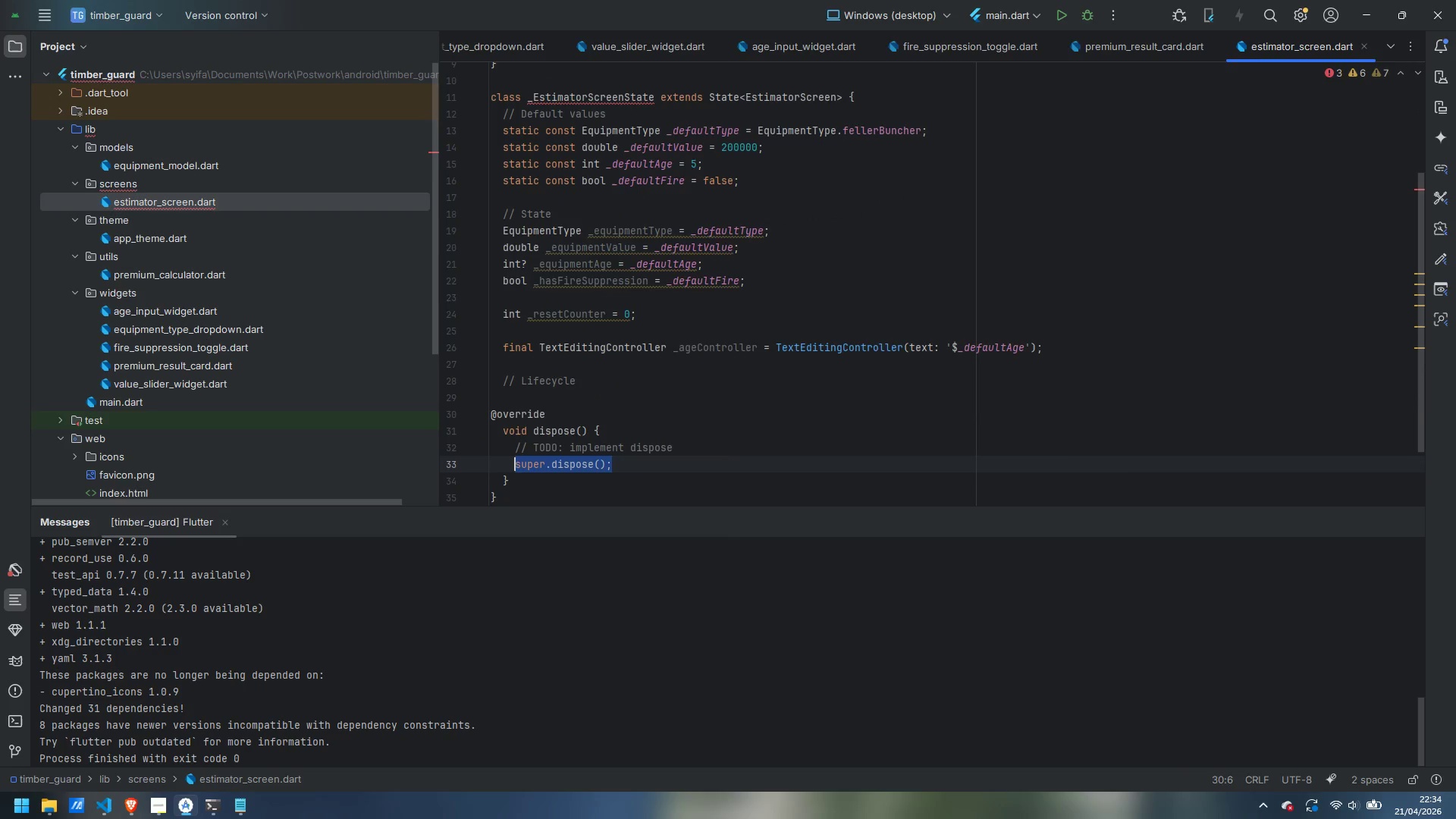 
key(Enter)
 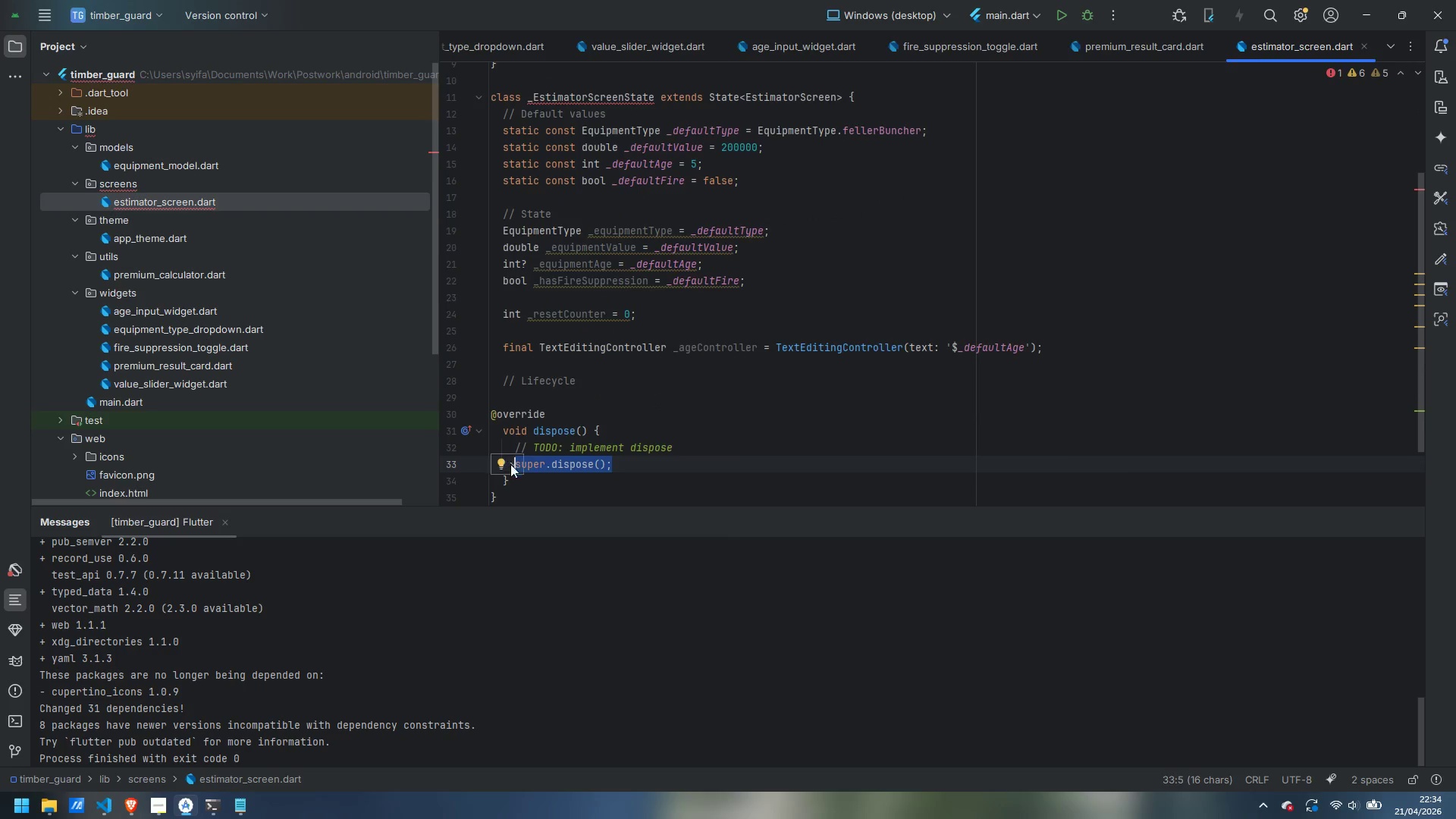 
key(Control+Z)
 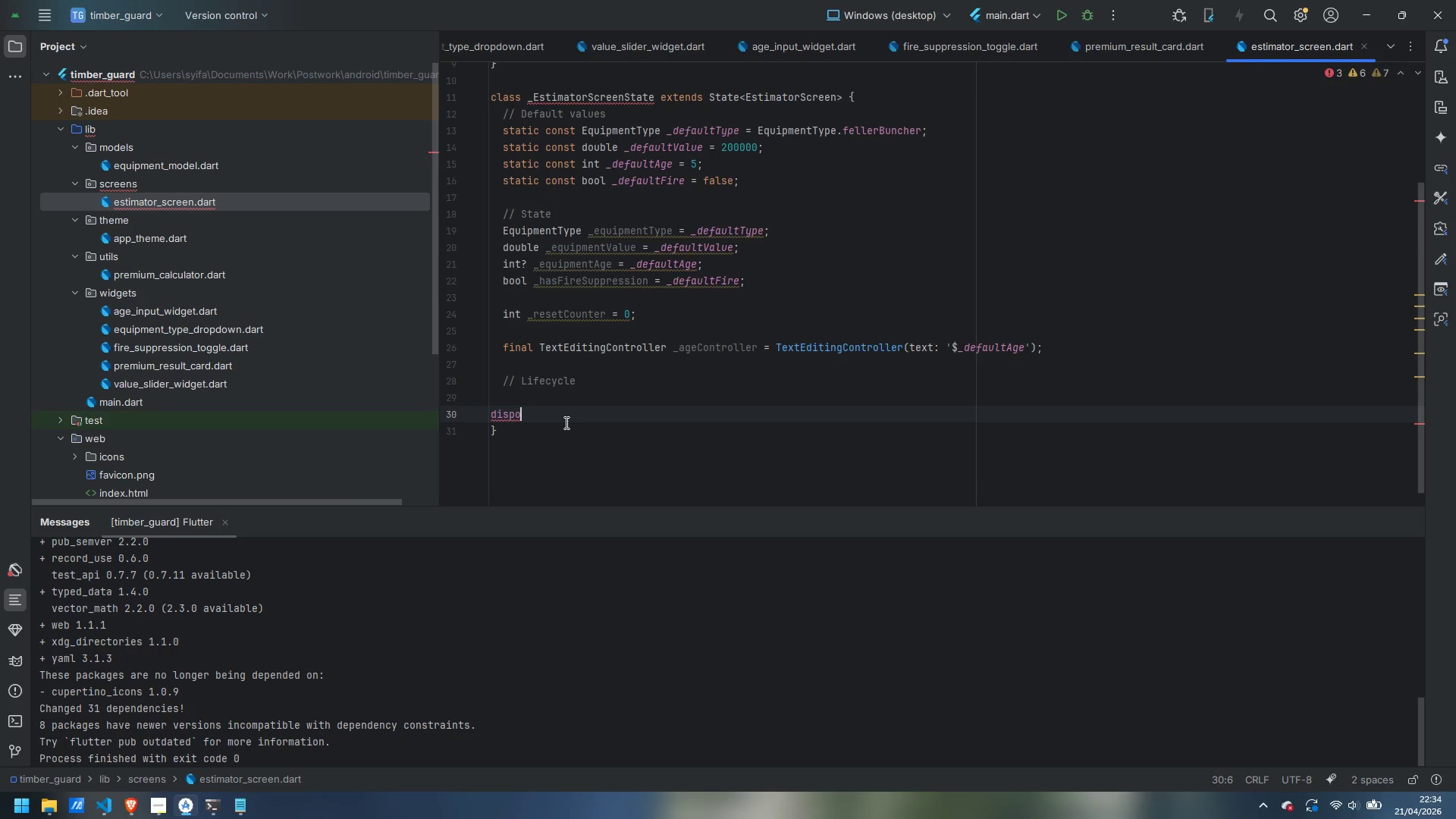 
key(Backspace)
key(Backspace)
key(Backspace)
key(Backspace)
key(Backspace)
key(Tab)
type(dis)
 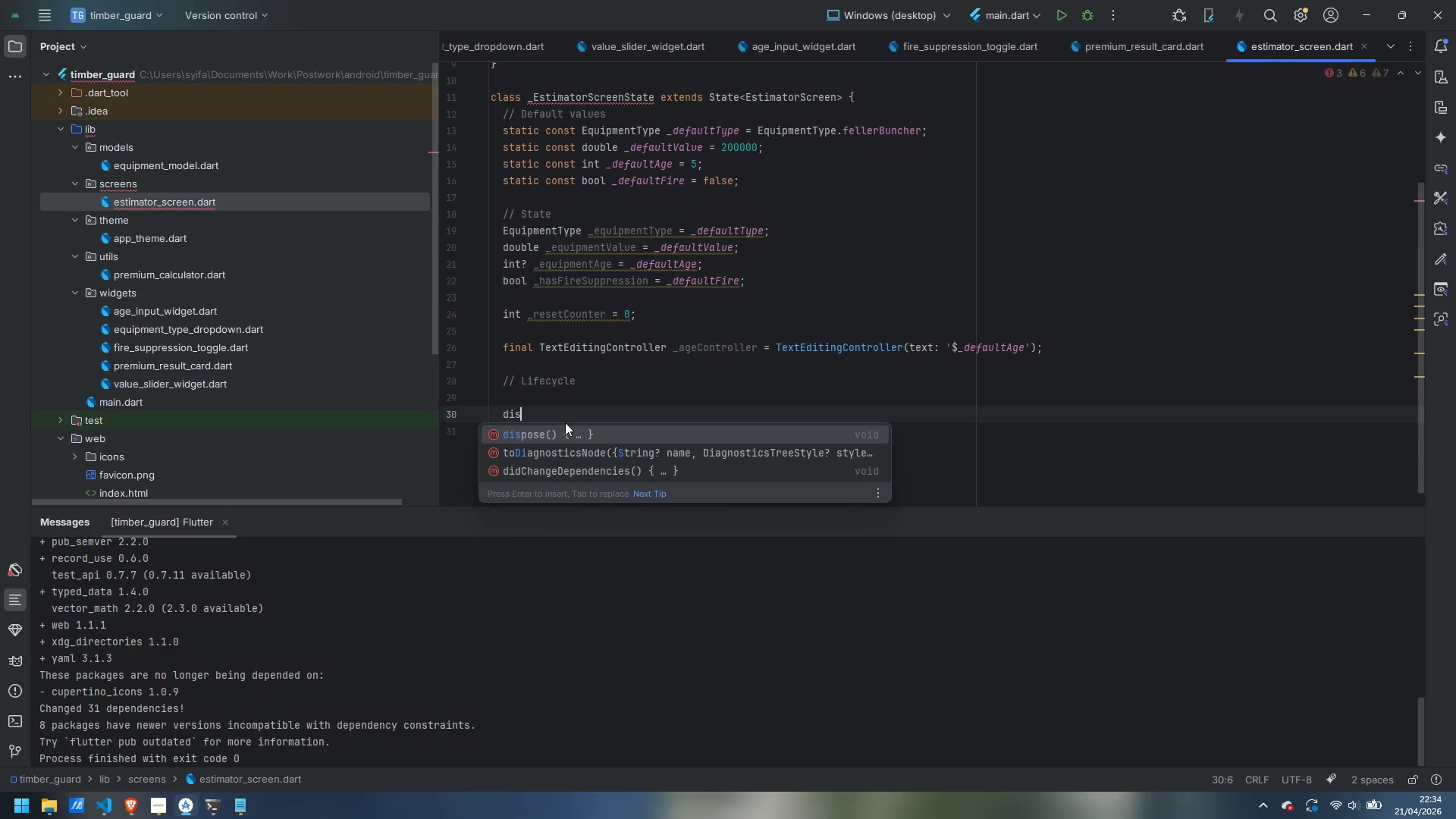 
key(Enter)
 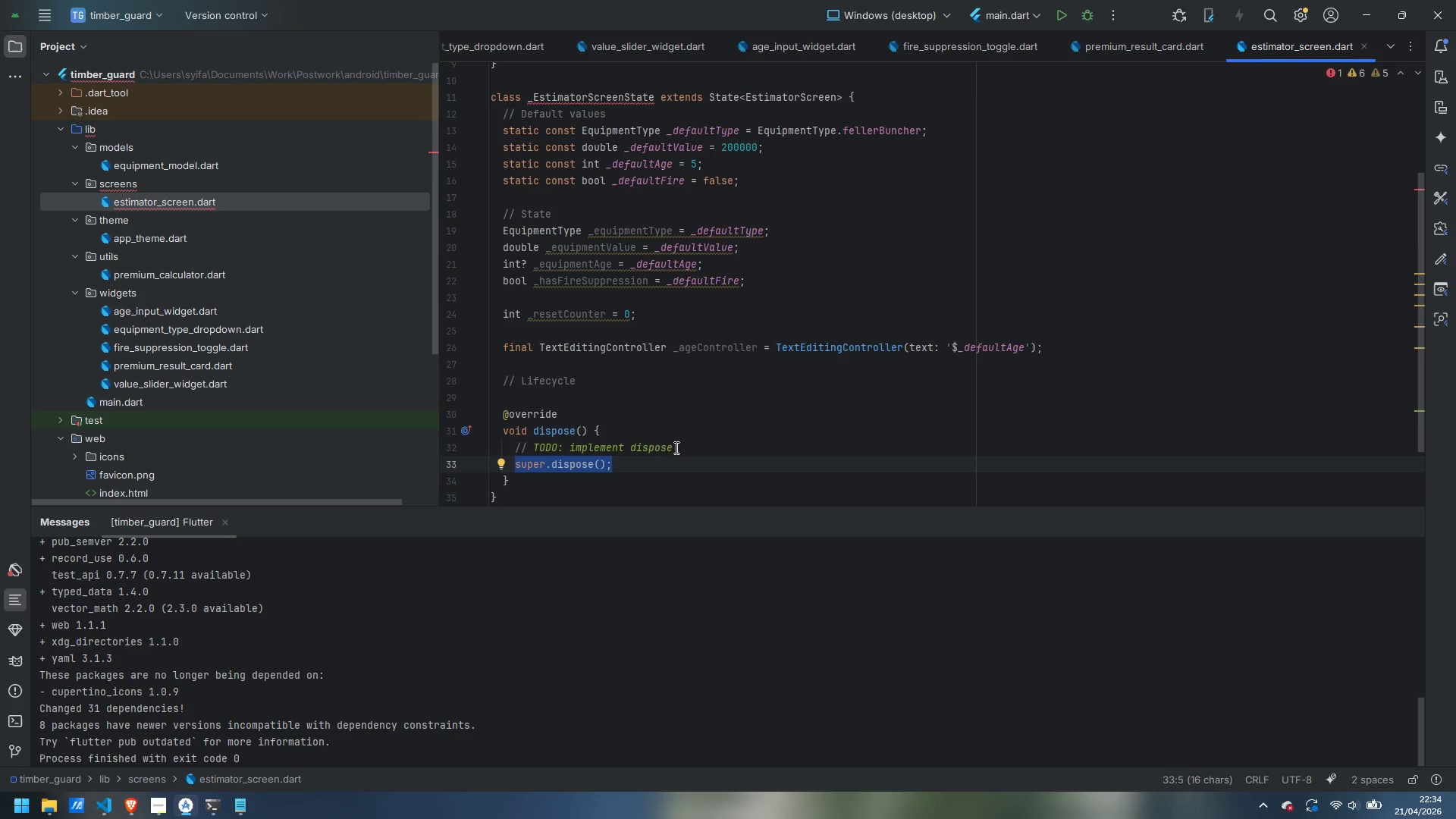 
left_click_drag(start_coordinate=[685, 448], to_coordinate=[515, 449])
 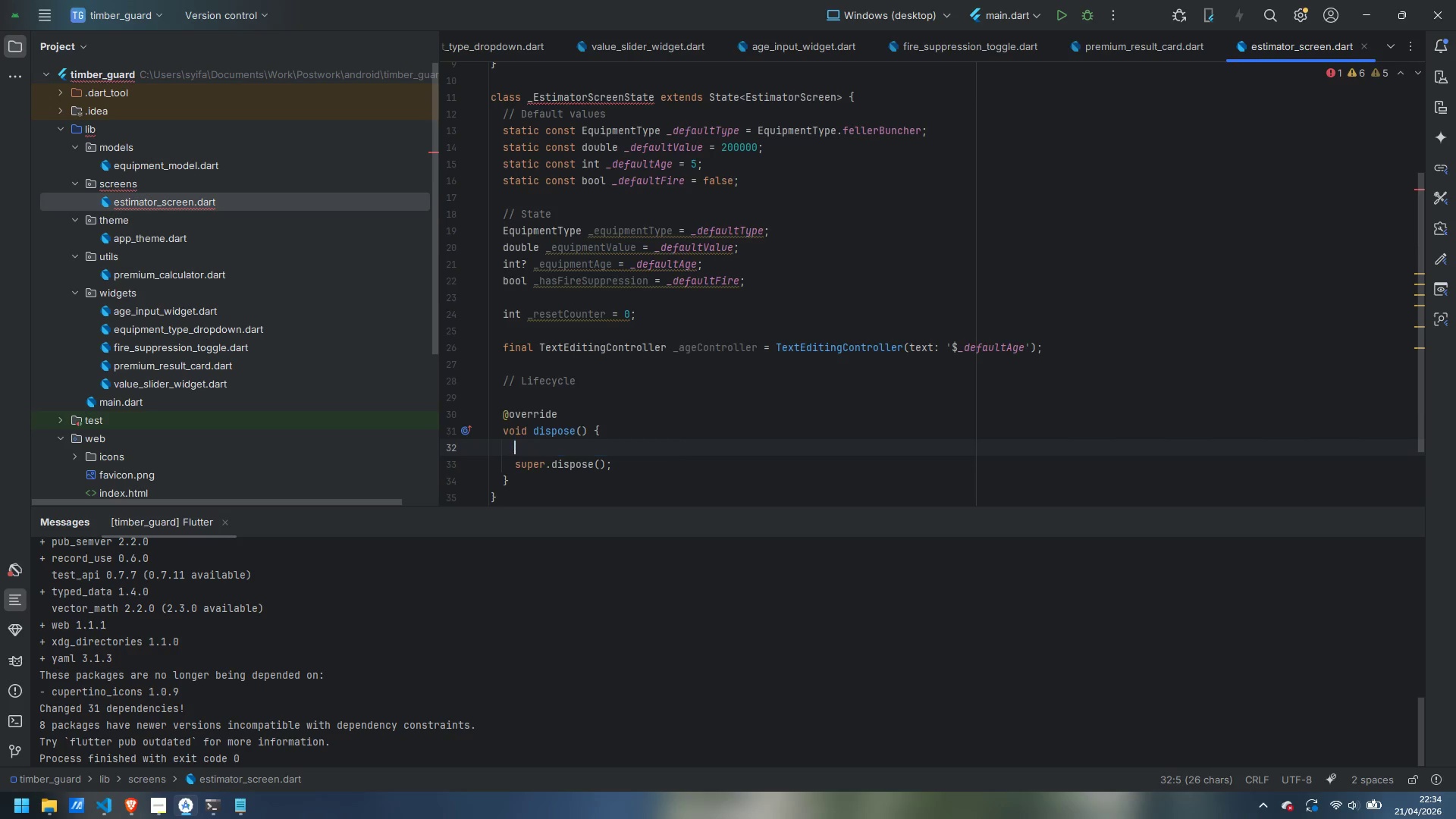 
key(Backspace)
type(_ageController.do)
key(Backspace)
key(Backspace)
type(dis[ps)
key(Backspace)
key(Backspace)
key(Backspace)
type(pose();)
 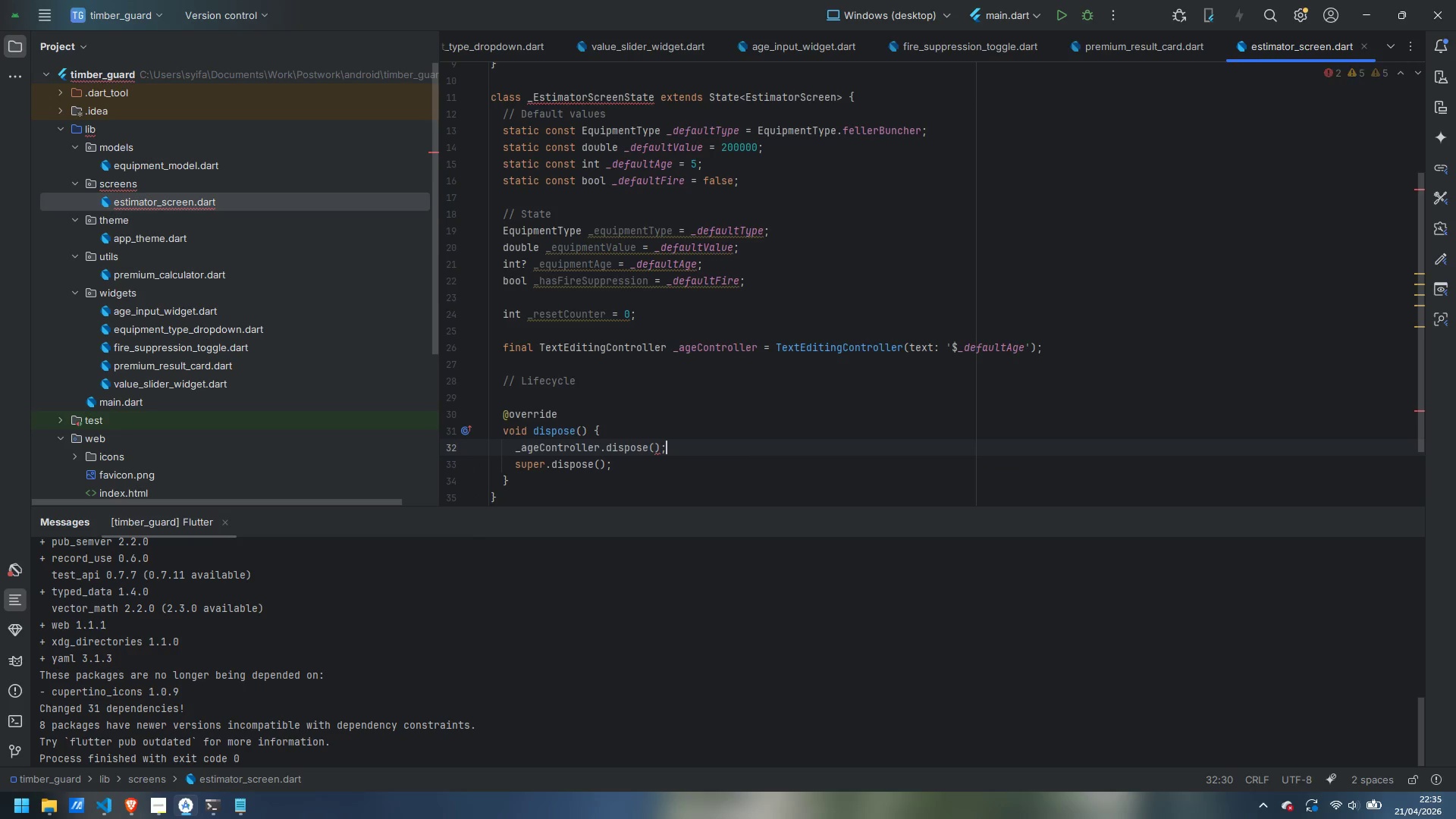 
left_click([540, 481])
 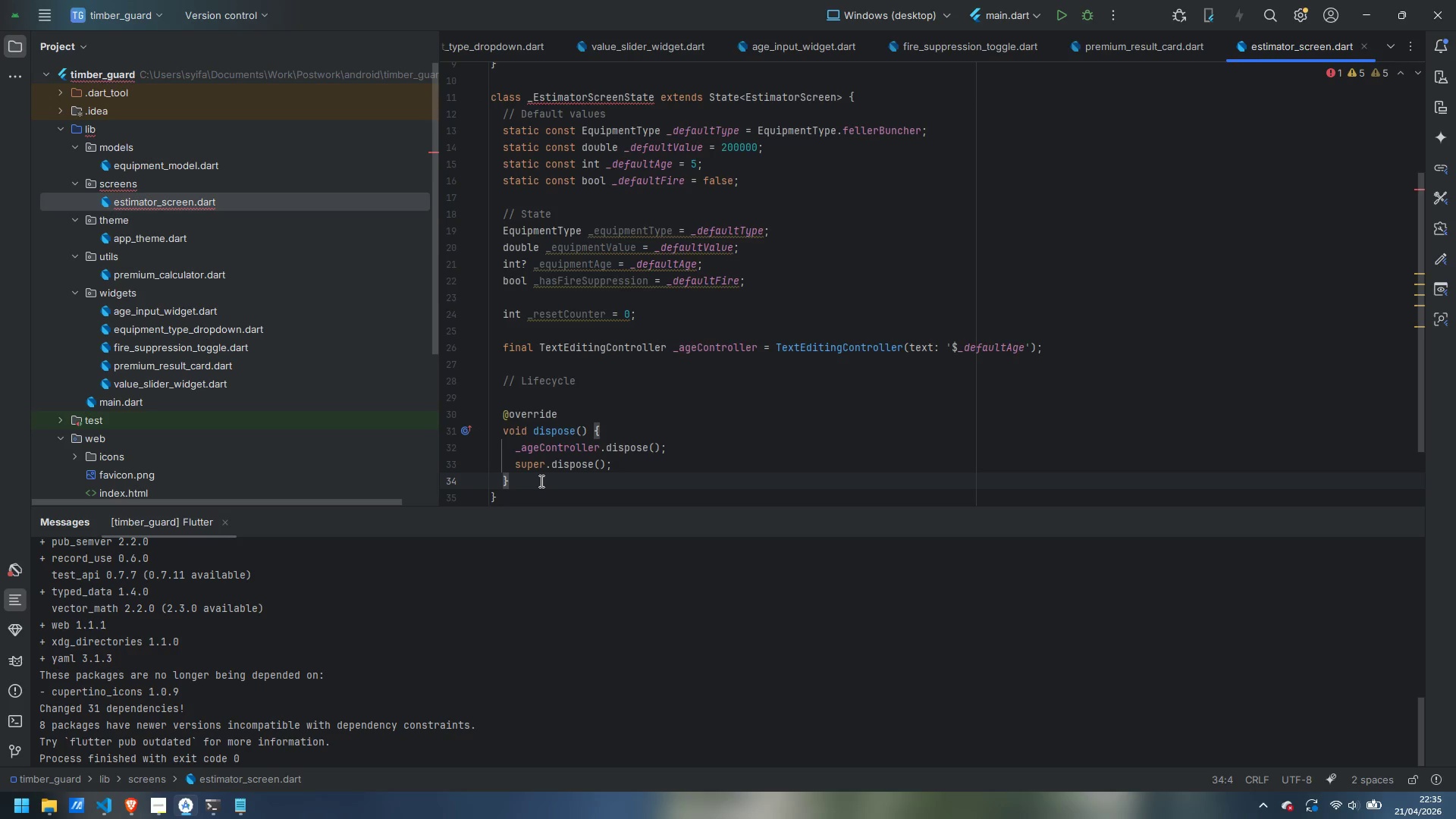 
key(Enter)
 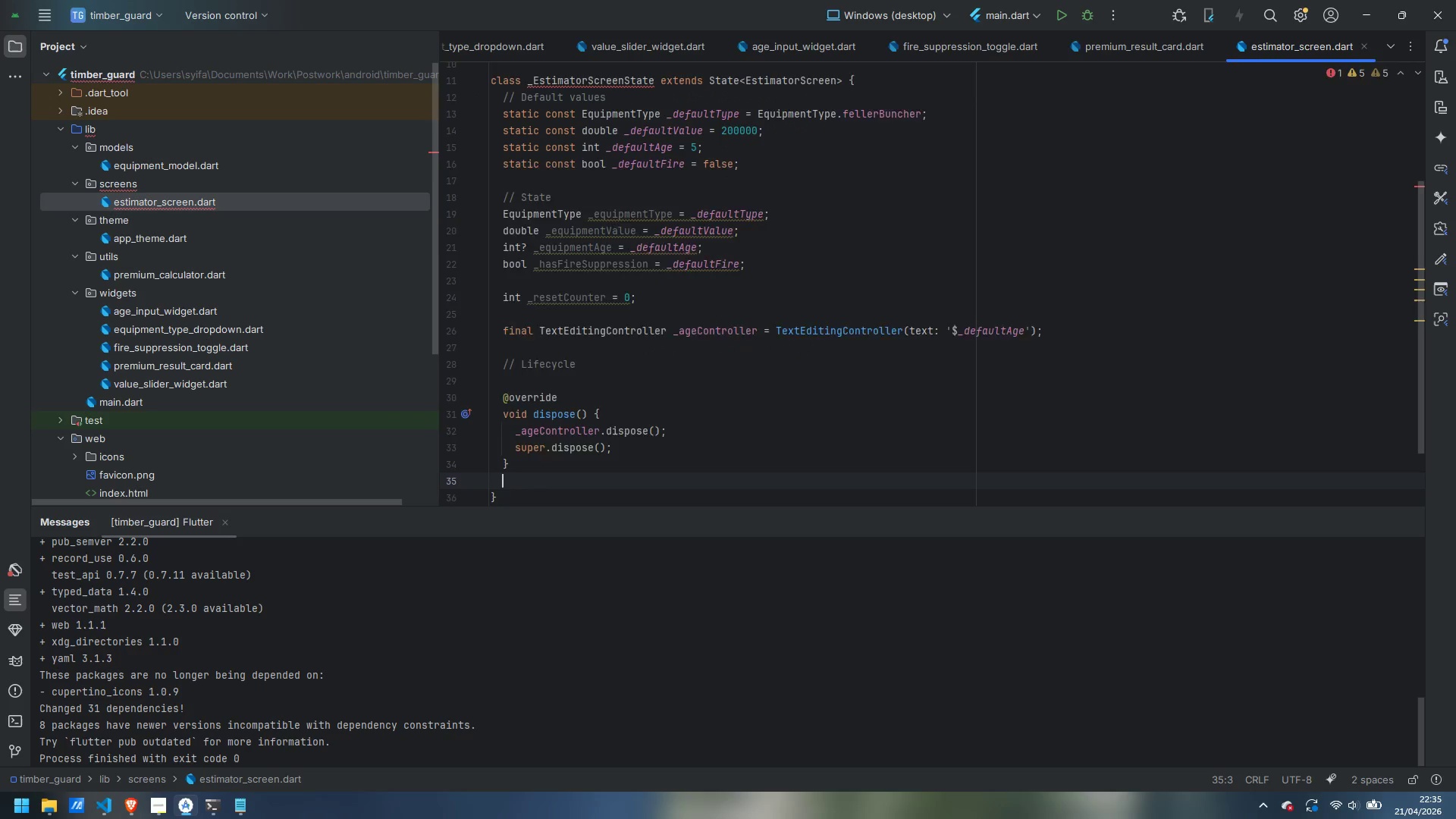 
key(Enter)
 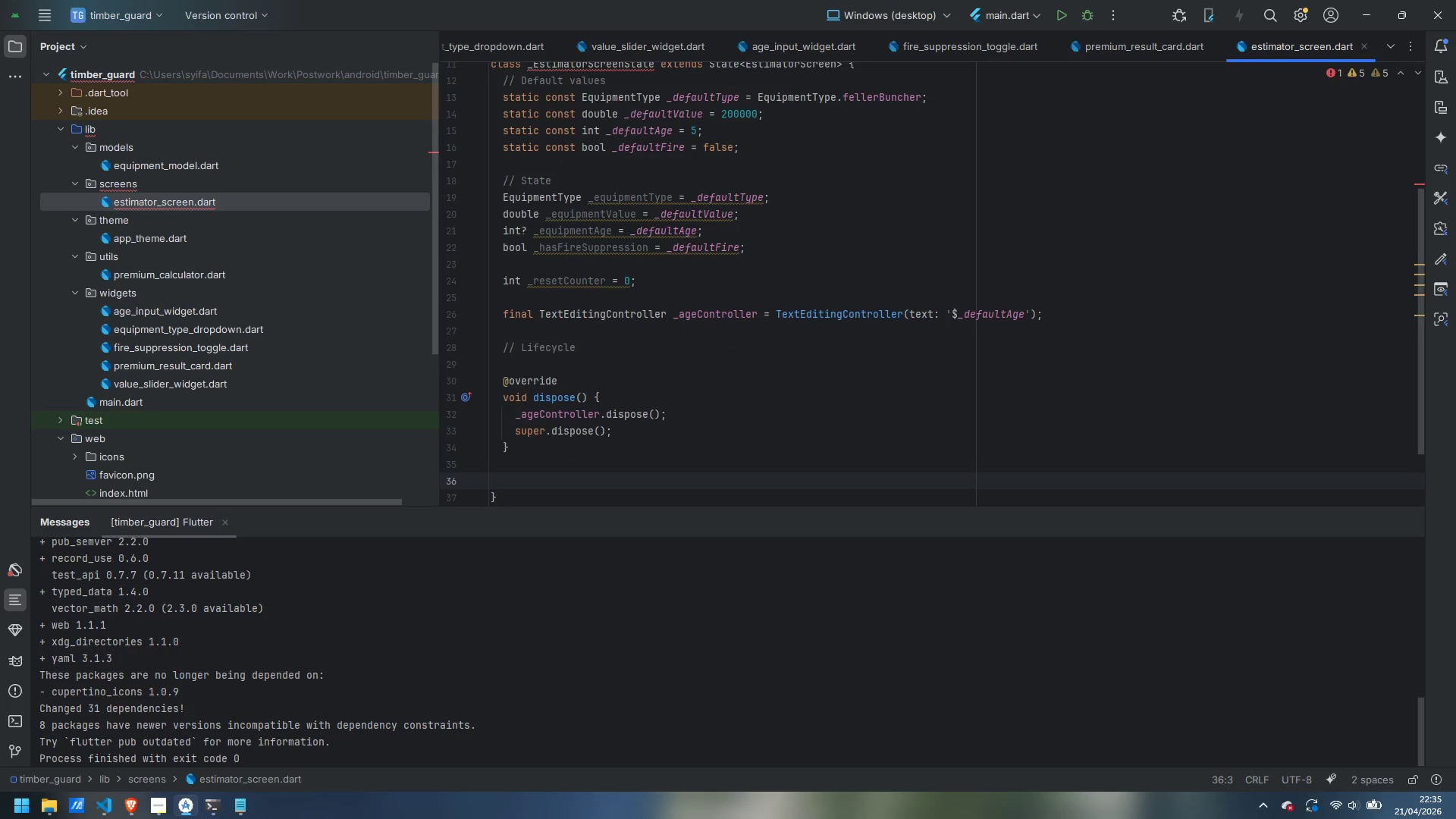 
type(// Actions)
 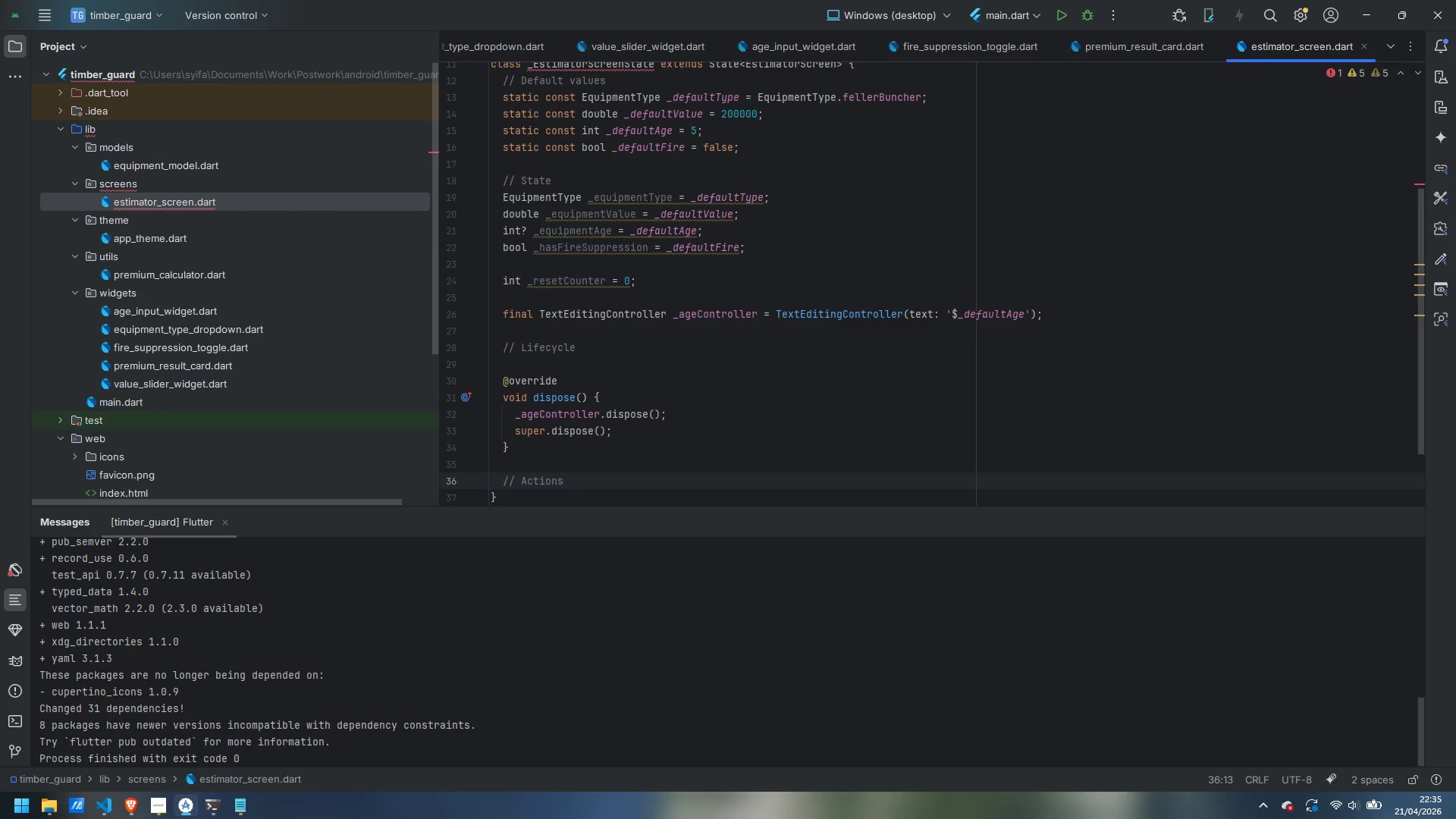 
key(Enter)
 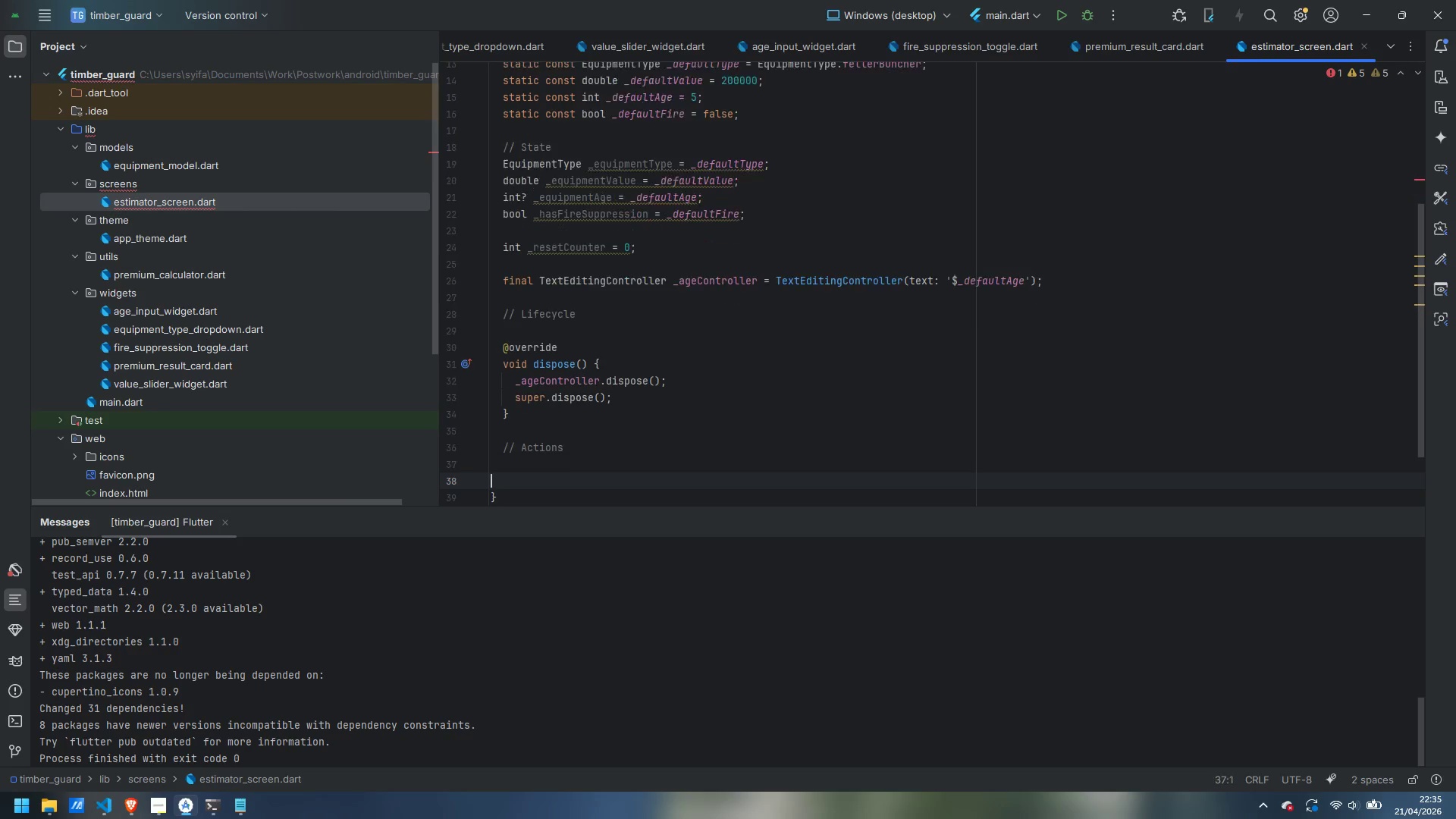 
key(Enter)
 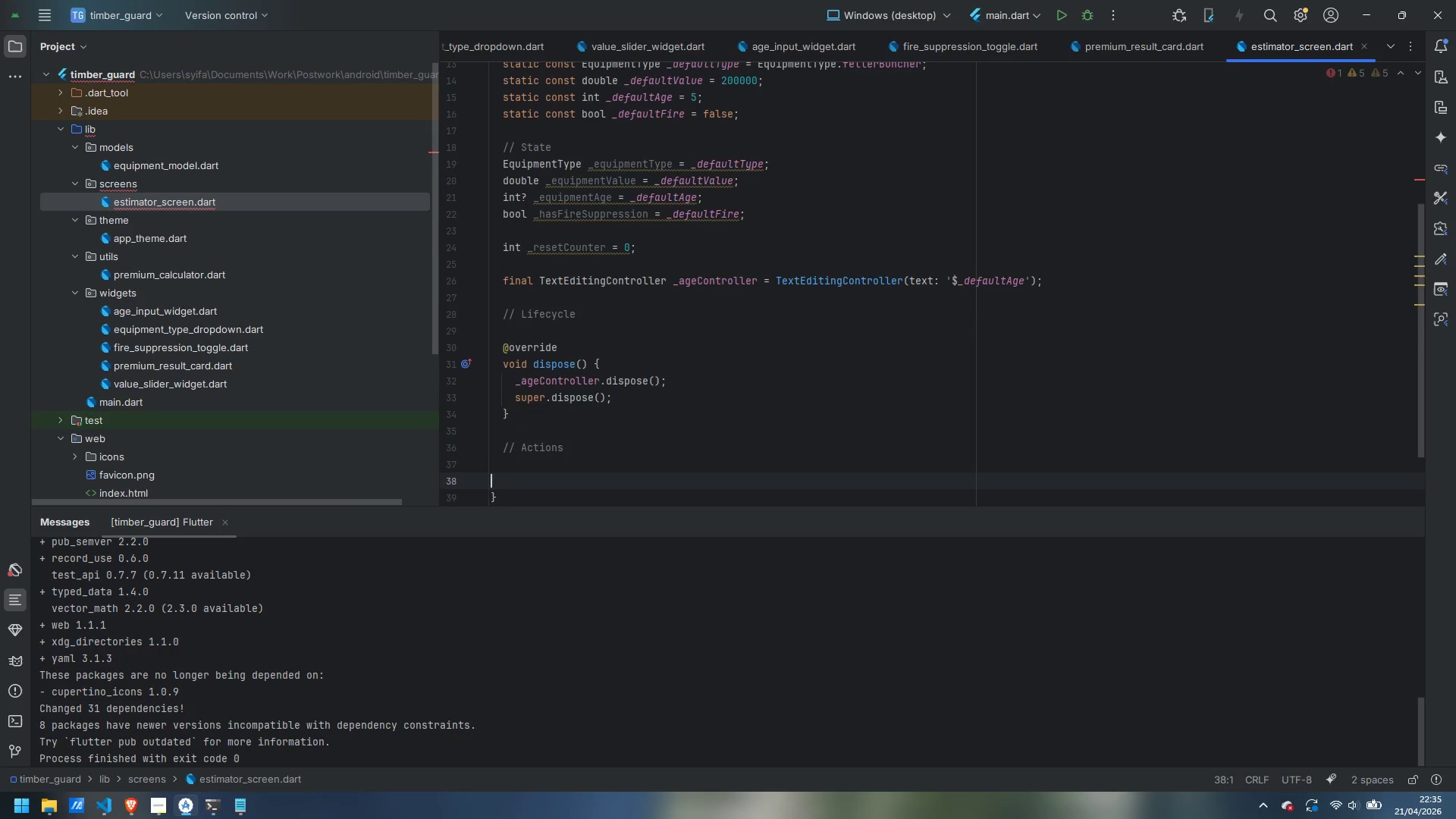 
key(Tab)
type(void _reset() {)
 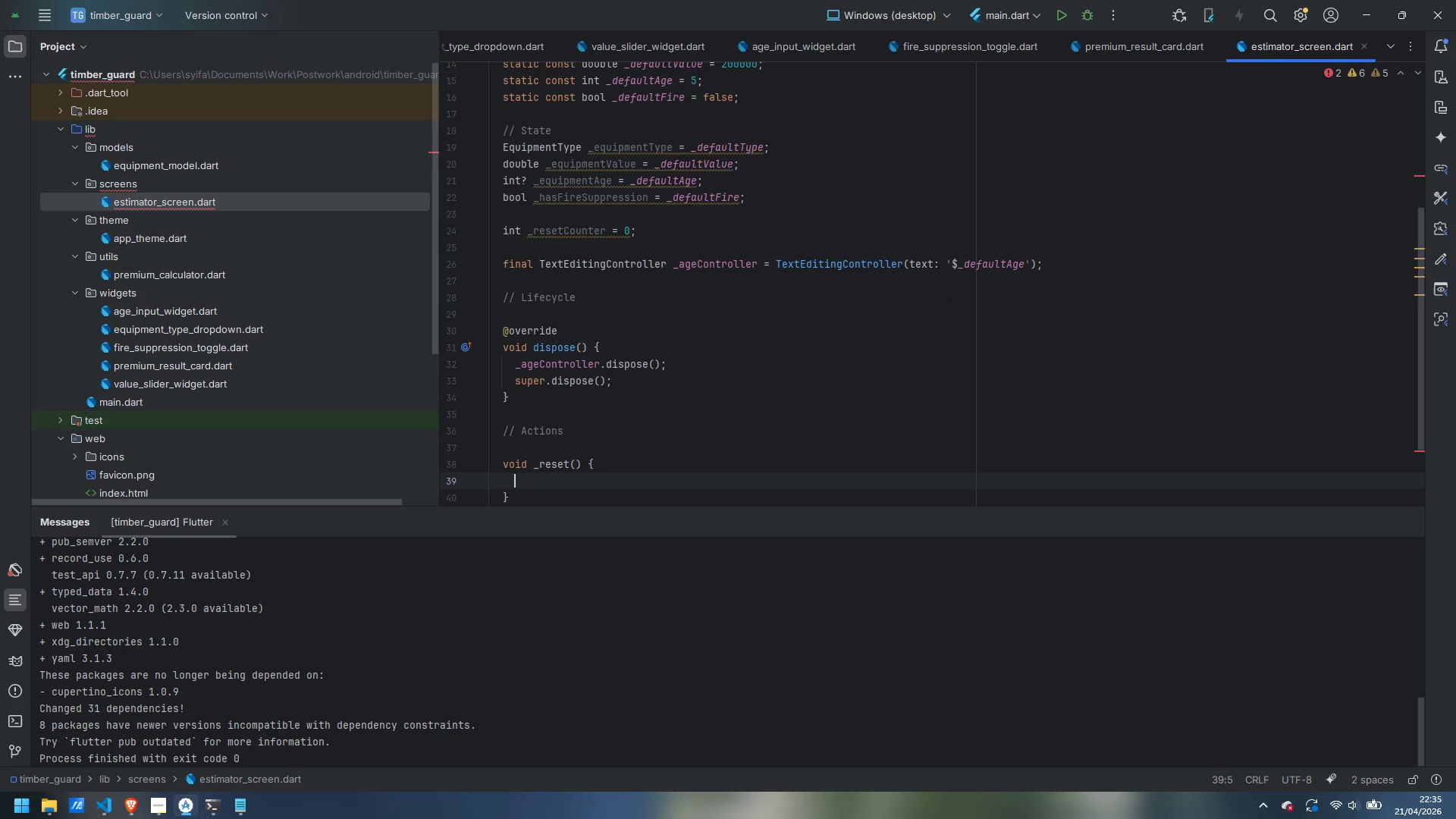 
 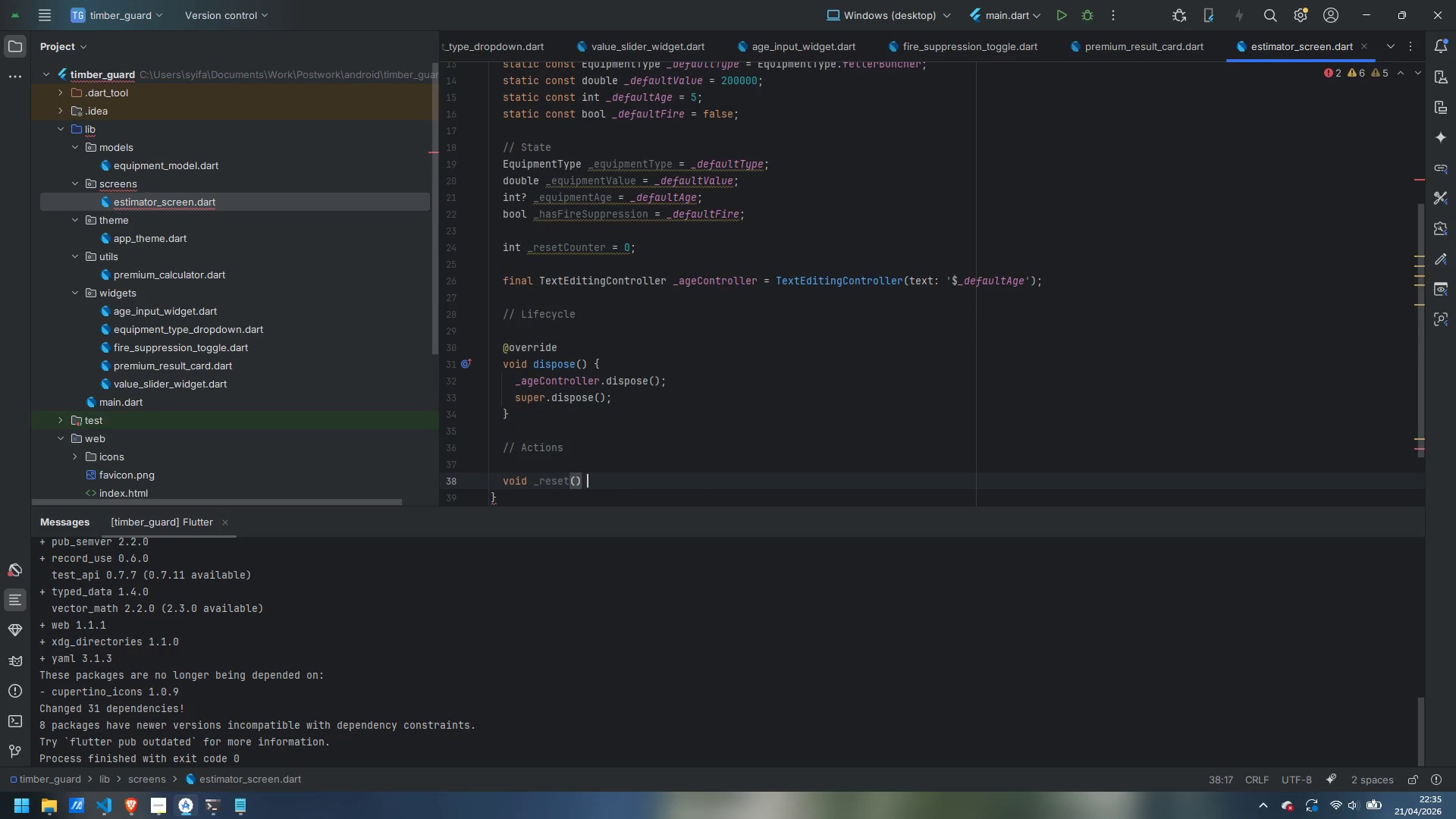 
key(Enter)
 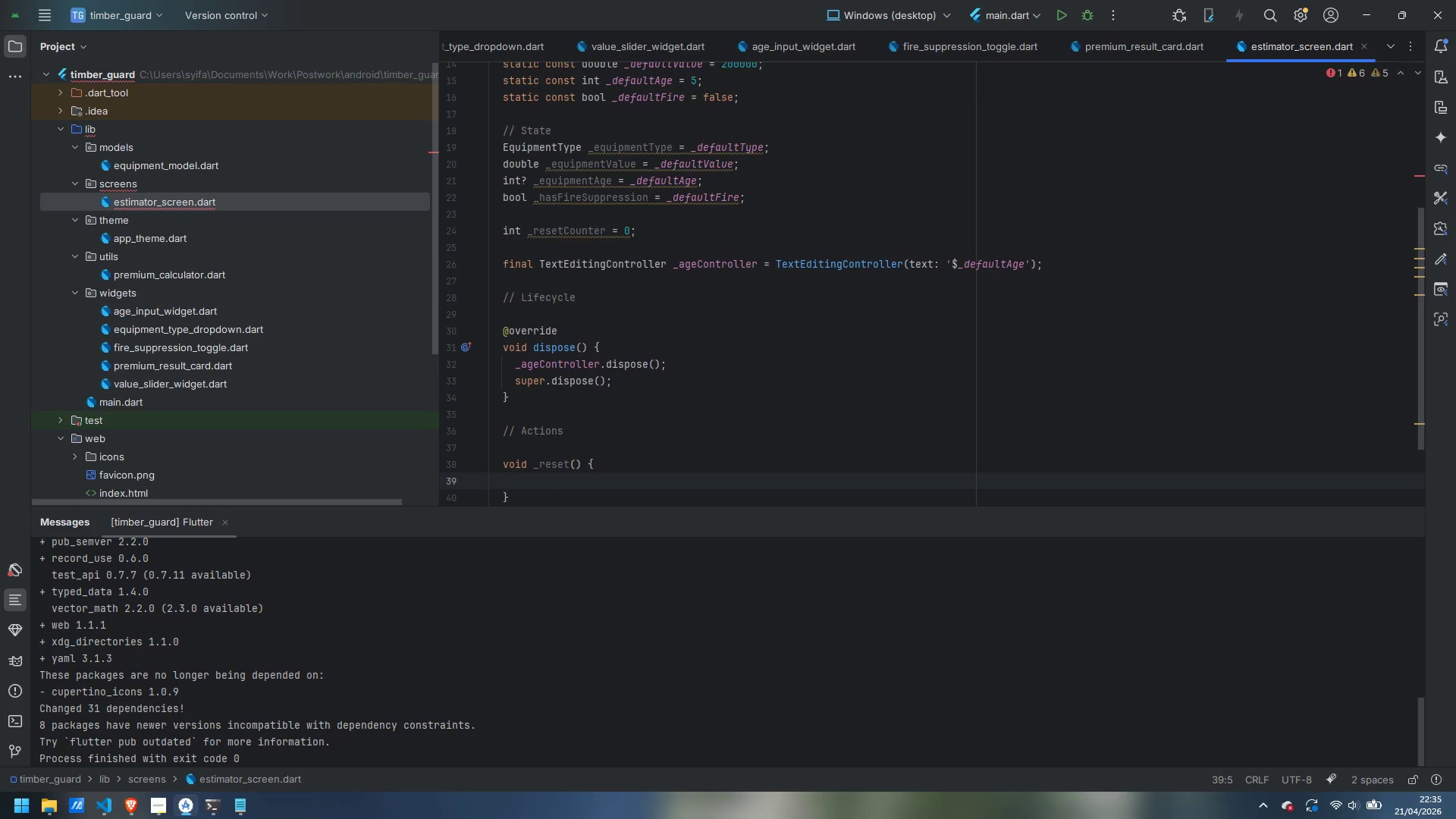 
type(_ageControler)
key(Backspace)
key(Backspace)
type(ler.text = '$_defaullt)
key(Backspace)
key(Backspace)
type(tAge)
 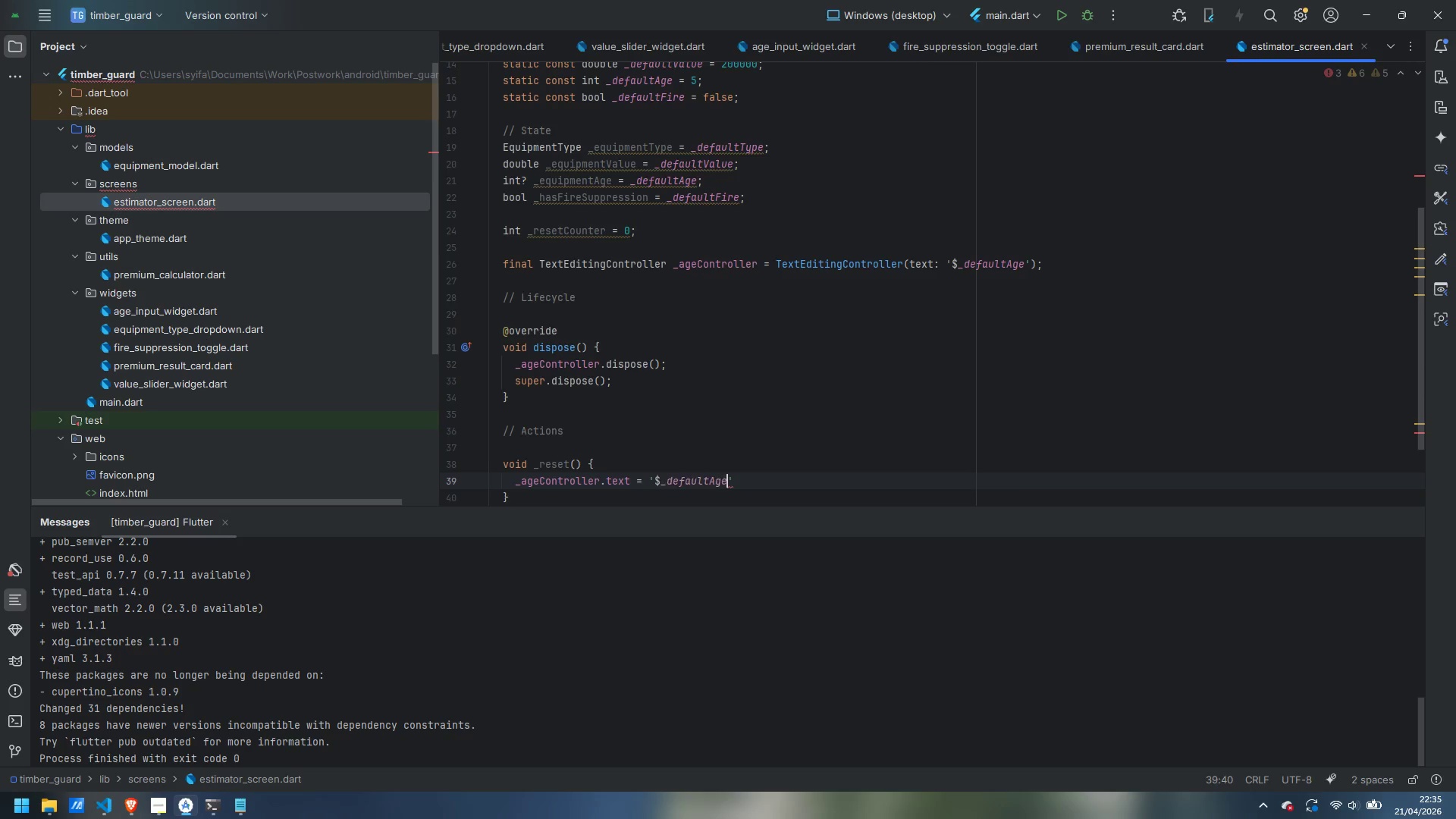 
key(ArrowRight)
 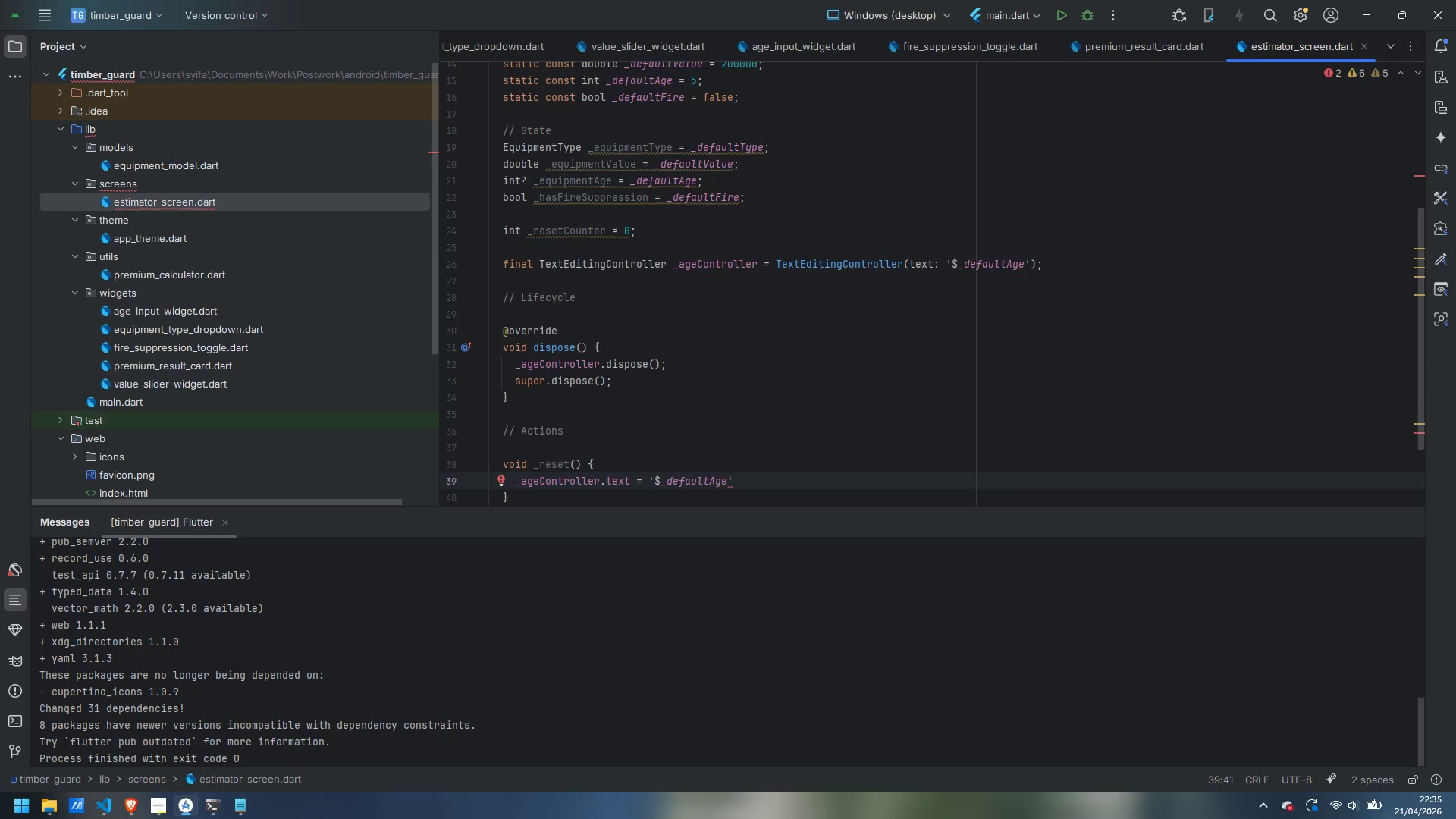 
key(Semicolon)
 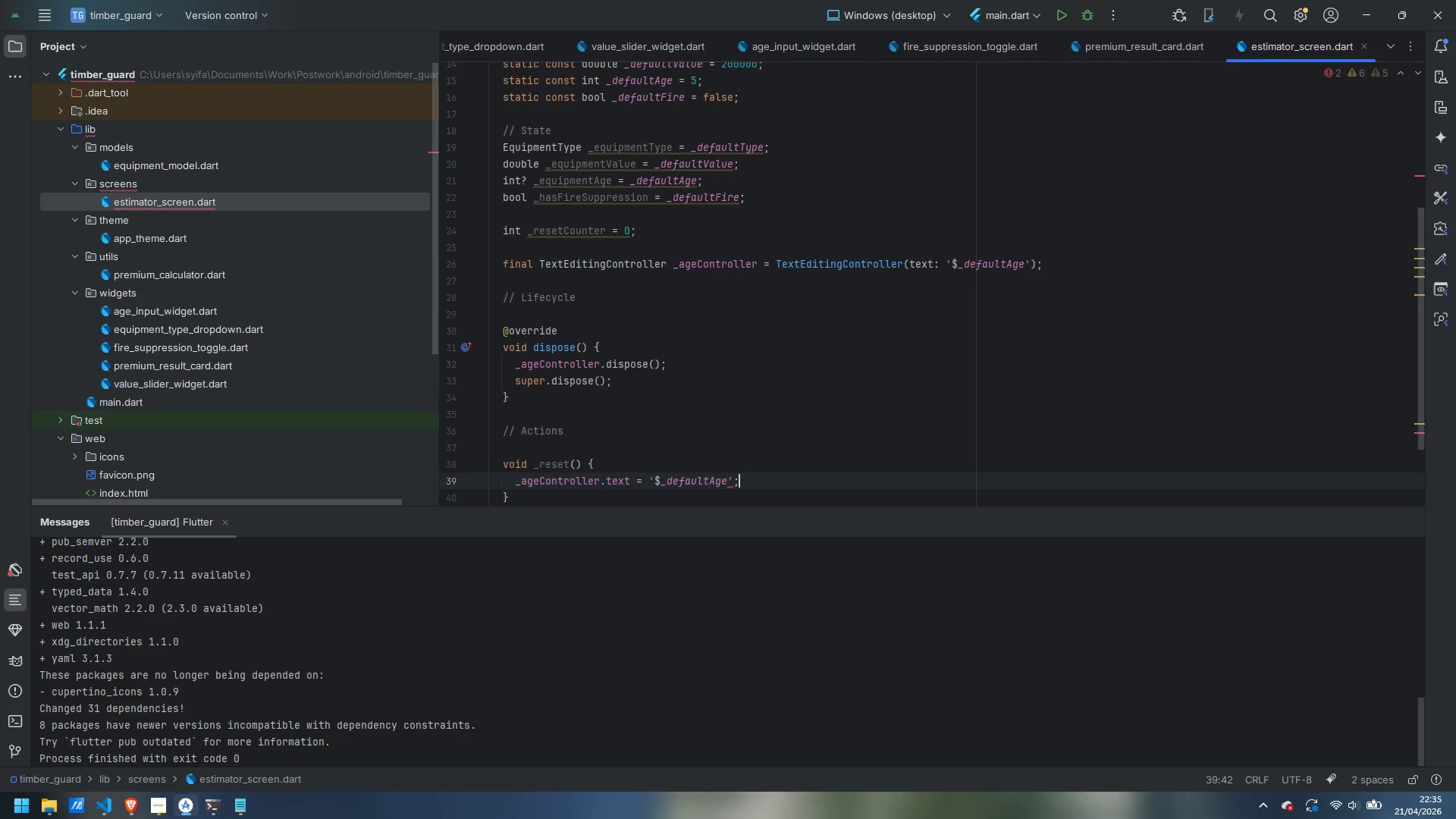 
key(Enter)
 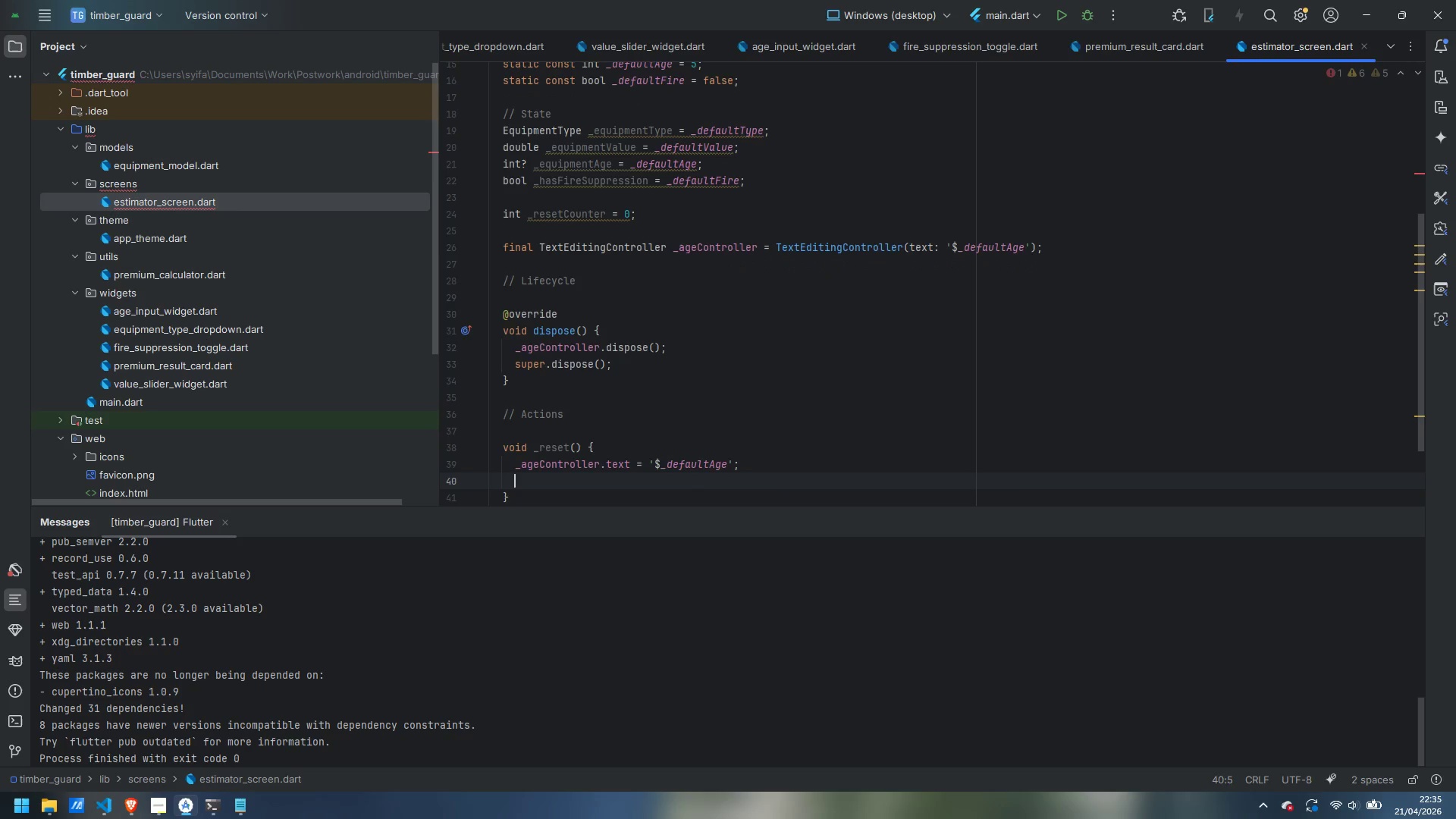 
type(setStete)
key(Backspace)
key(Backspace)
key(Backspace)
type(ate(()
 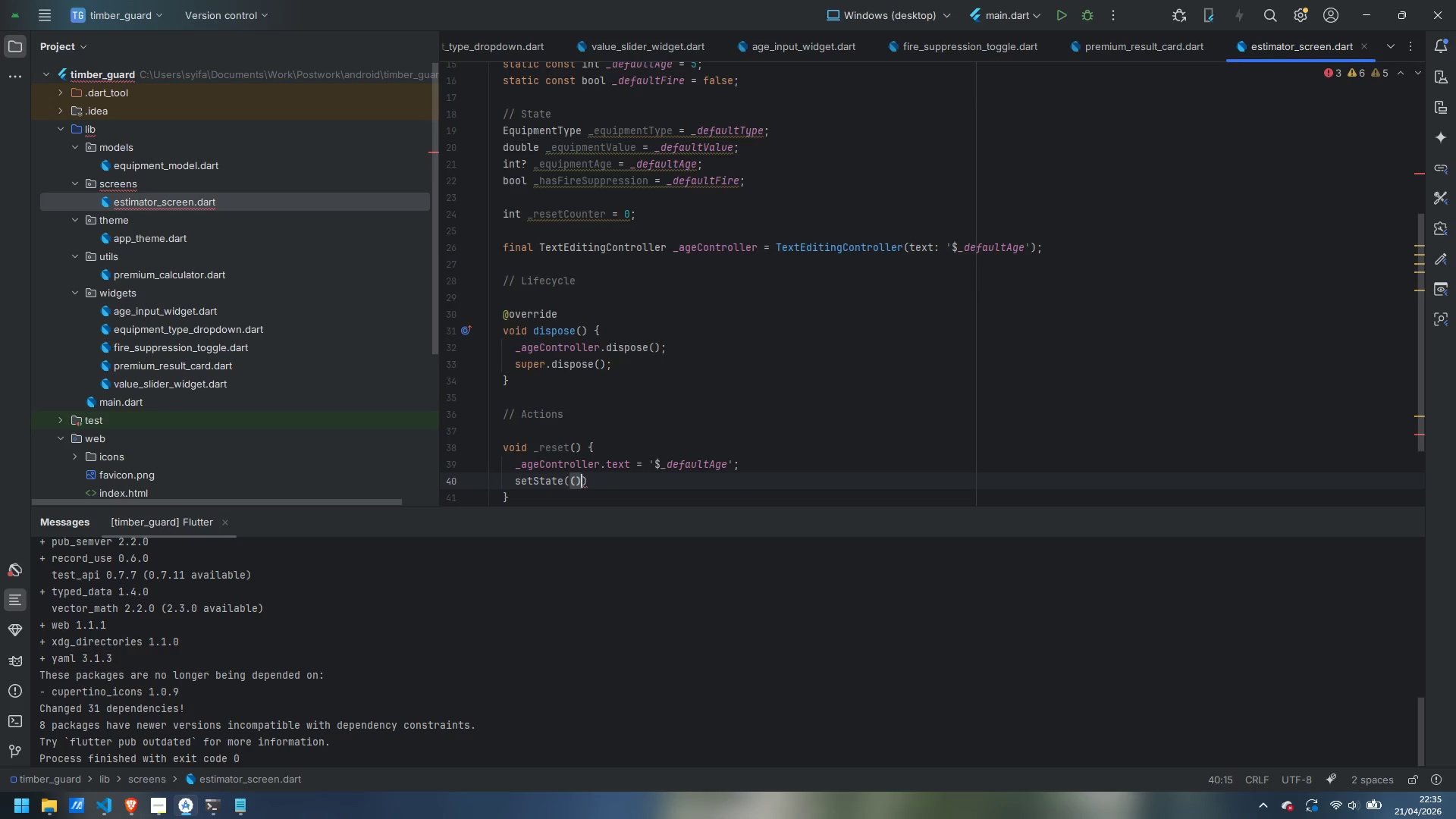 
 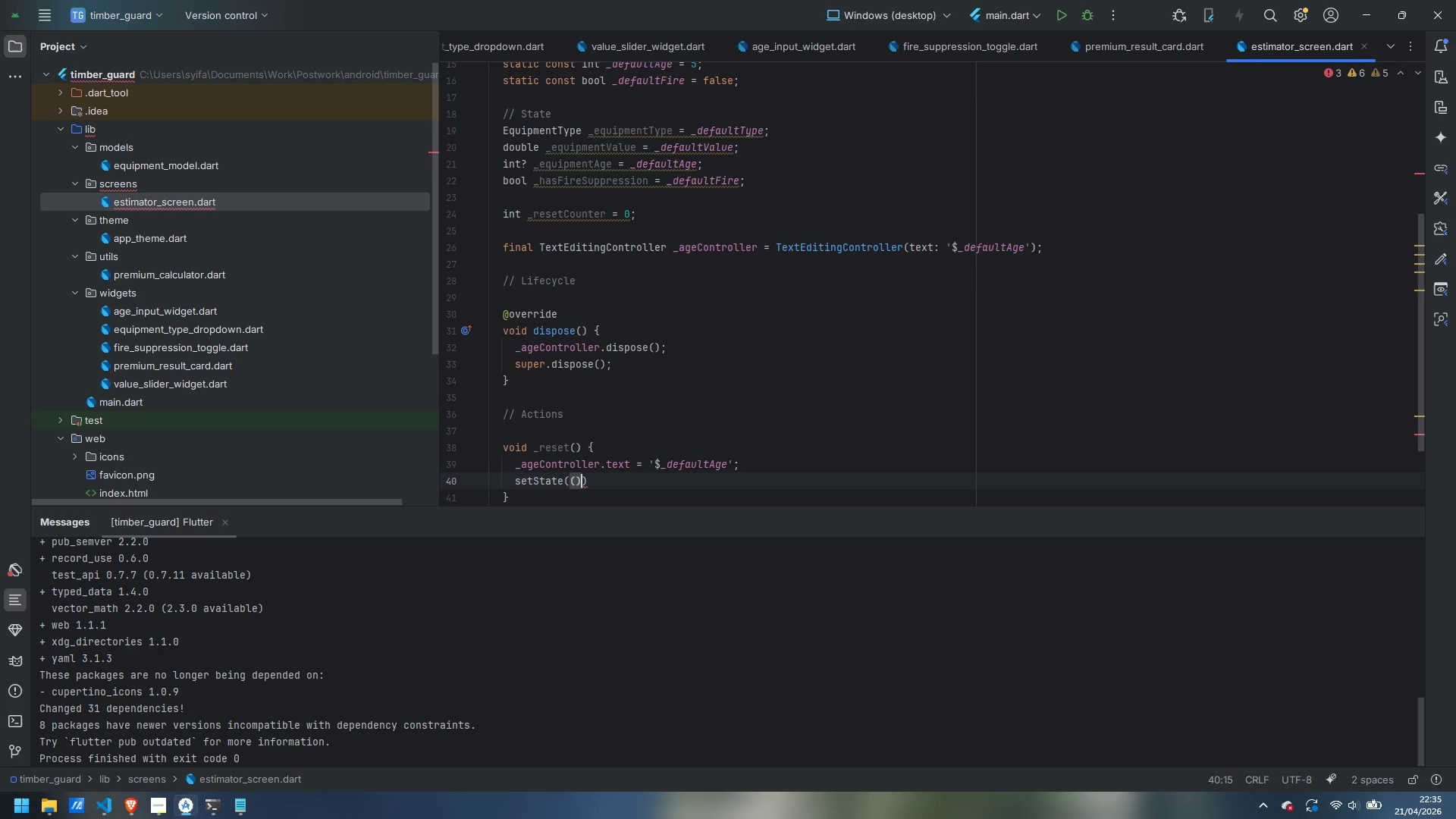 
key(ArrowRight)
 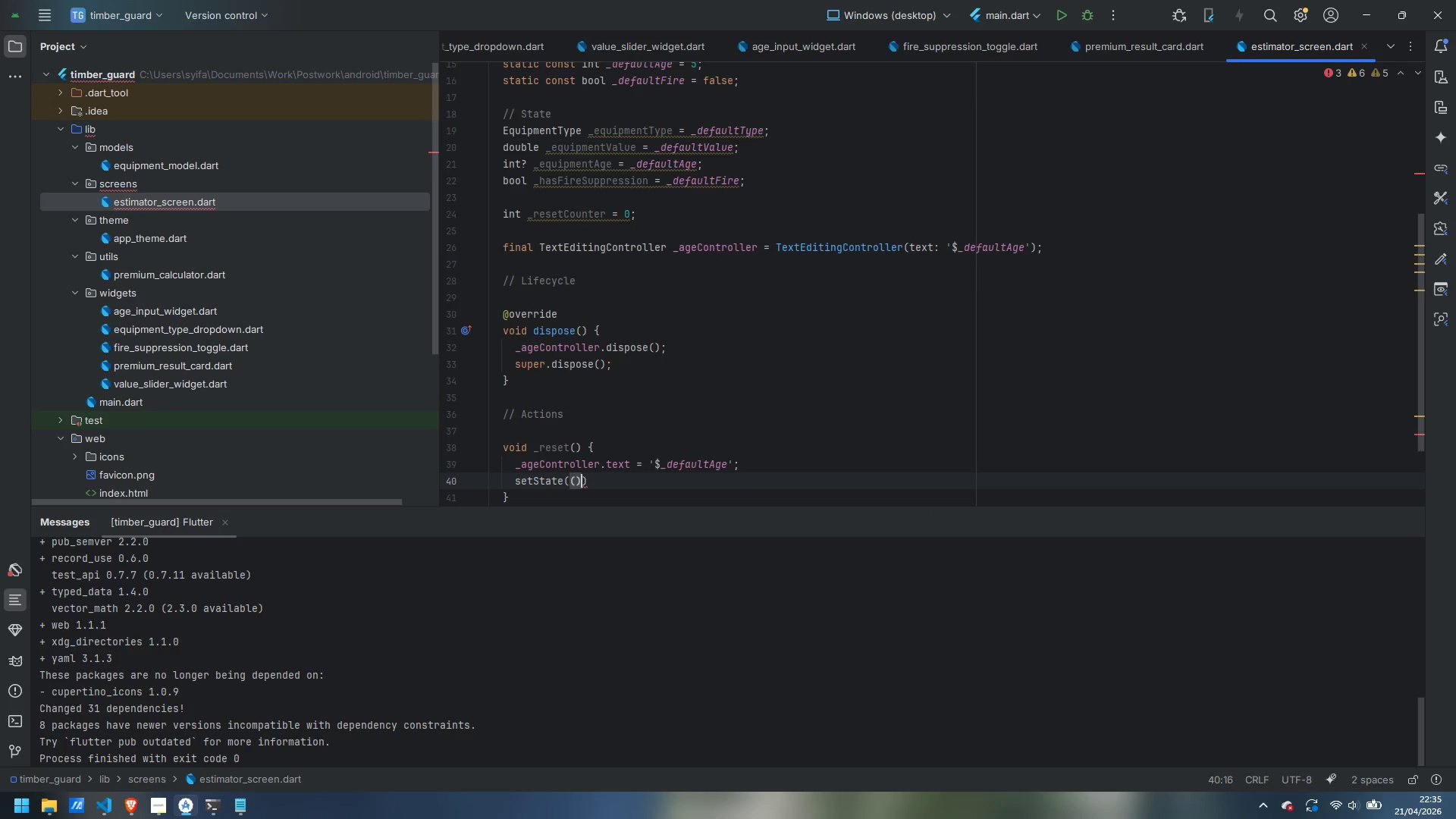 
key(Space)
 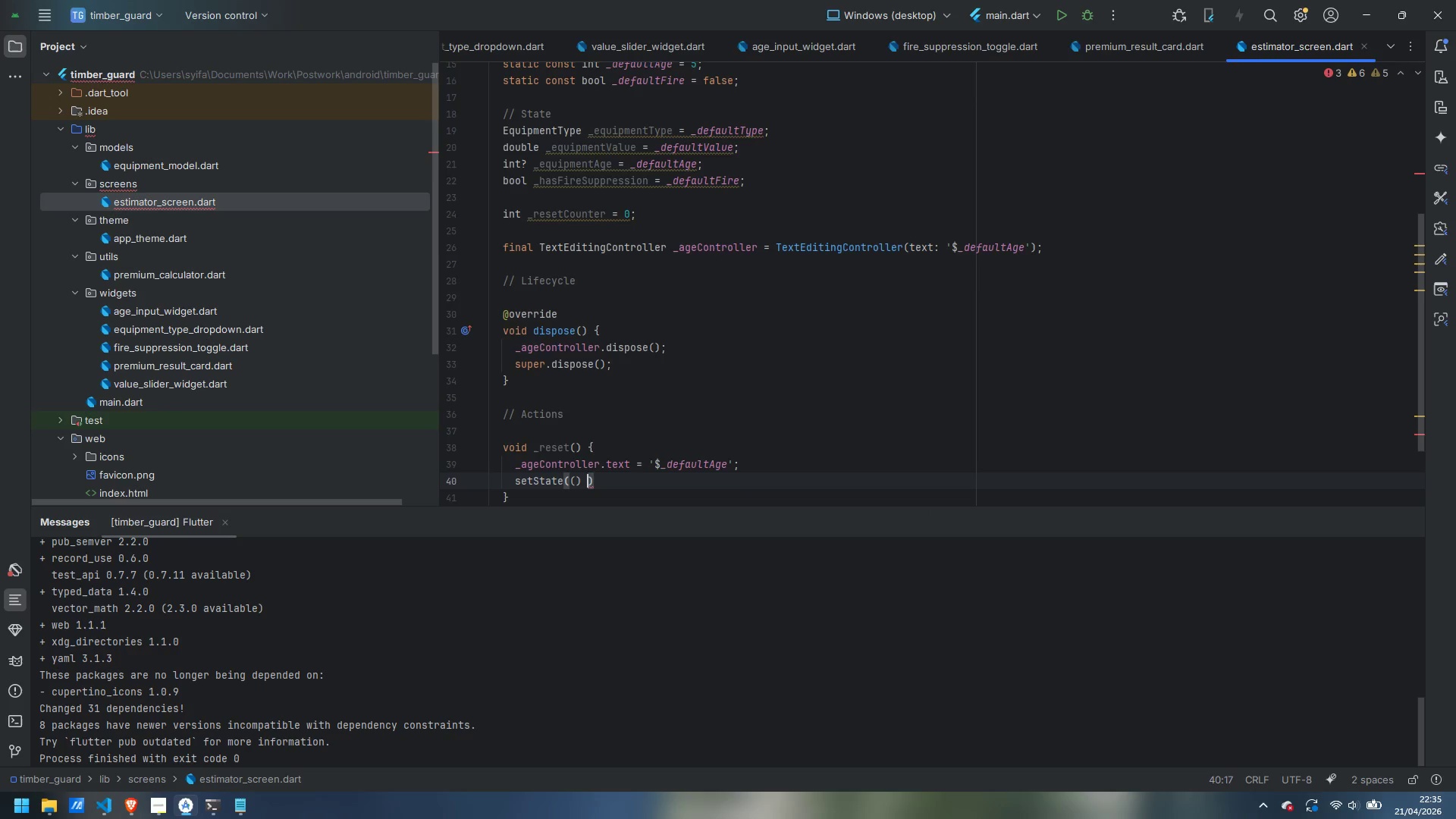 
key(Shift+BracketLeft)
 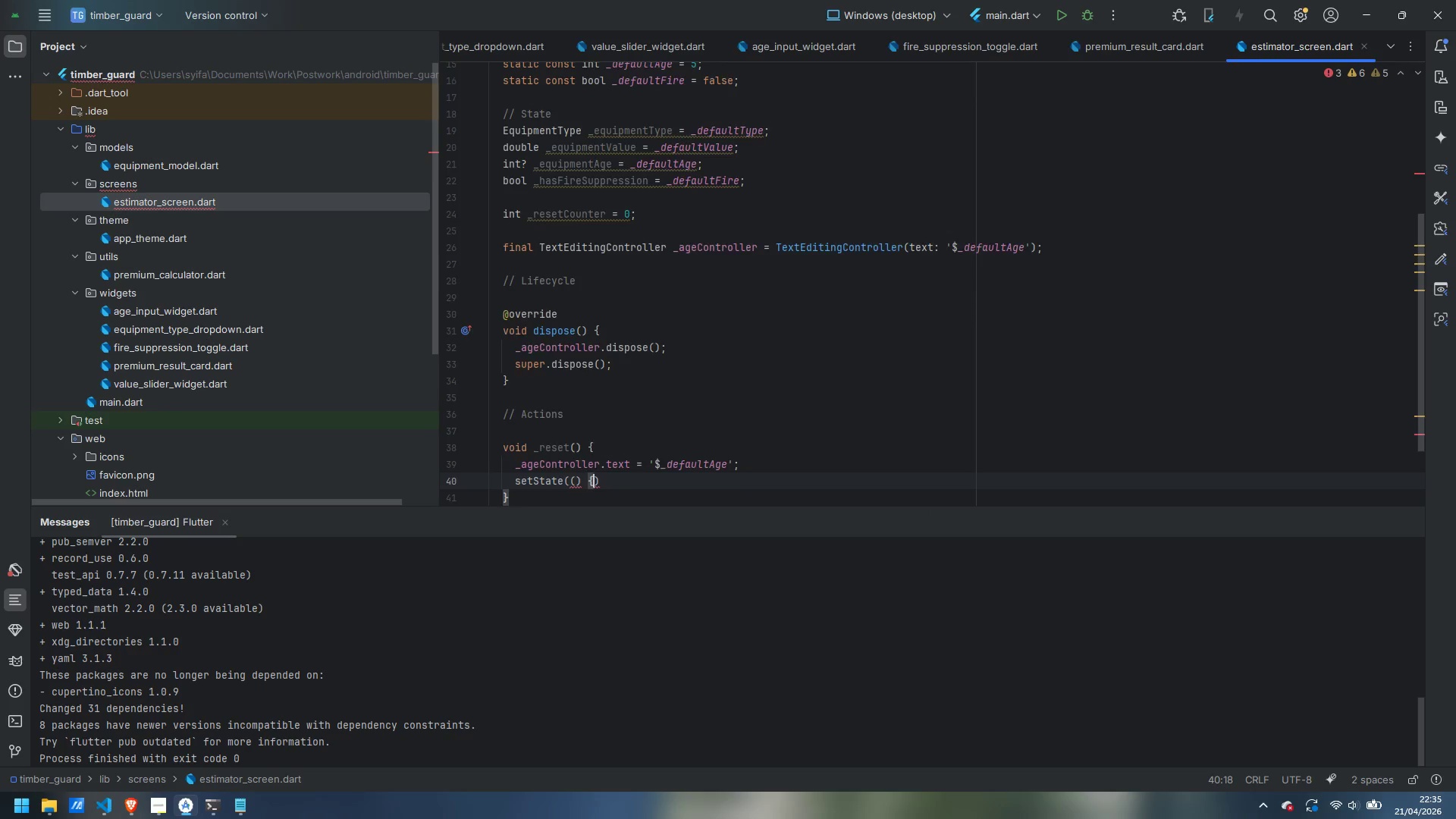 
key(Enter)
 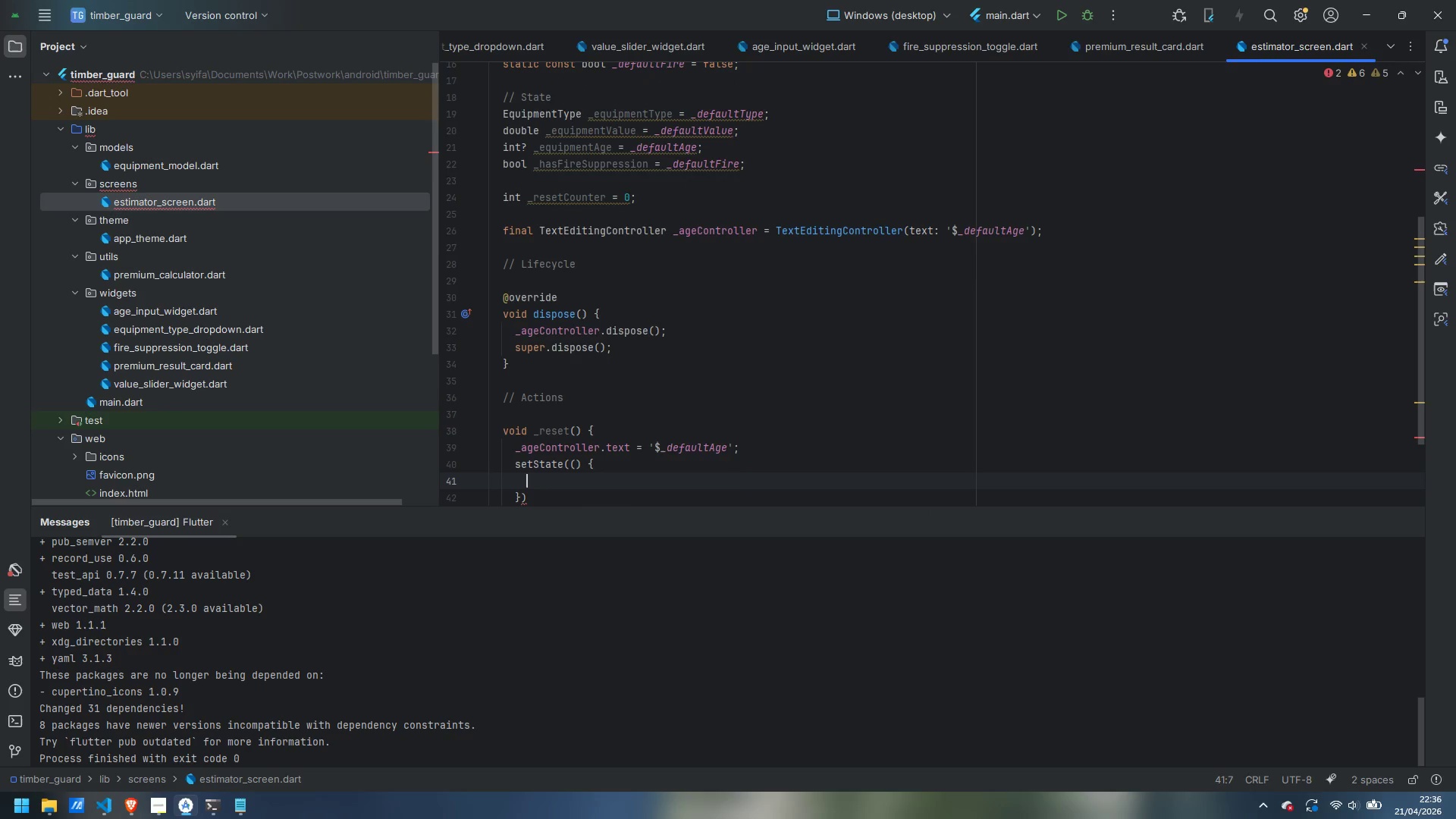 
key(ArrowDown)
 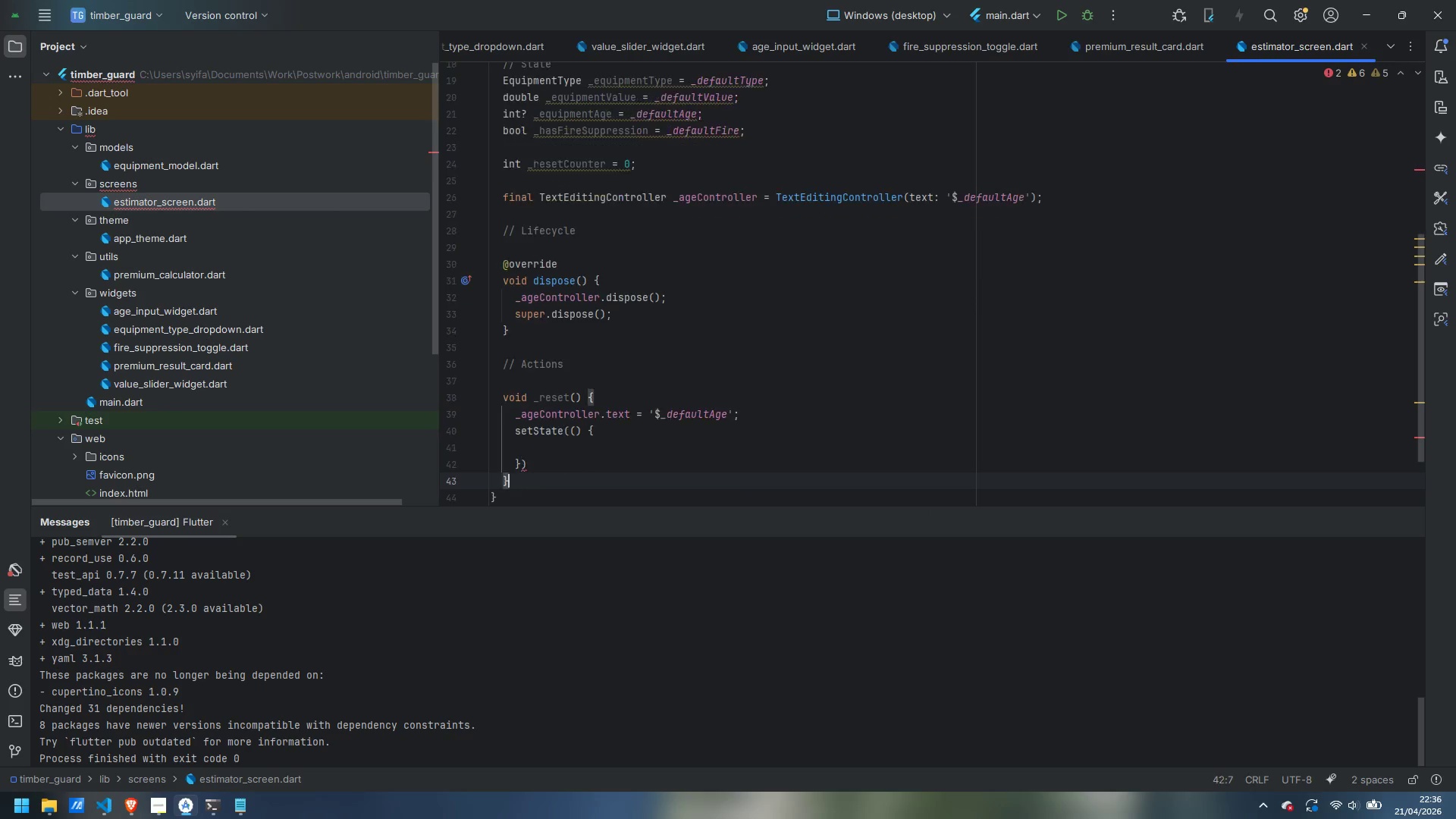 
key(ArrowDown)
 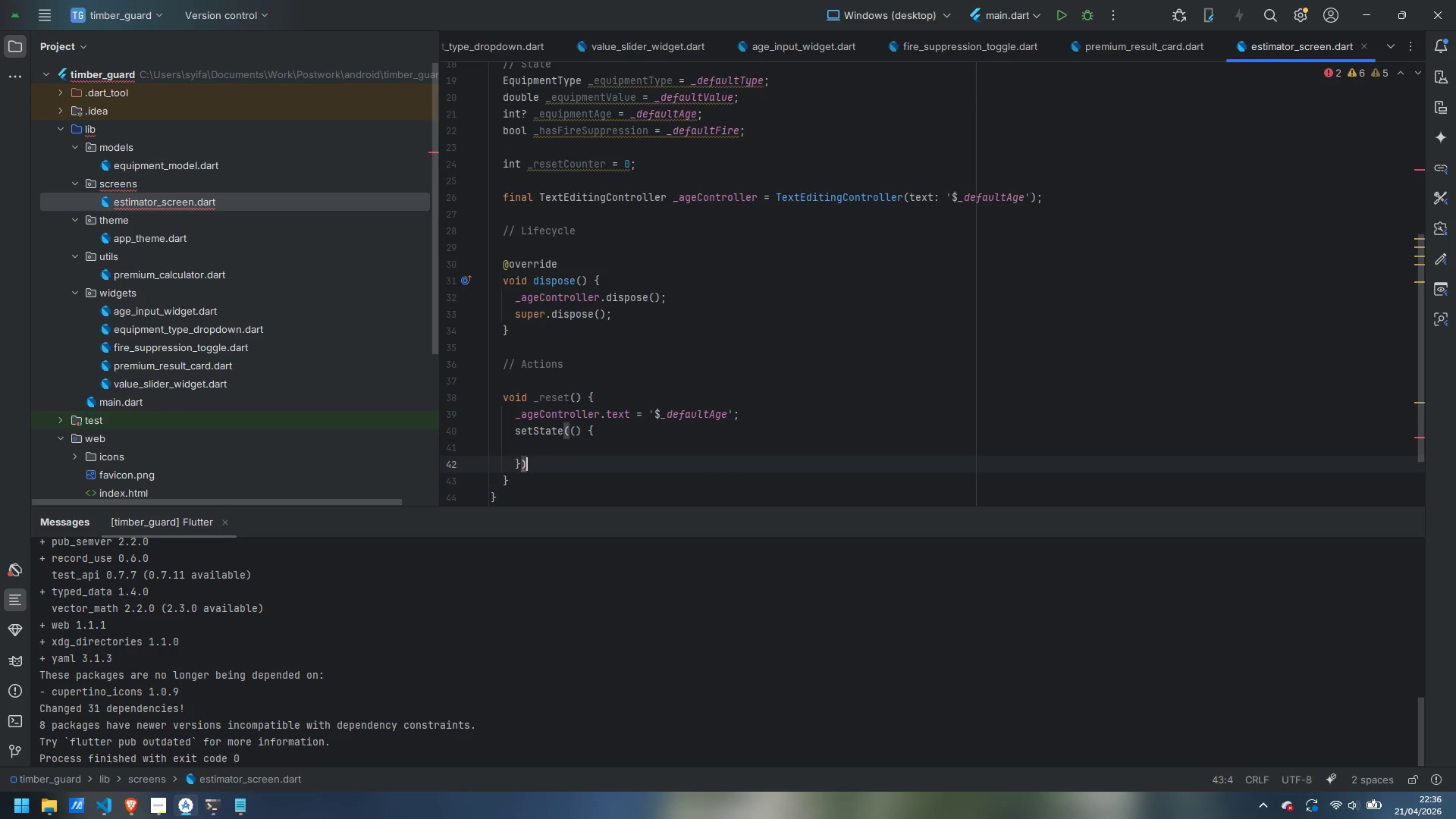 
key(ArrowUp)
 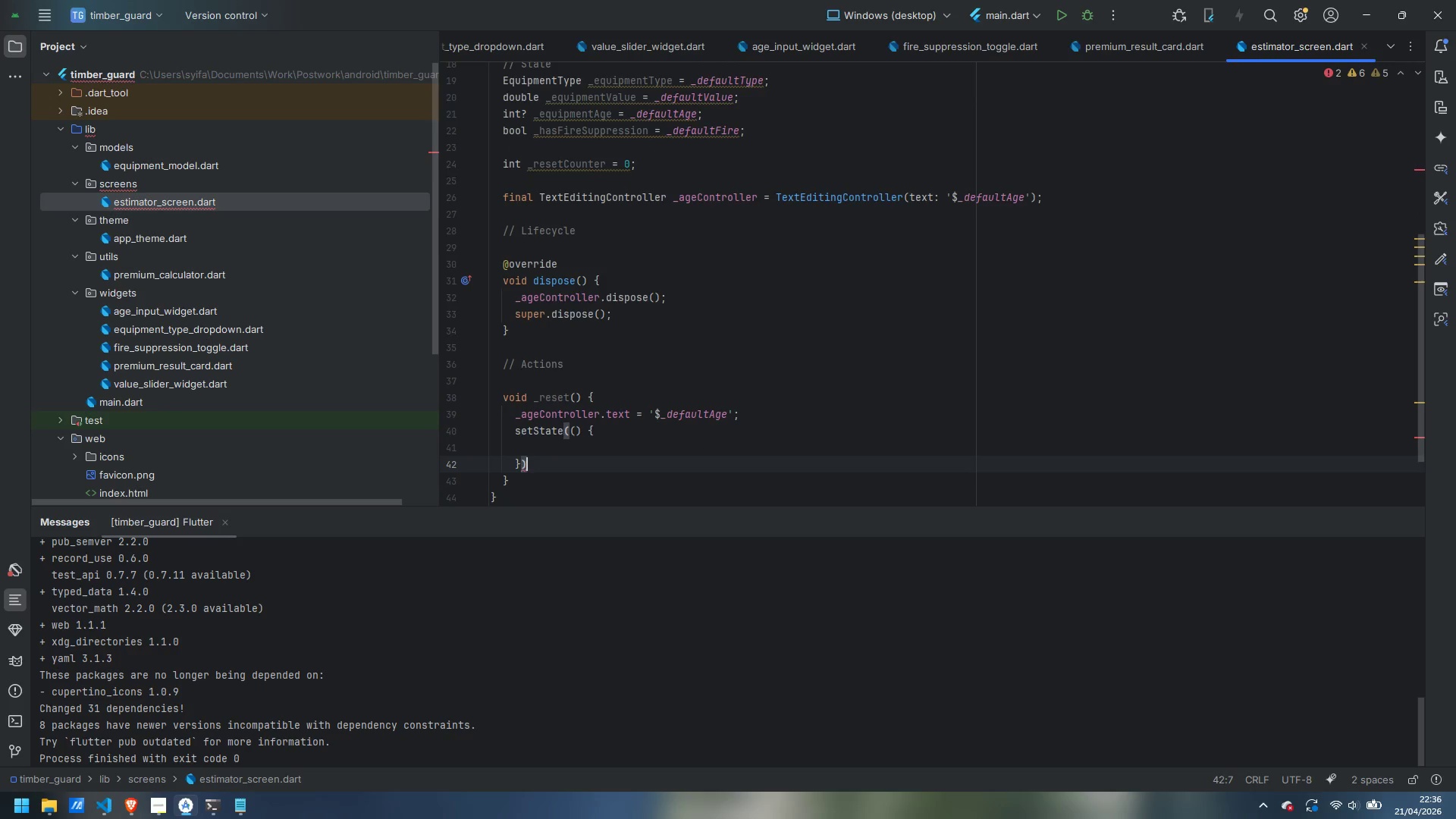 
key(Semicolon)
 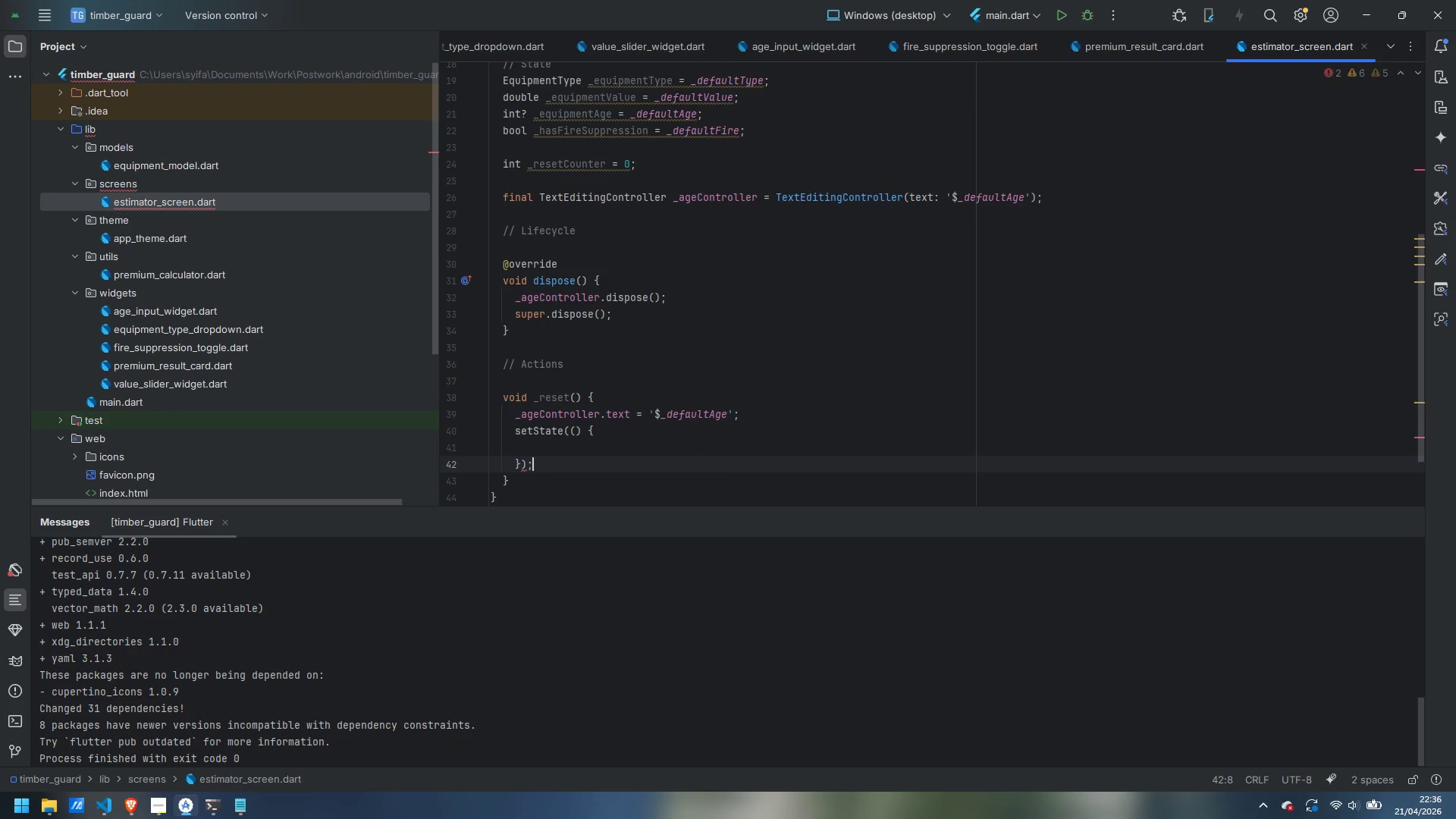 
key(ArrowUp)
 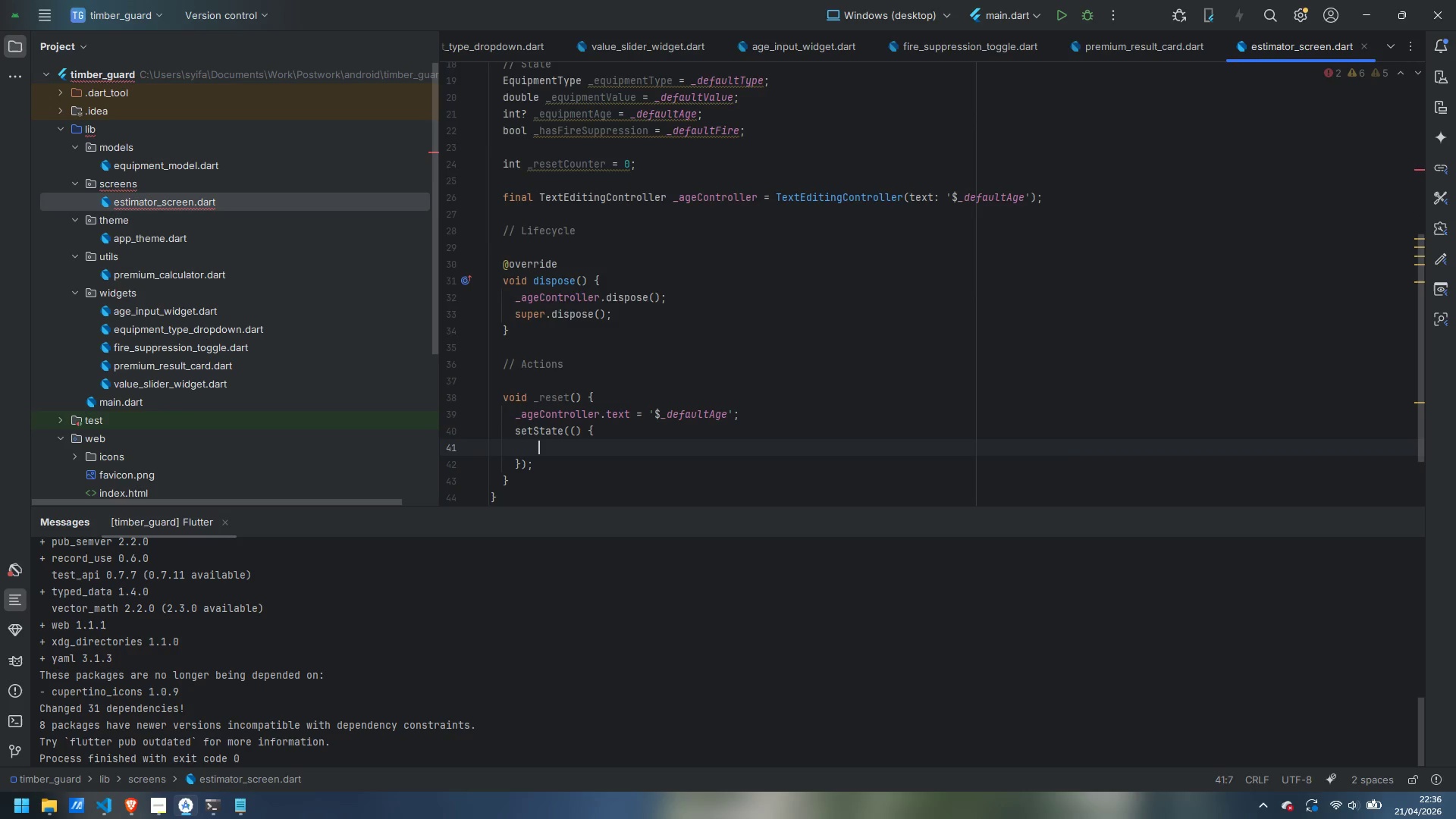 
key(Tab)
key(Backspace)
type(_equipmentType = _defaultType;)
 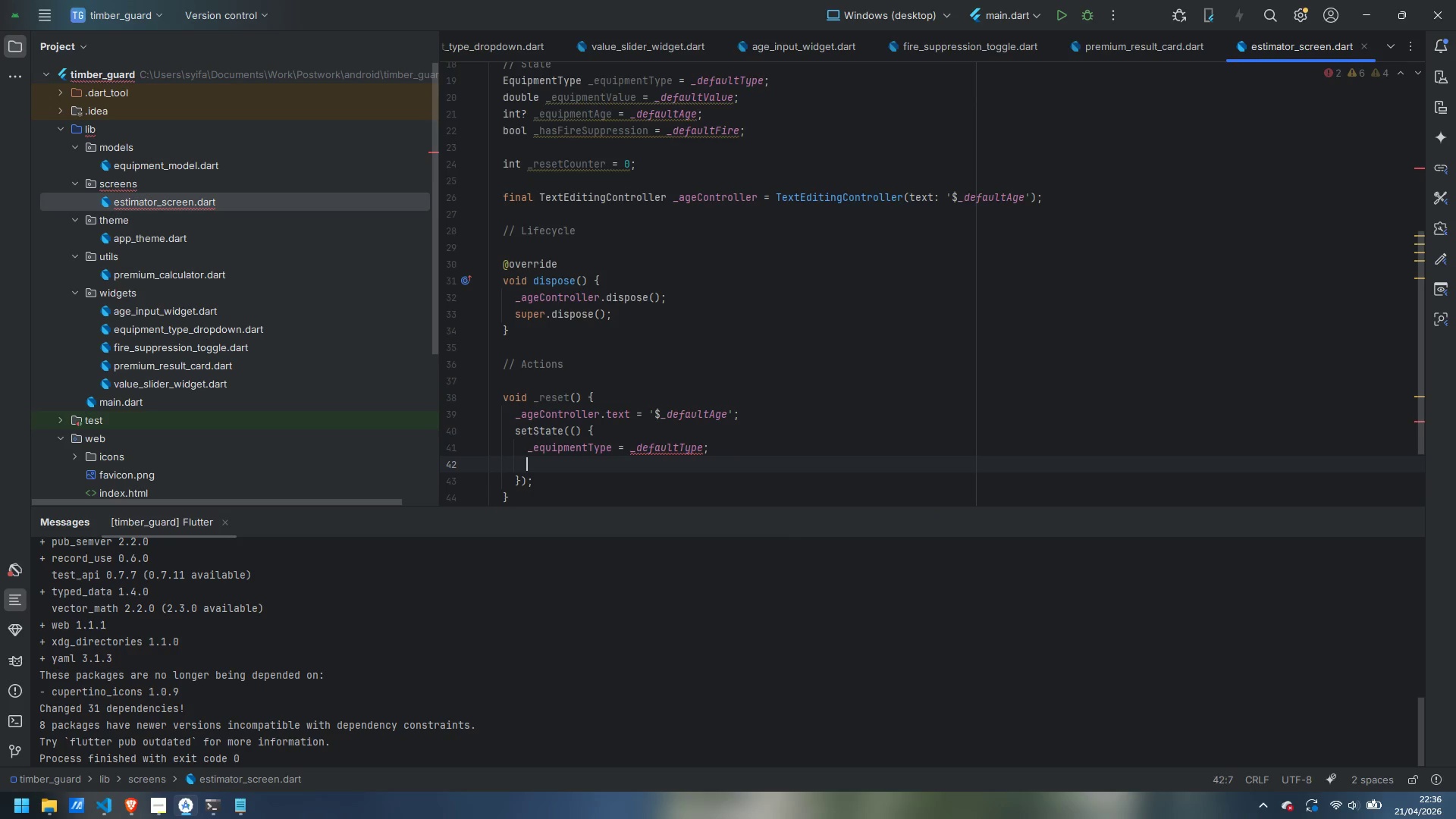 
 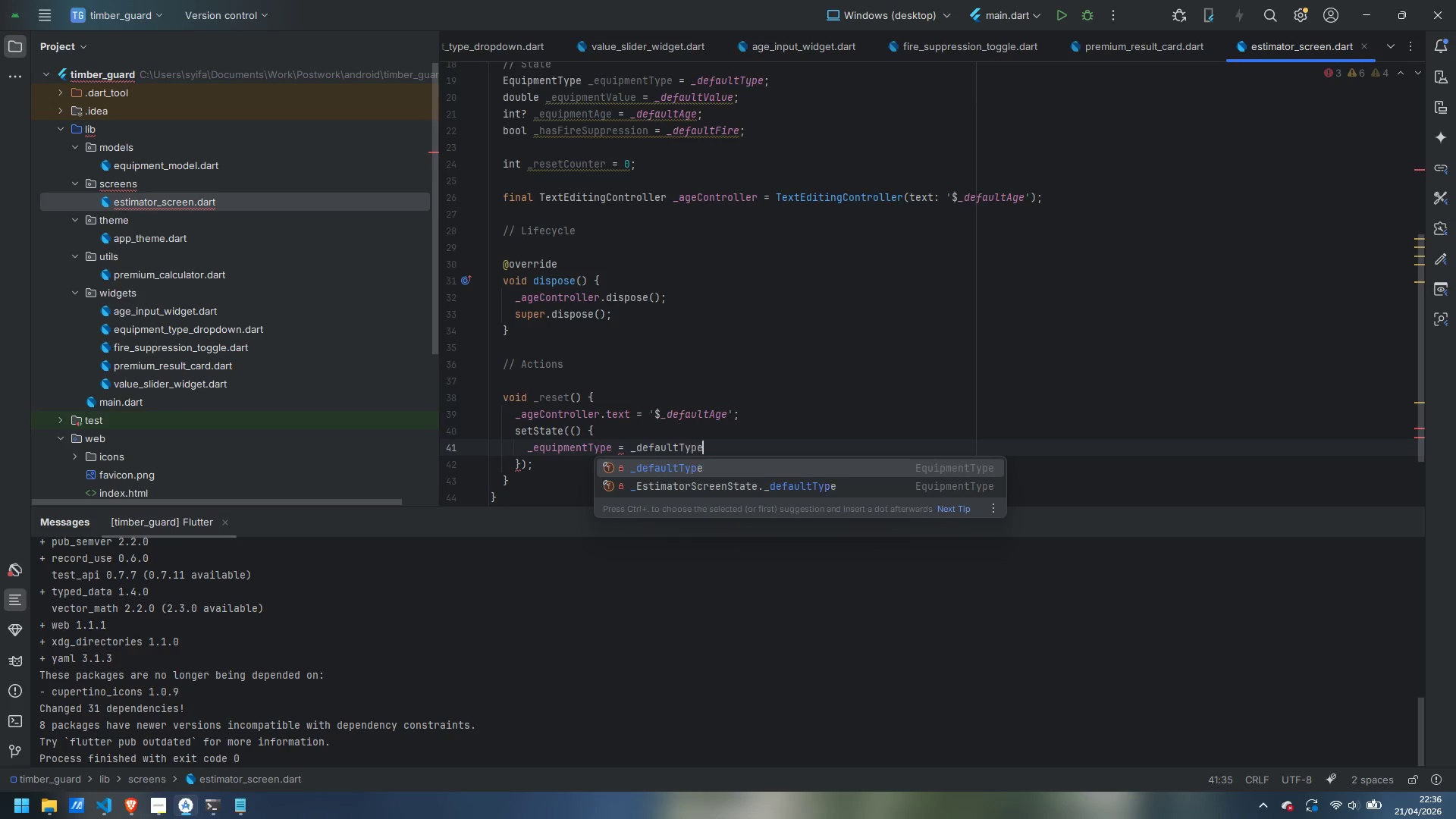 
key(Enter)
 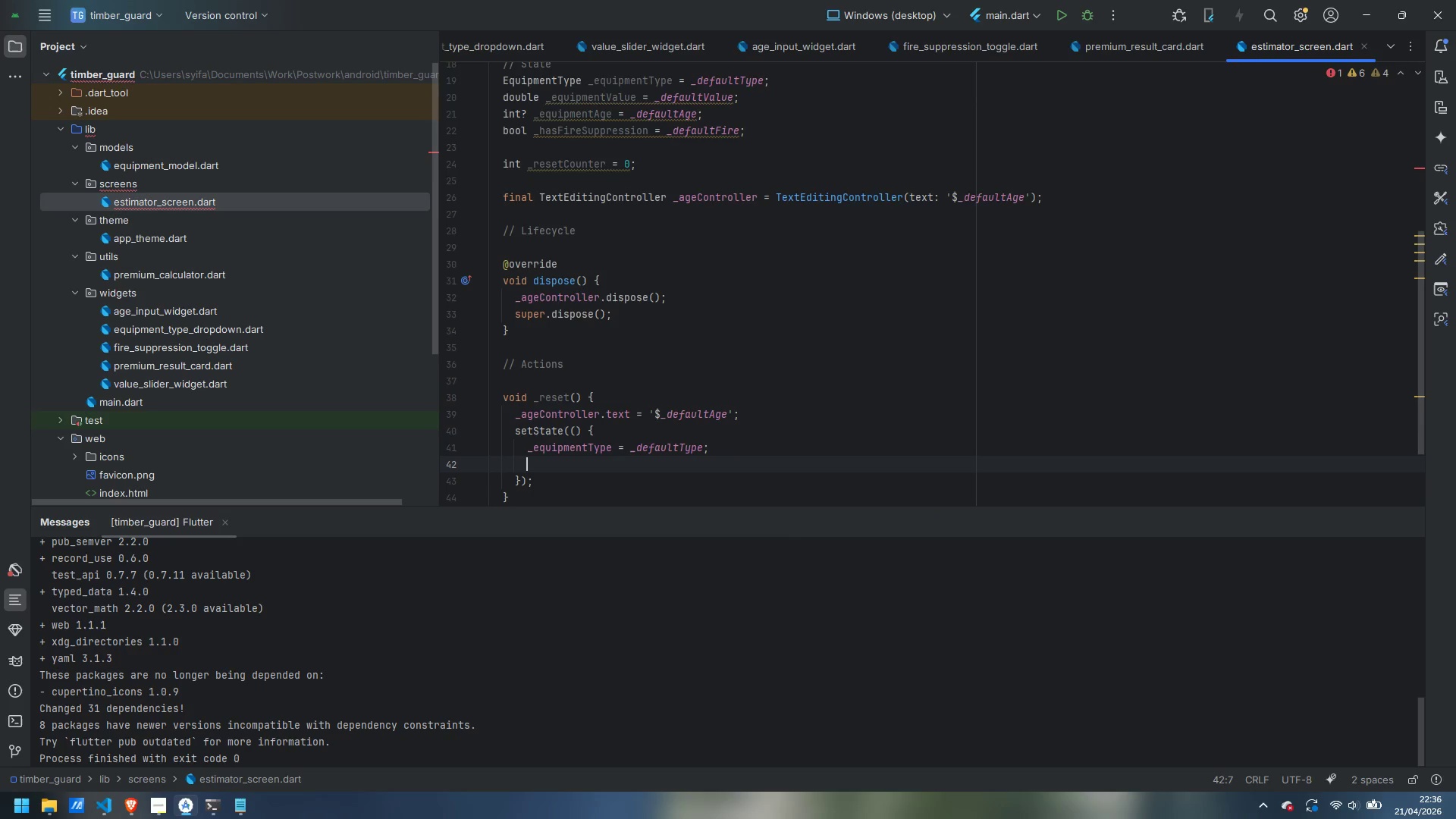 
type(_equipmentValue = _defaultvalue)
key(Backspace)
key(Backspace)
key(Backspace)
key(Backspace)
key(Backspace)
type(Value;)
 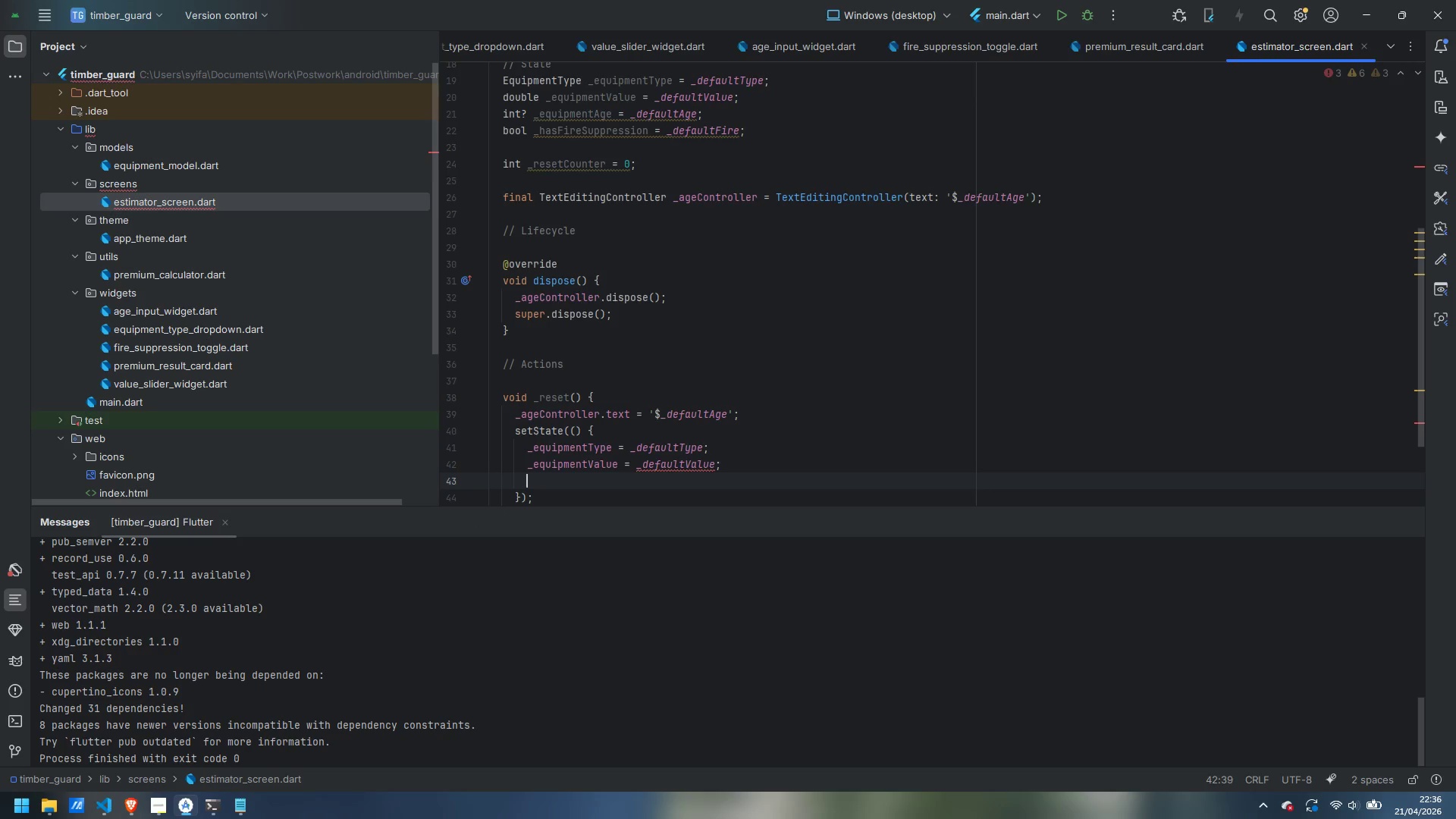 
 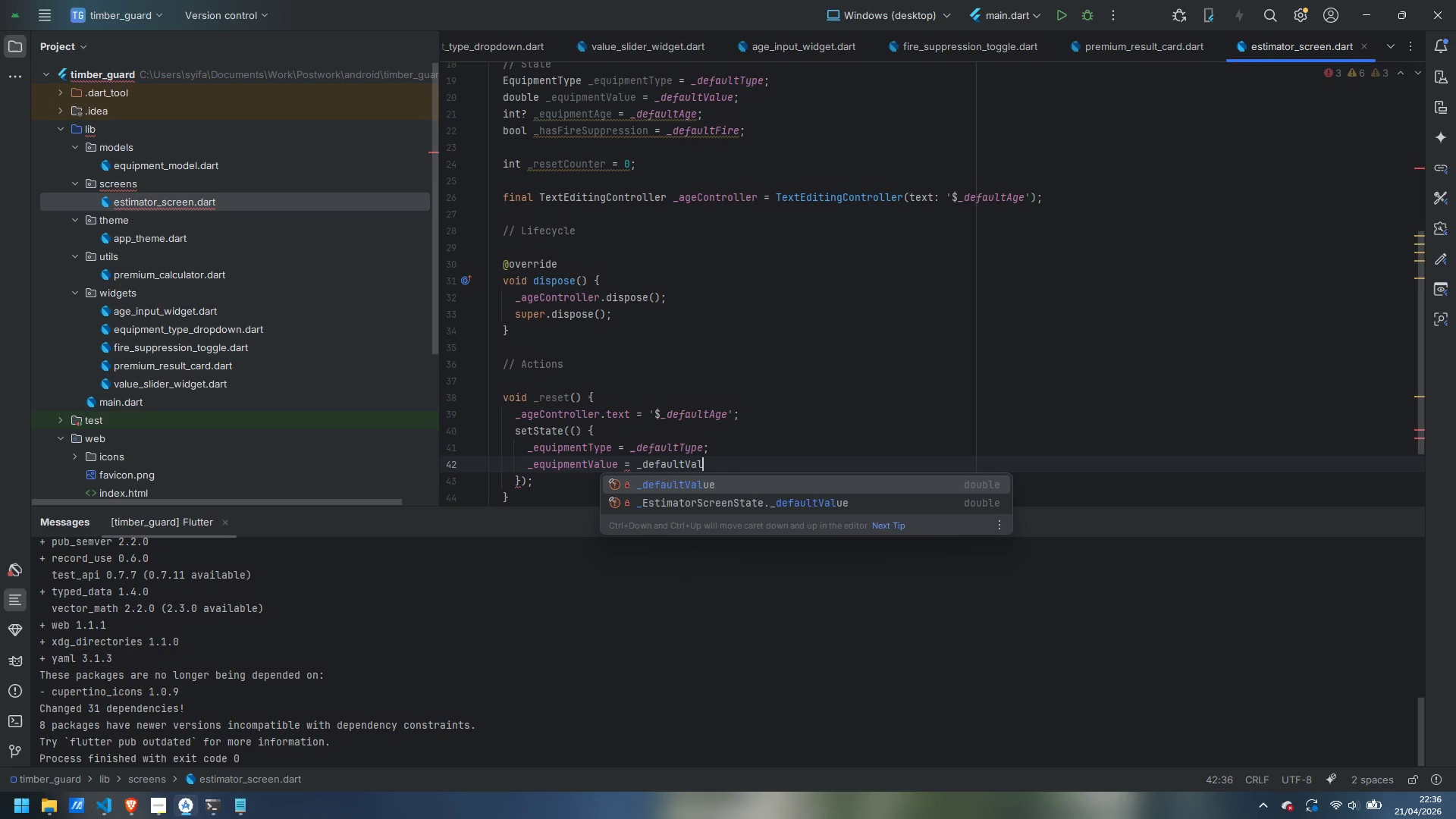 
key(Enter)
 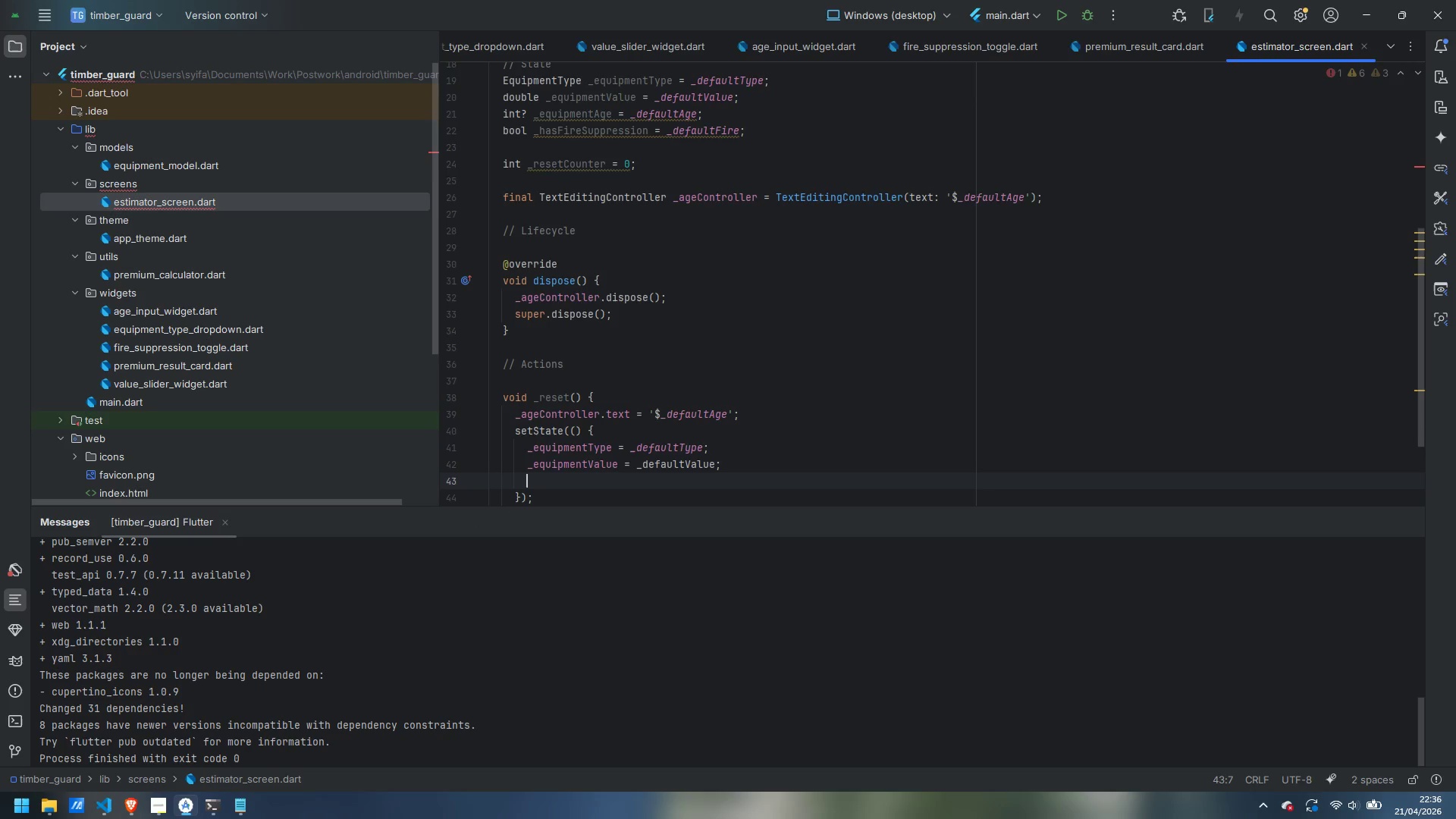 
type(_equipmentAge = _defailt)
key(Backspace)
key(Backspace)
key(Backspace)
type(ultAge;)
 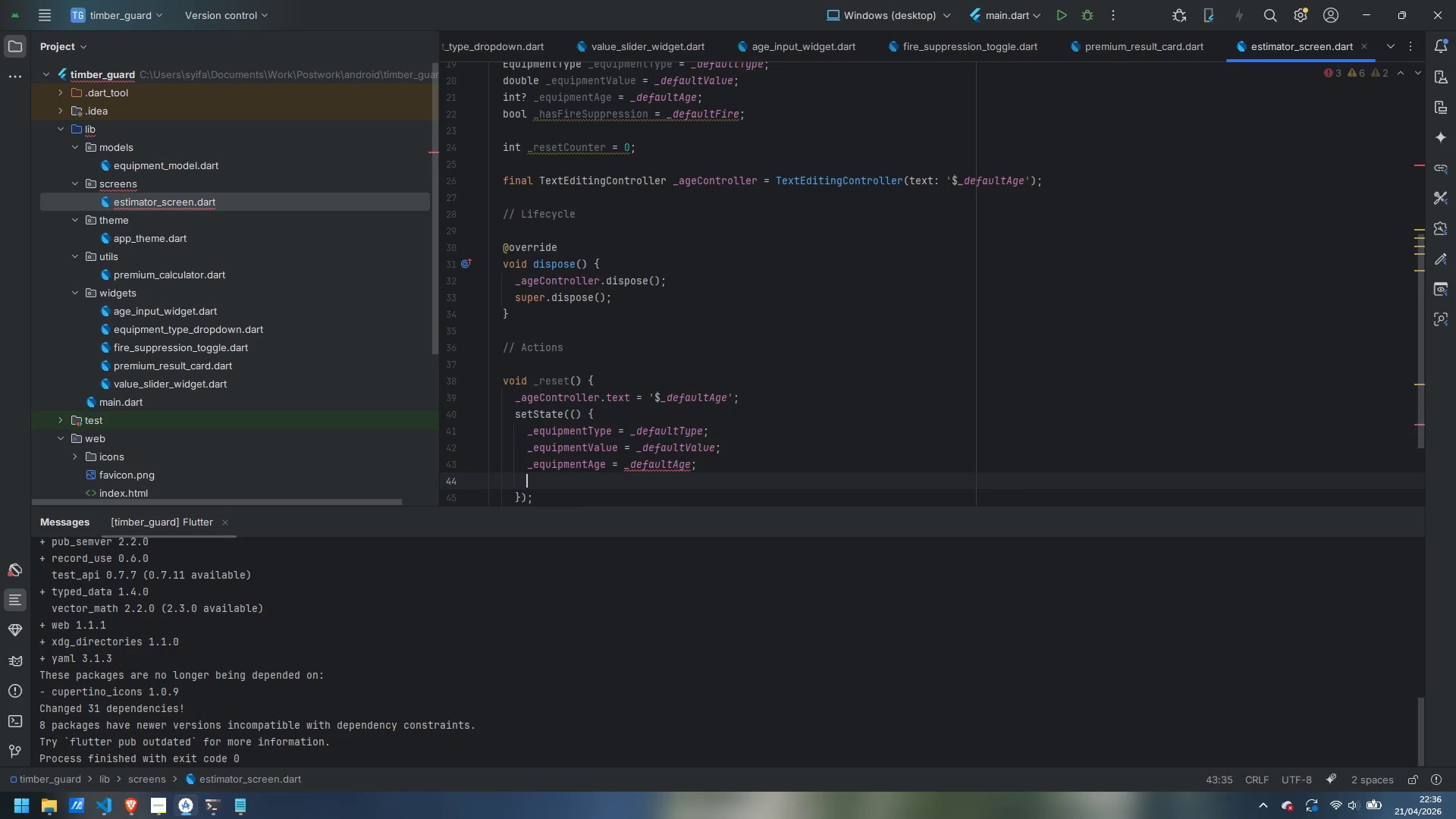 
 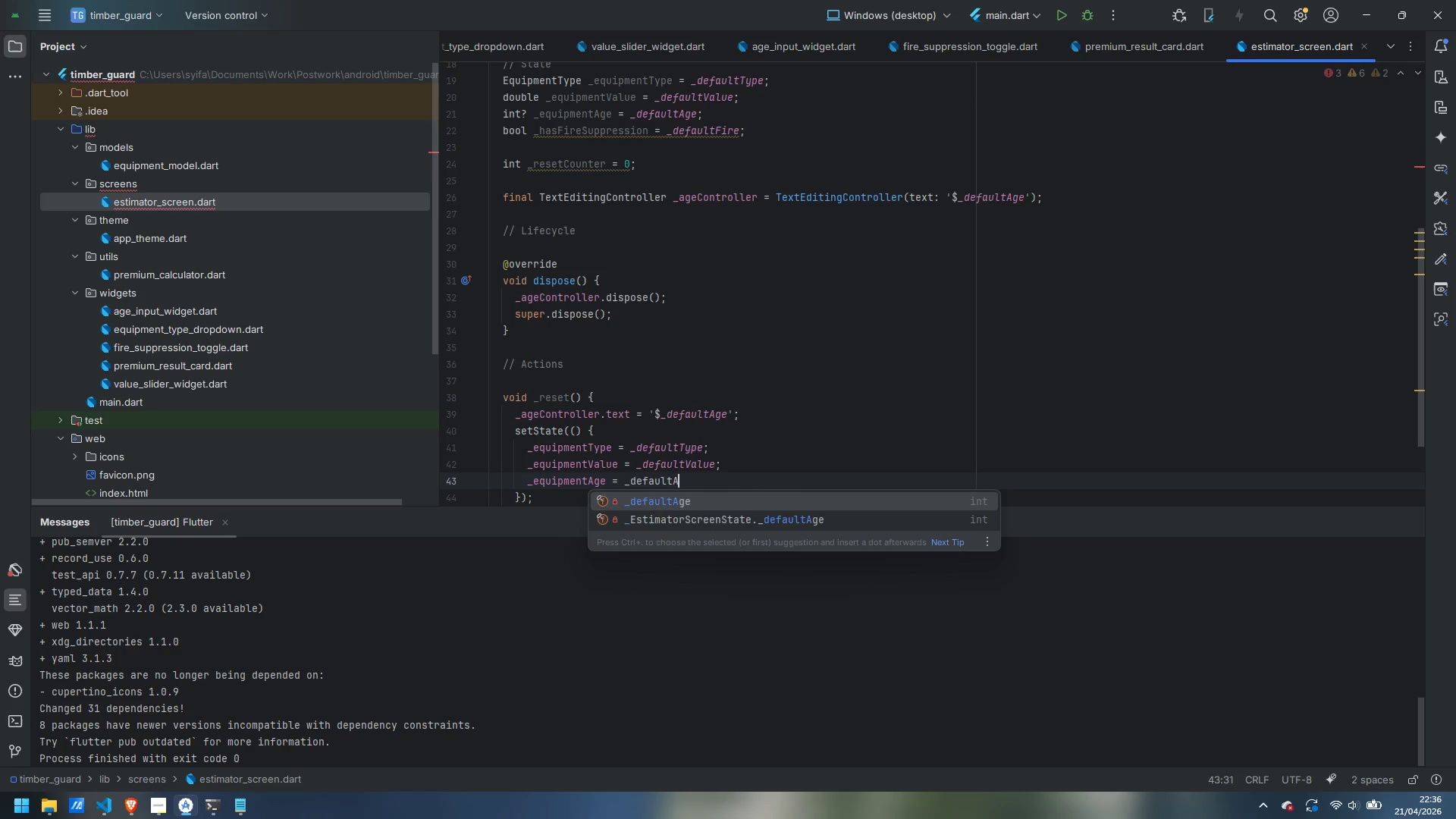 
key(Enter)
 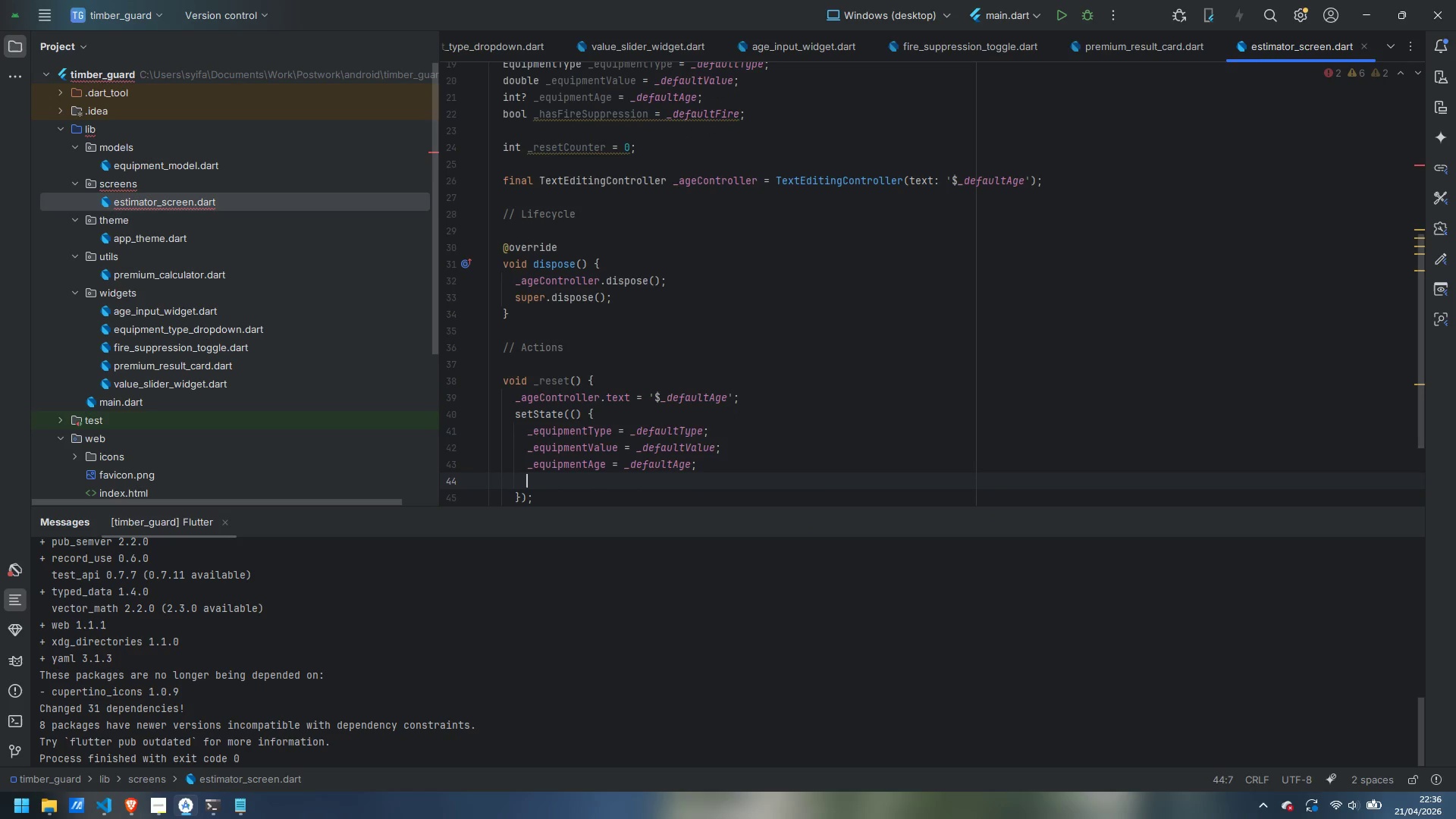 
key(Shift+Minus)
 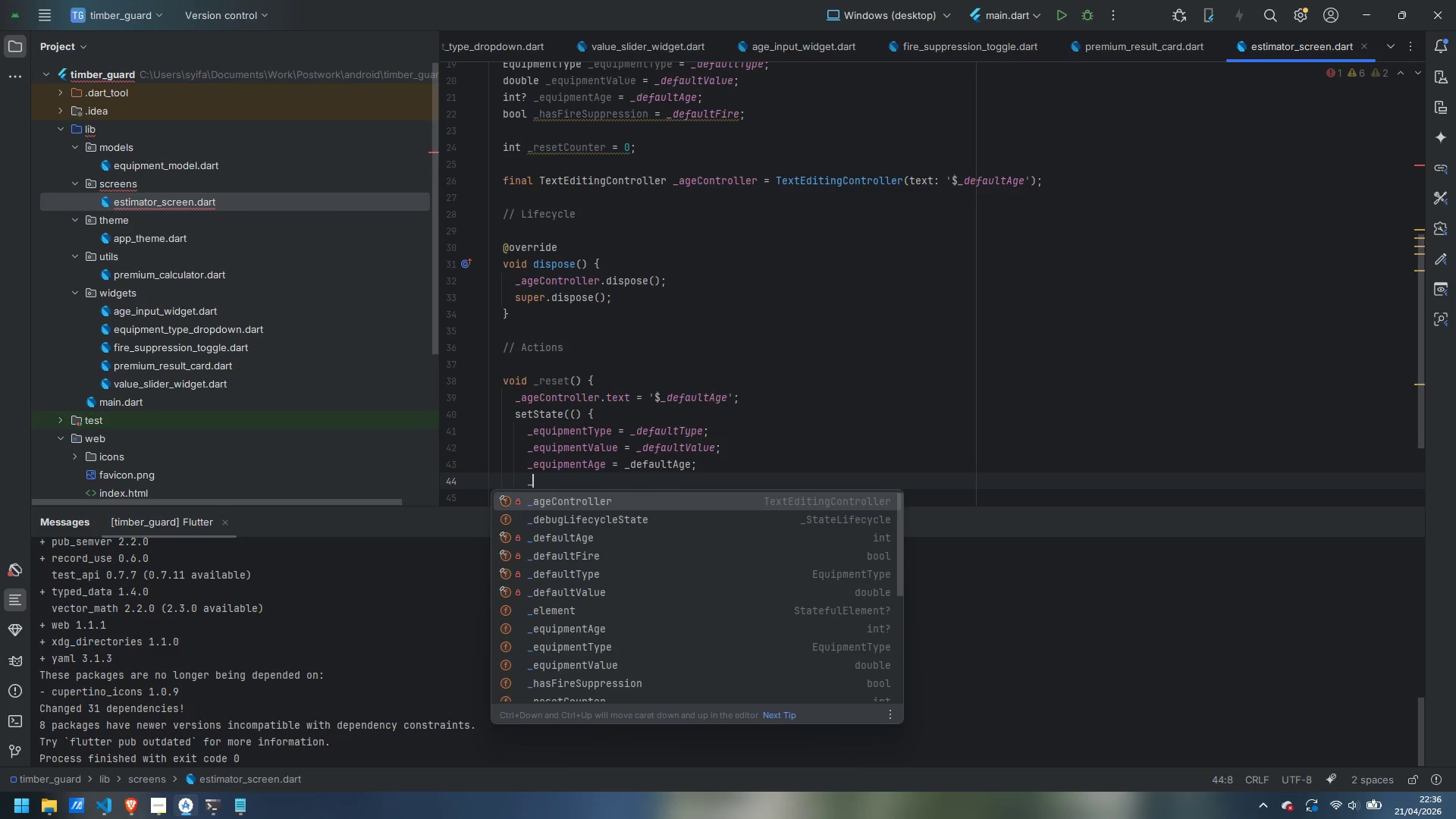 
type(has)
 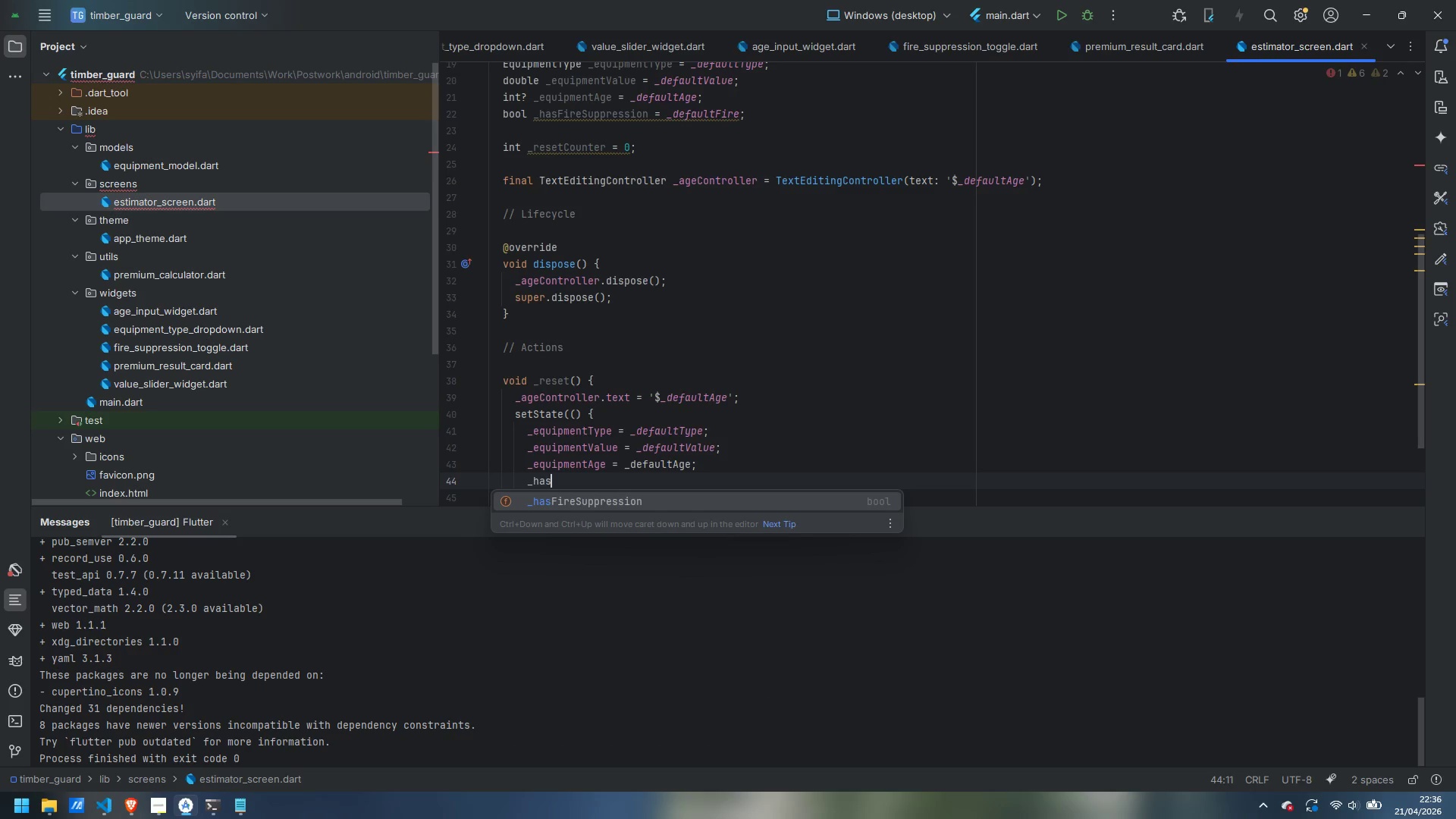 
wait(6.05)
 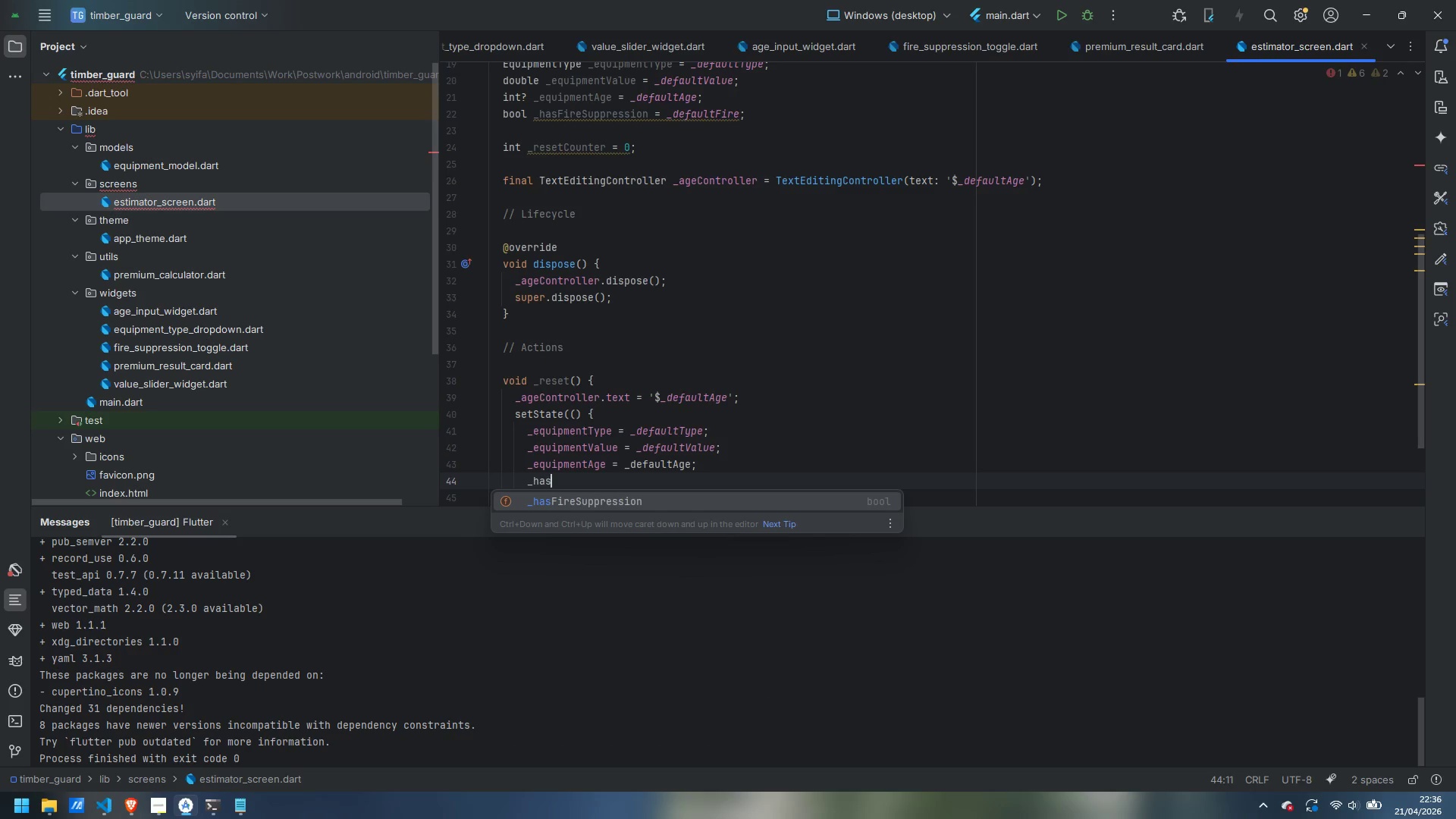 
type(FireSuppression = _defaultFire)
 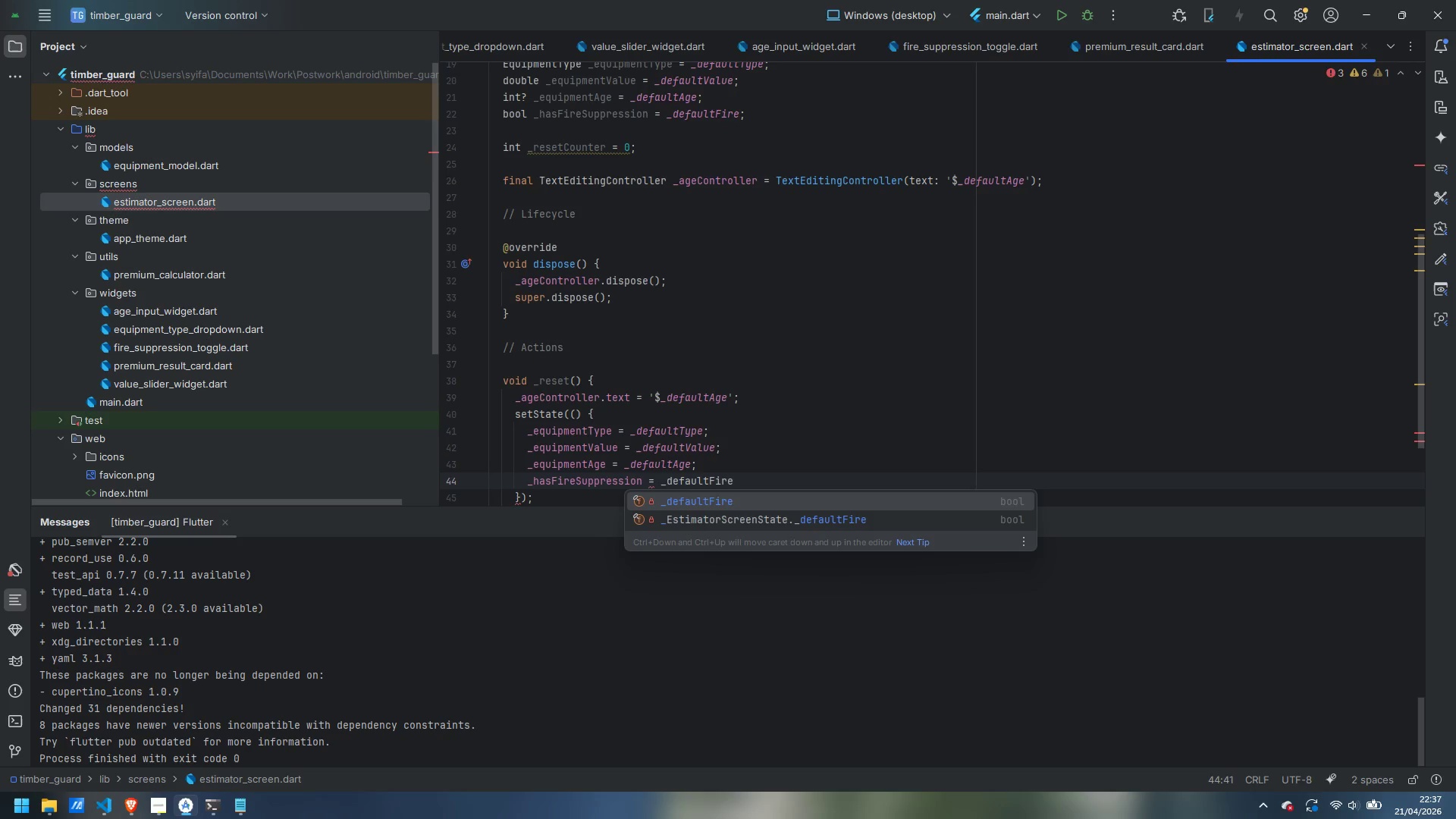 
key(Enter)
 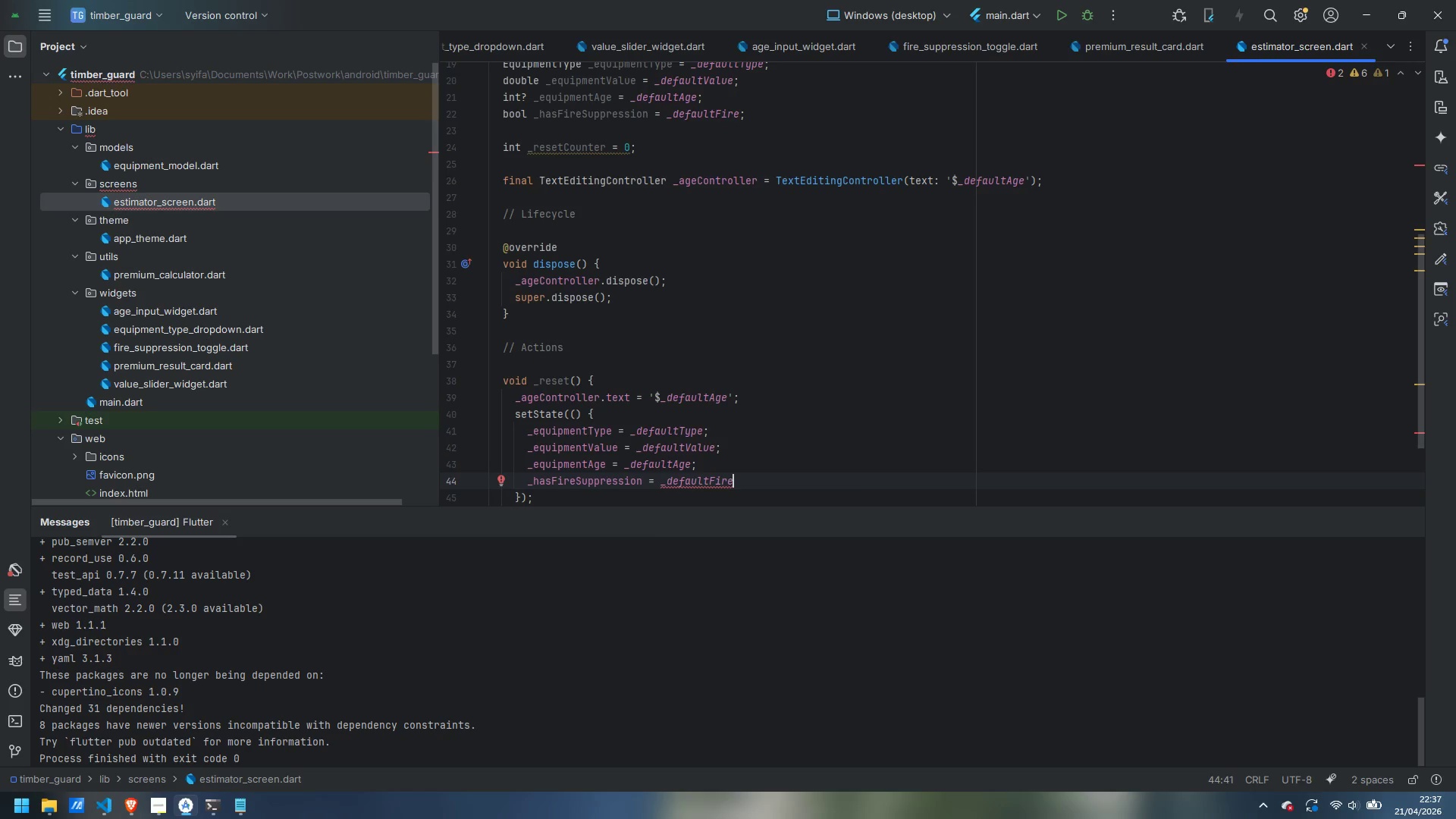 
key(Semicolon)
 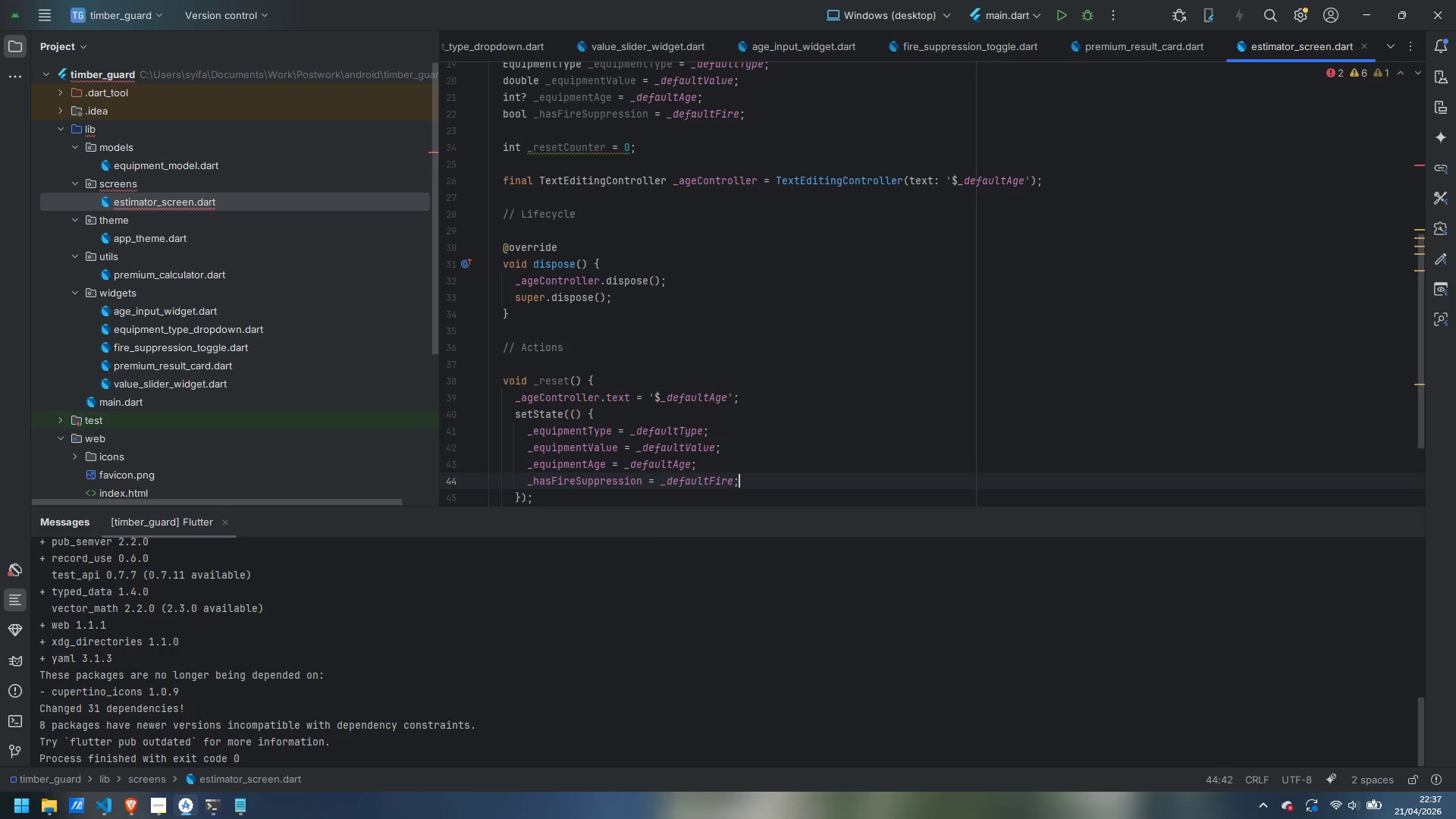 
key(Enter)
 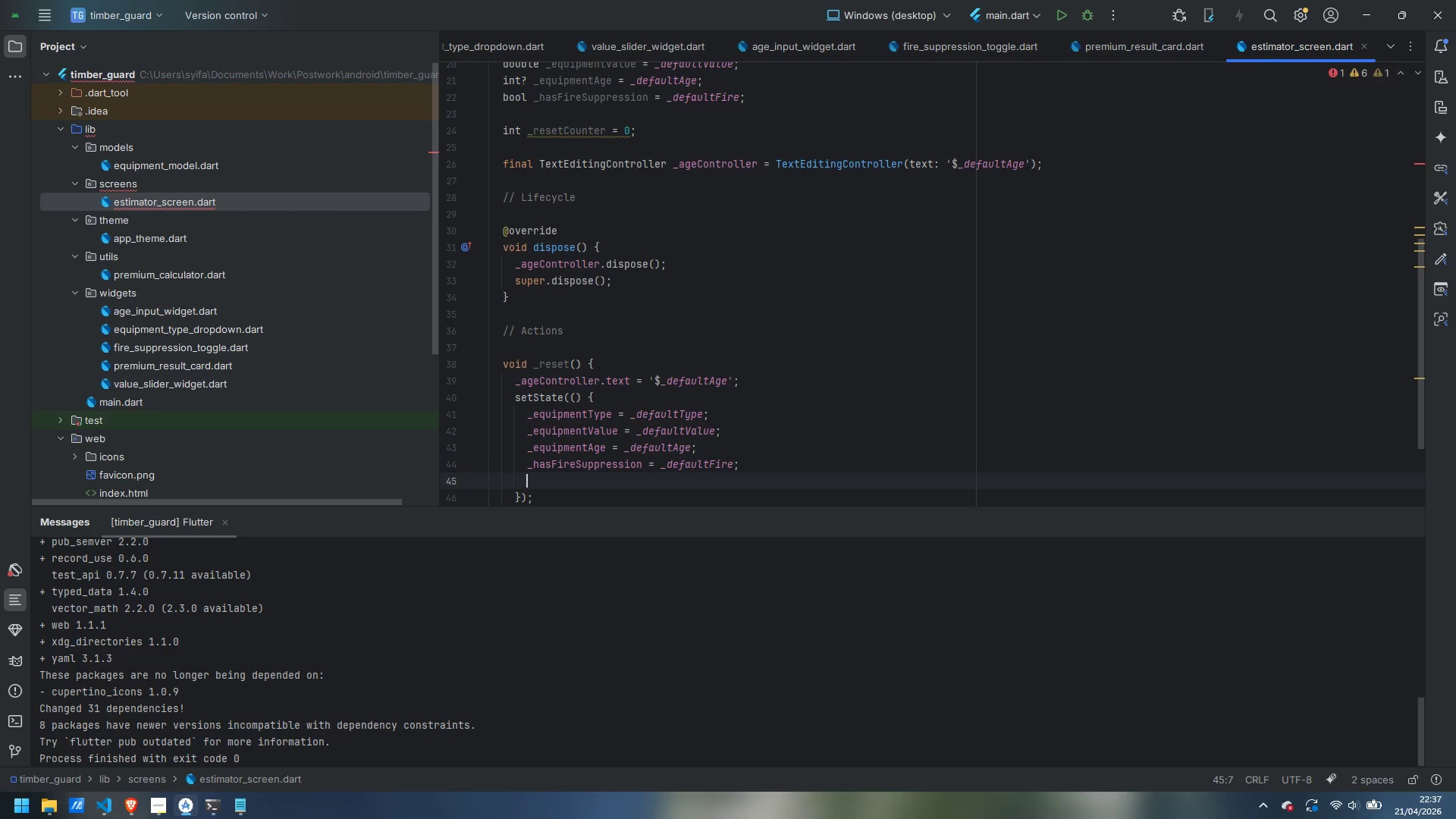 
key(Enter)
 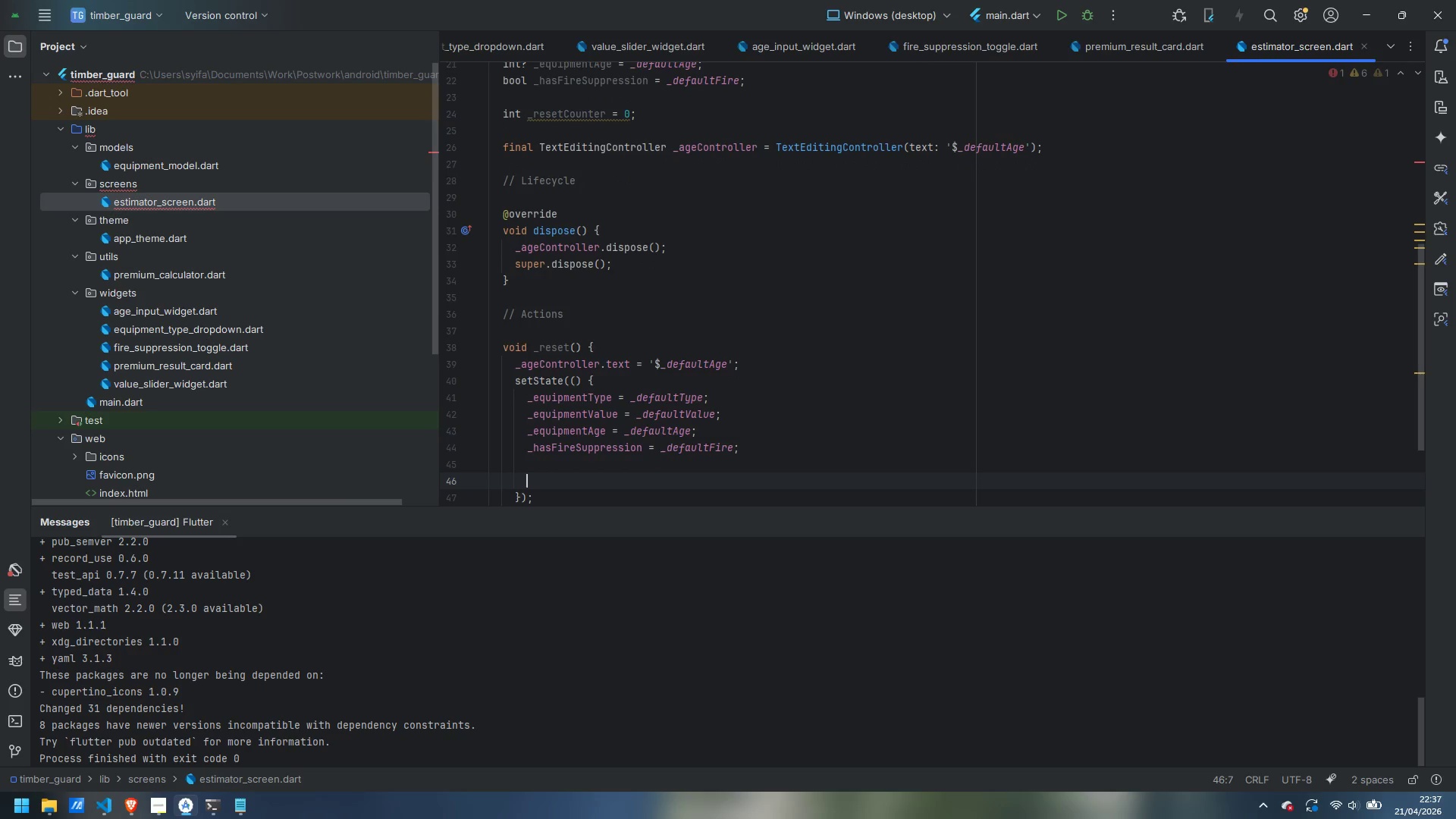 
type(_resetCountr)
key(Backspace)
type(er++;)
 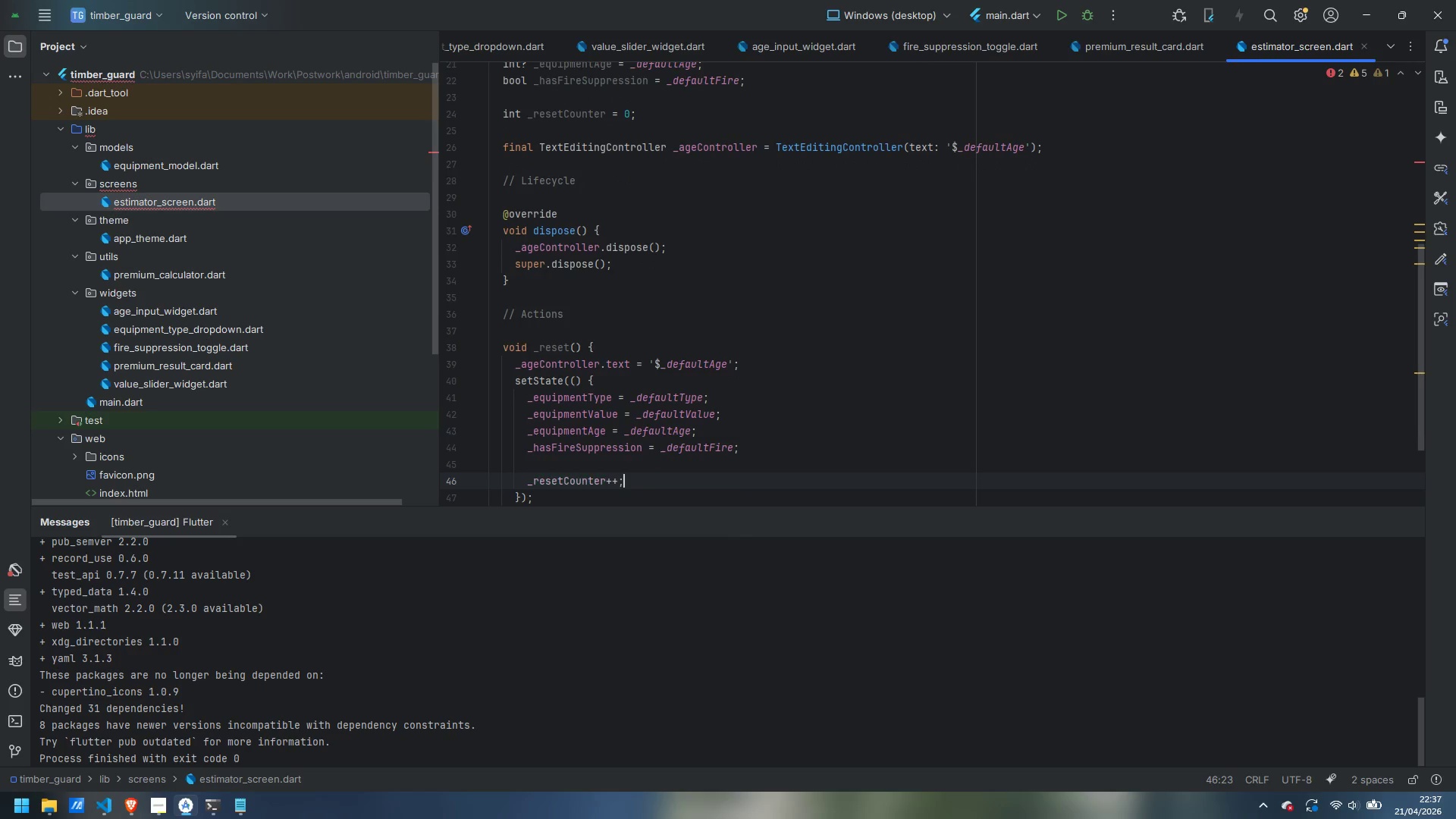 
key(ArrowDown)
 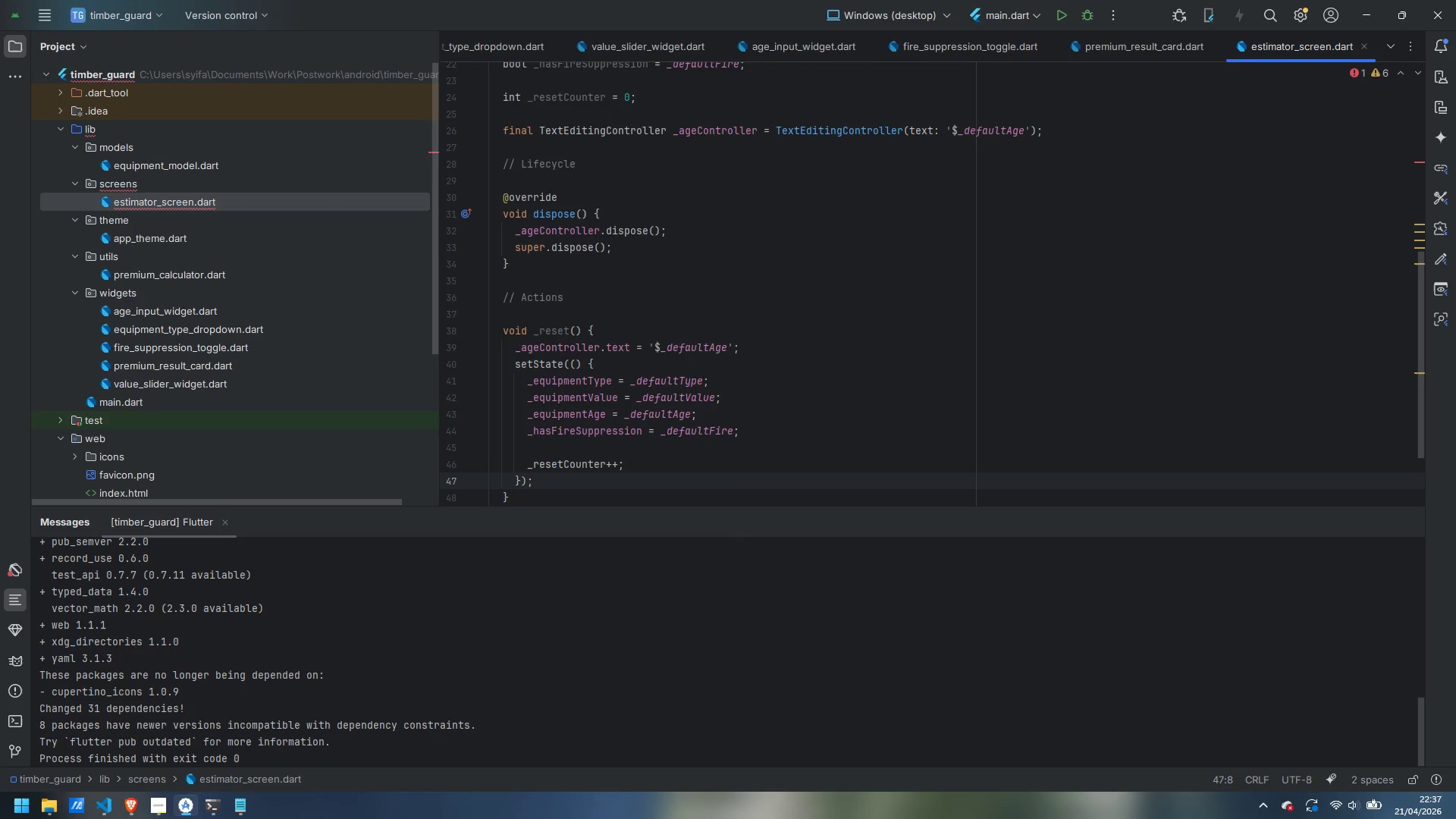 
key(ArrowDown)
 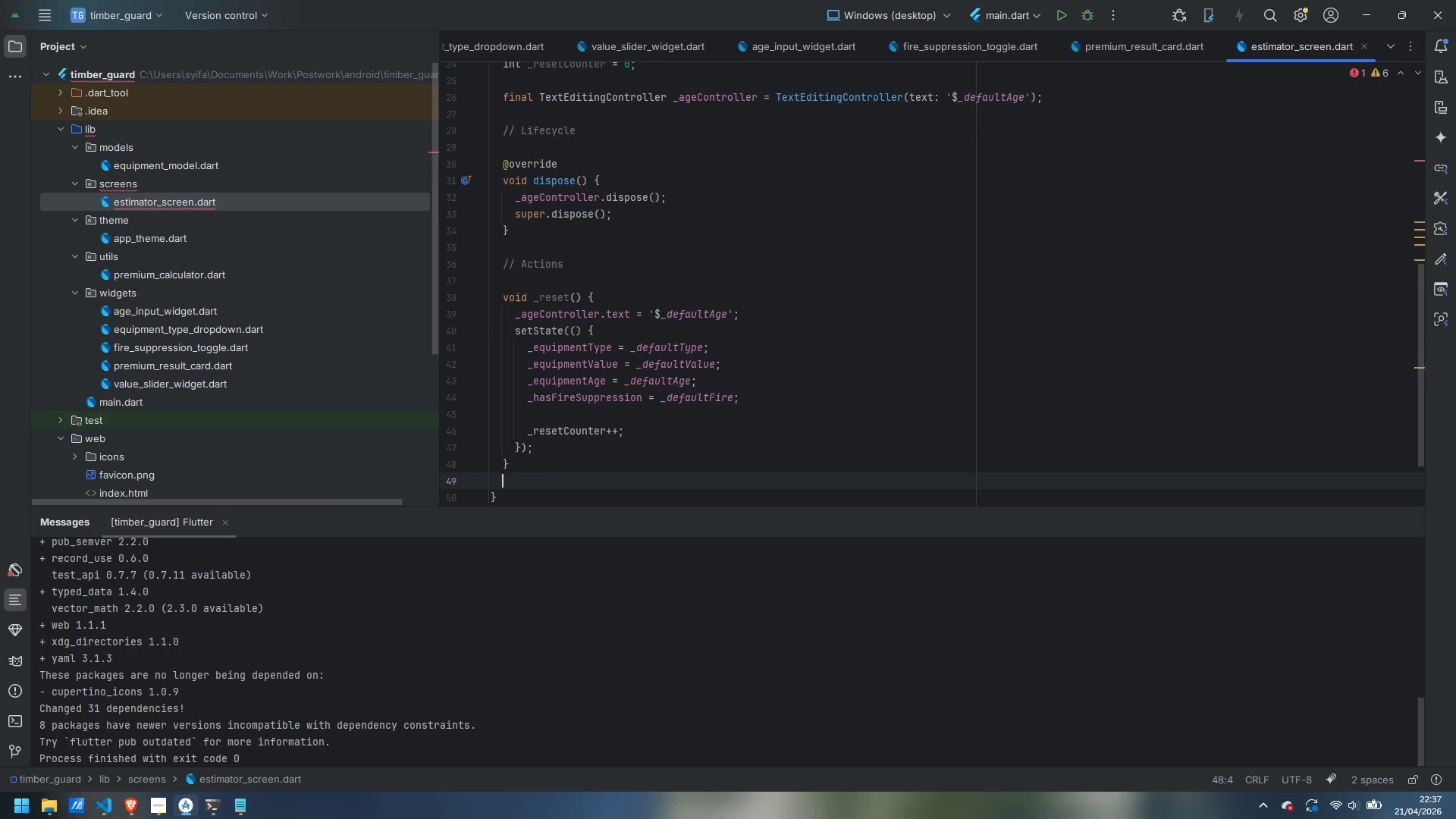 
key(Enter)
 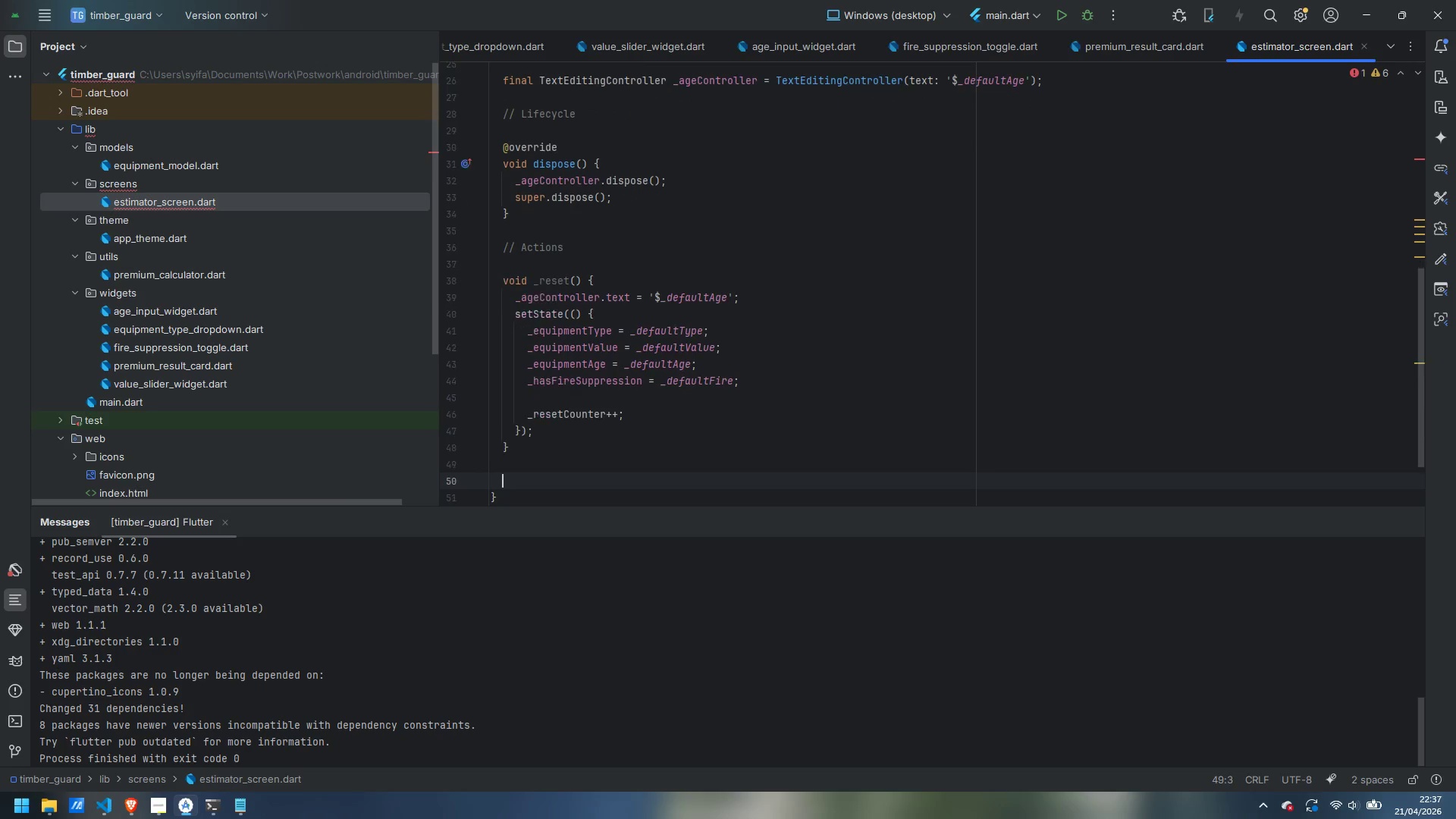 
key(Enter)
 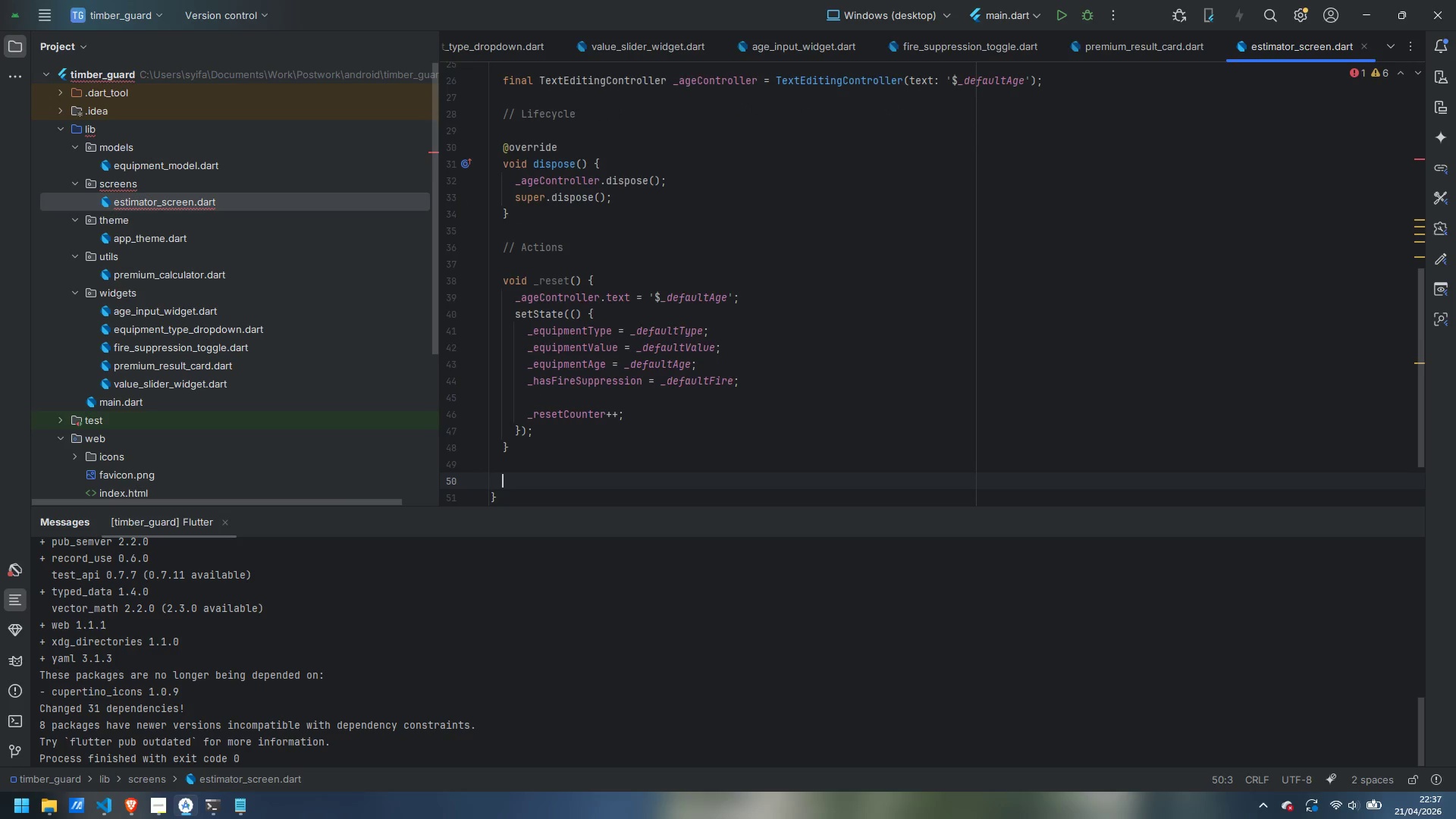 
type(// Premoiu)
key(Backspace)
key(Backspace)
key(Backspace)
type(ium call)
key(Backspace)
type(culation)
 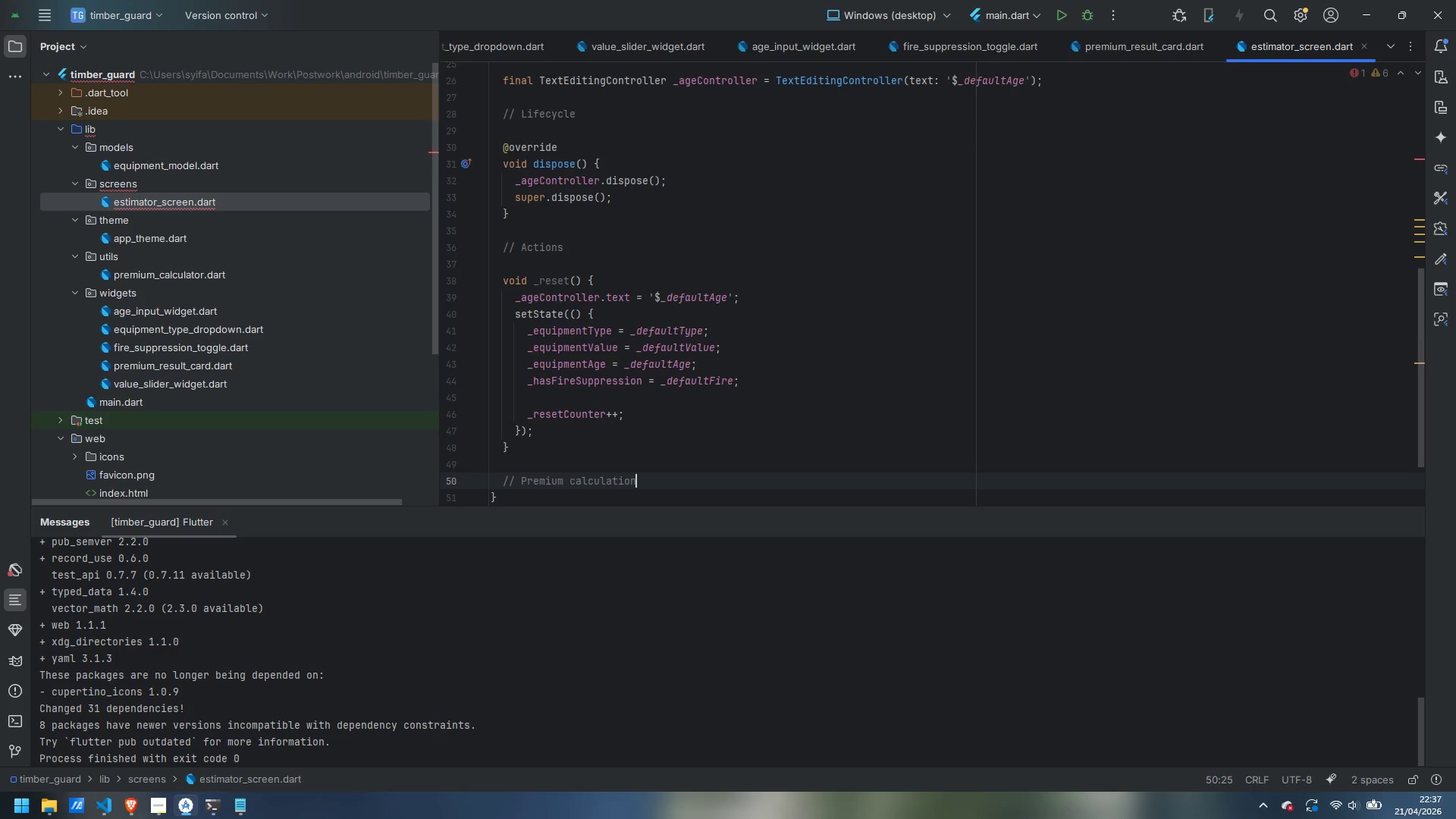 
key(Enter)
 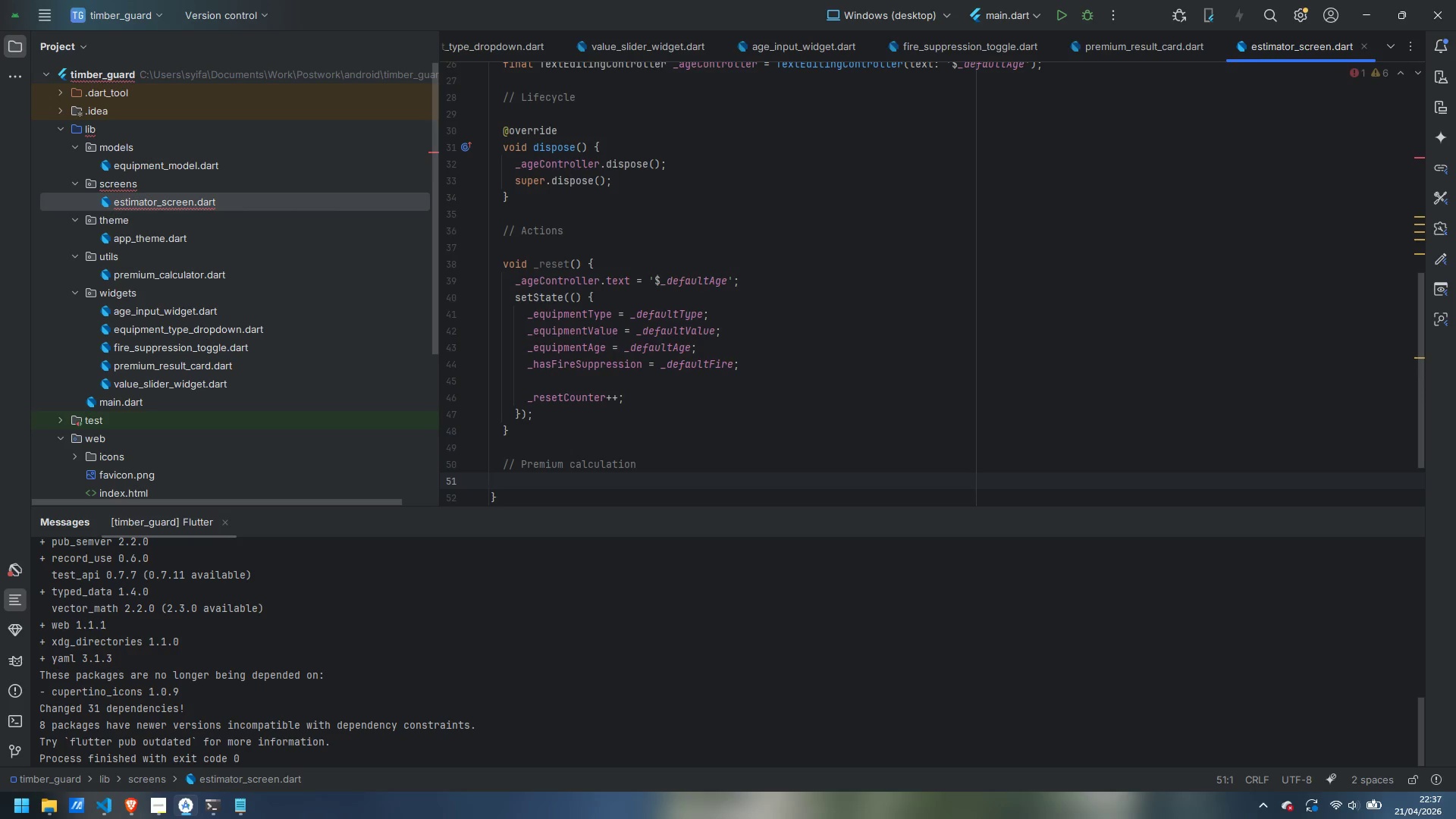 
key(Enter)
 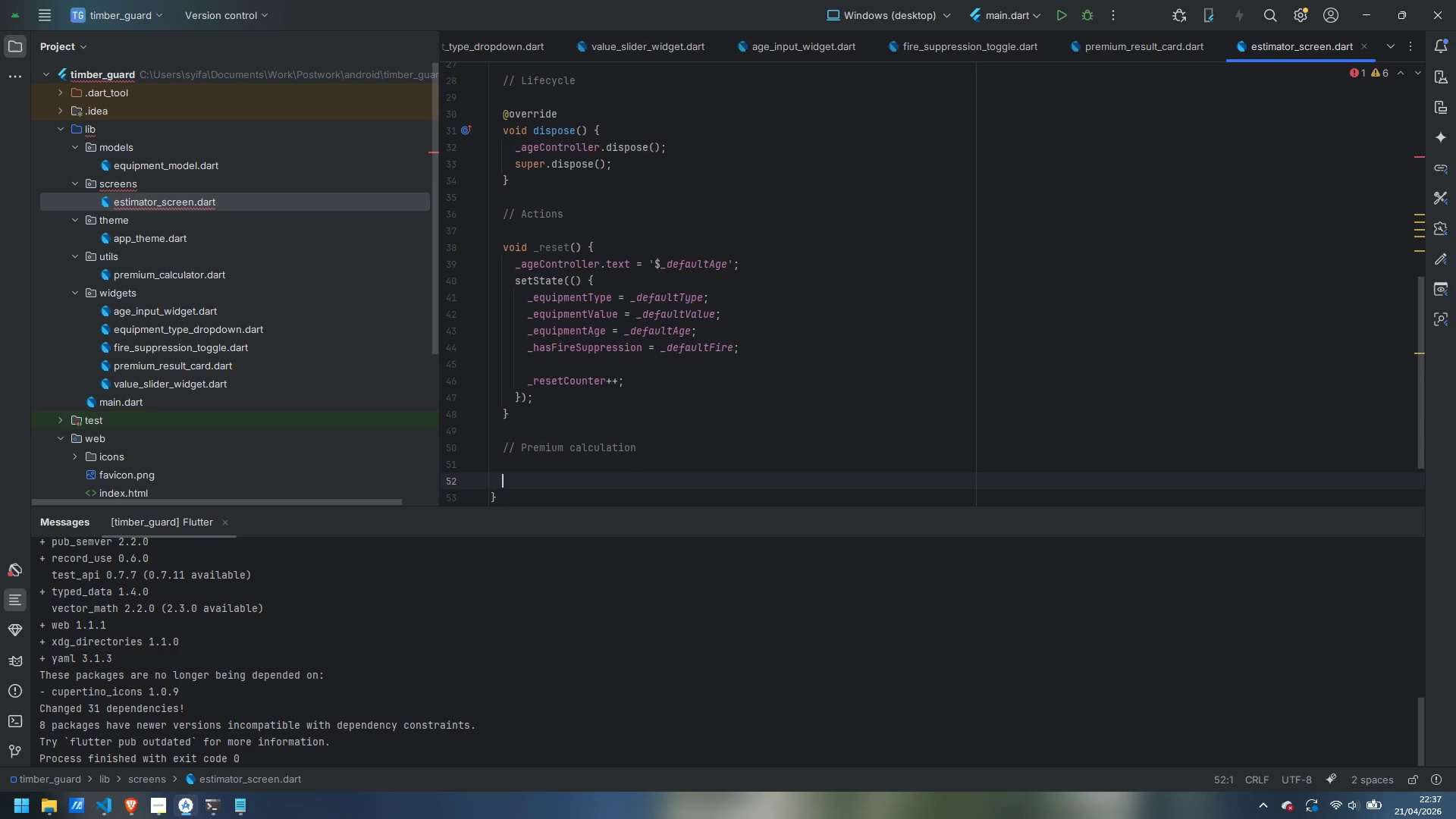 
key(Tab)
type(double? get _+)
key(Backspace)
type(monthlyPremium)
 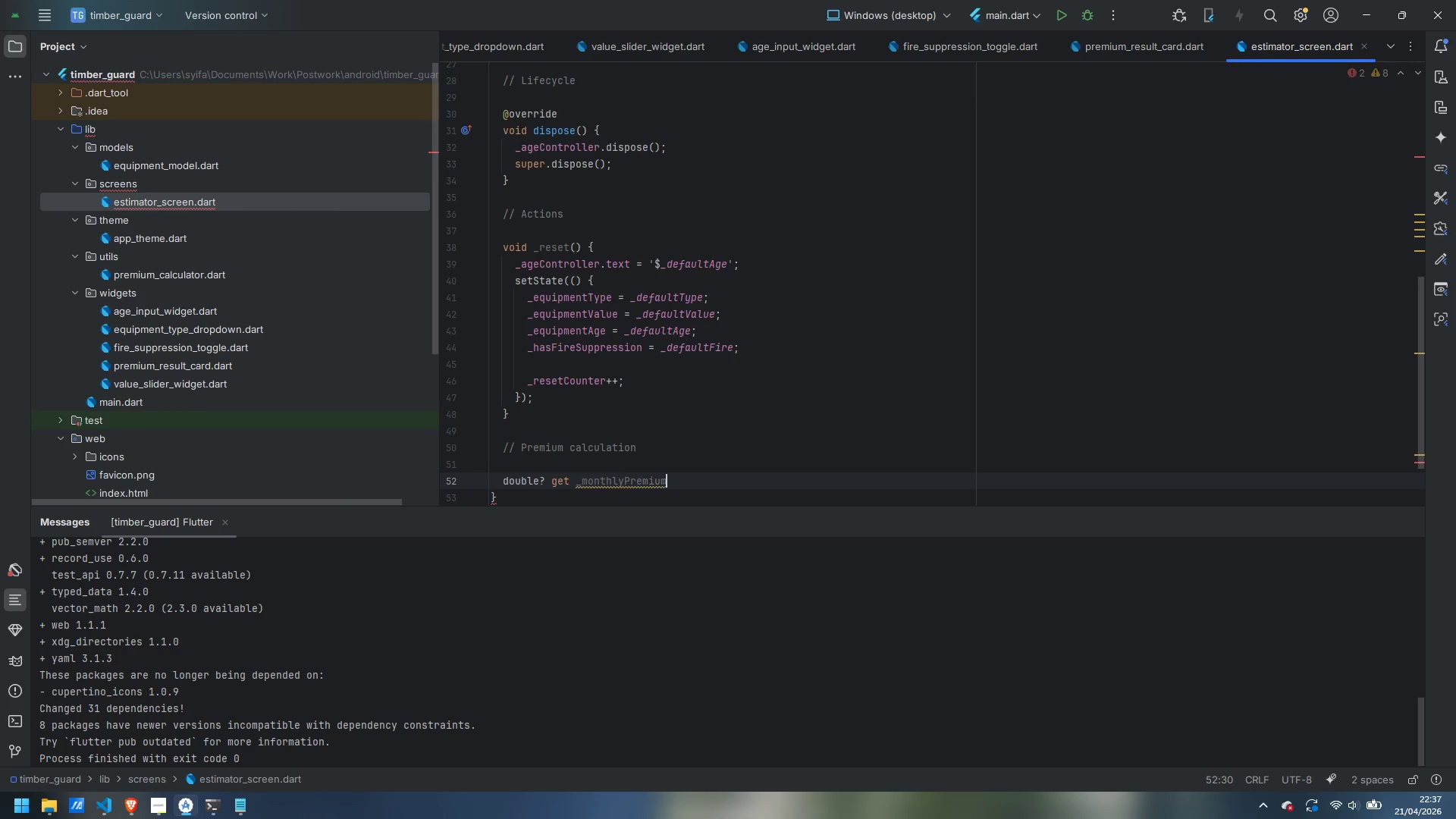 
key(Space)
 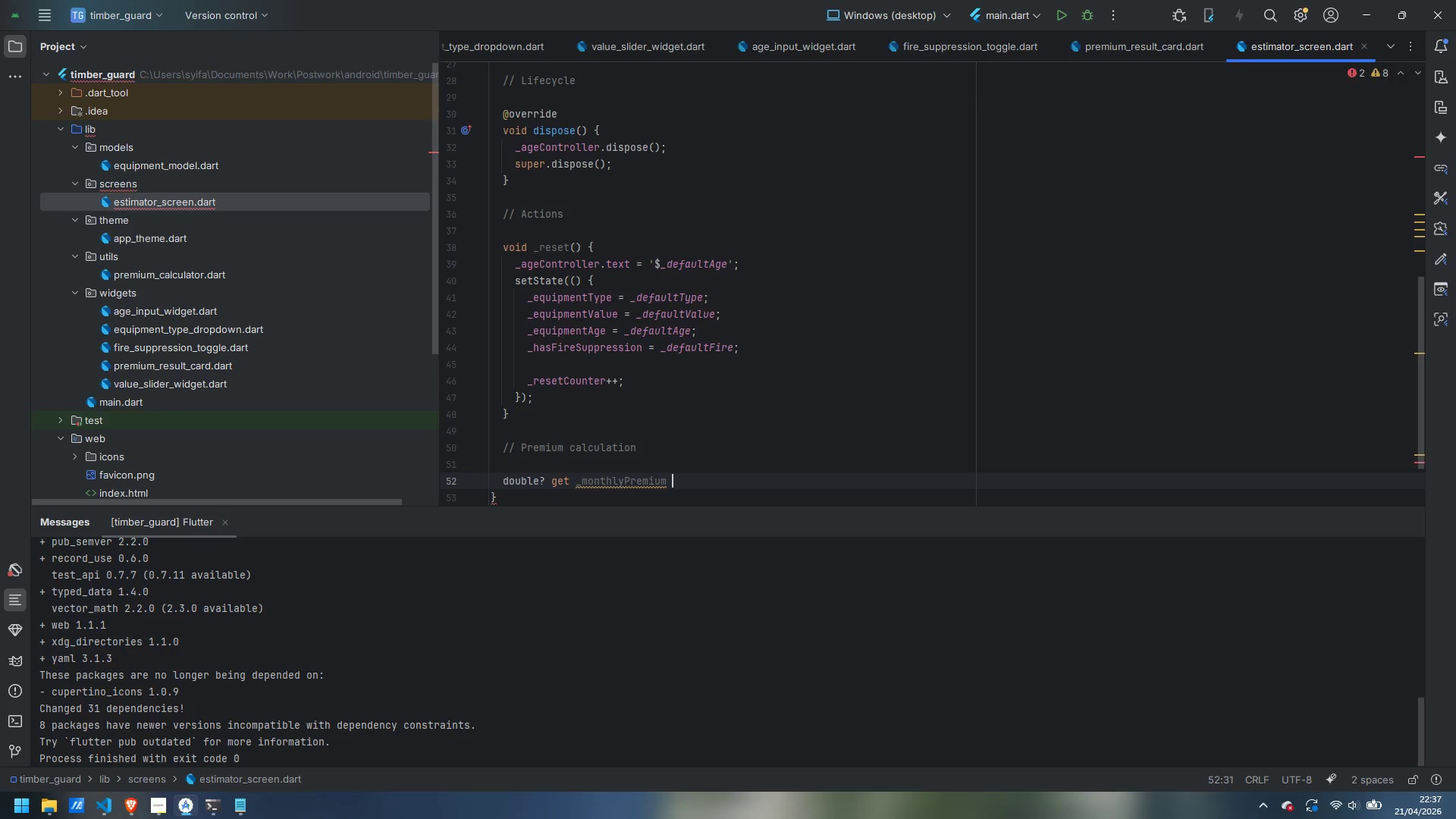 
key(Shift+ShiftLeft)
 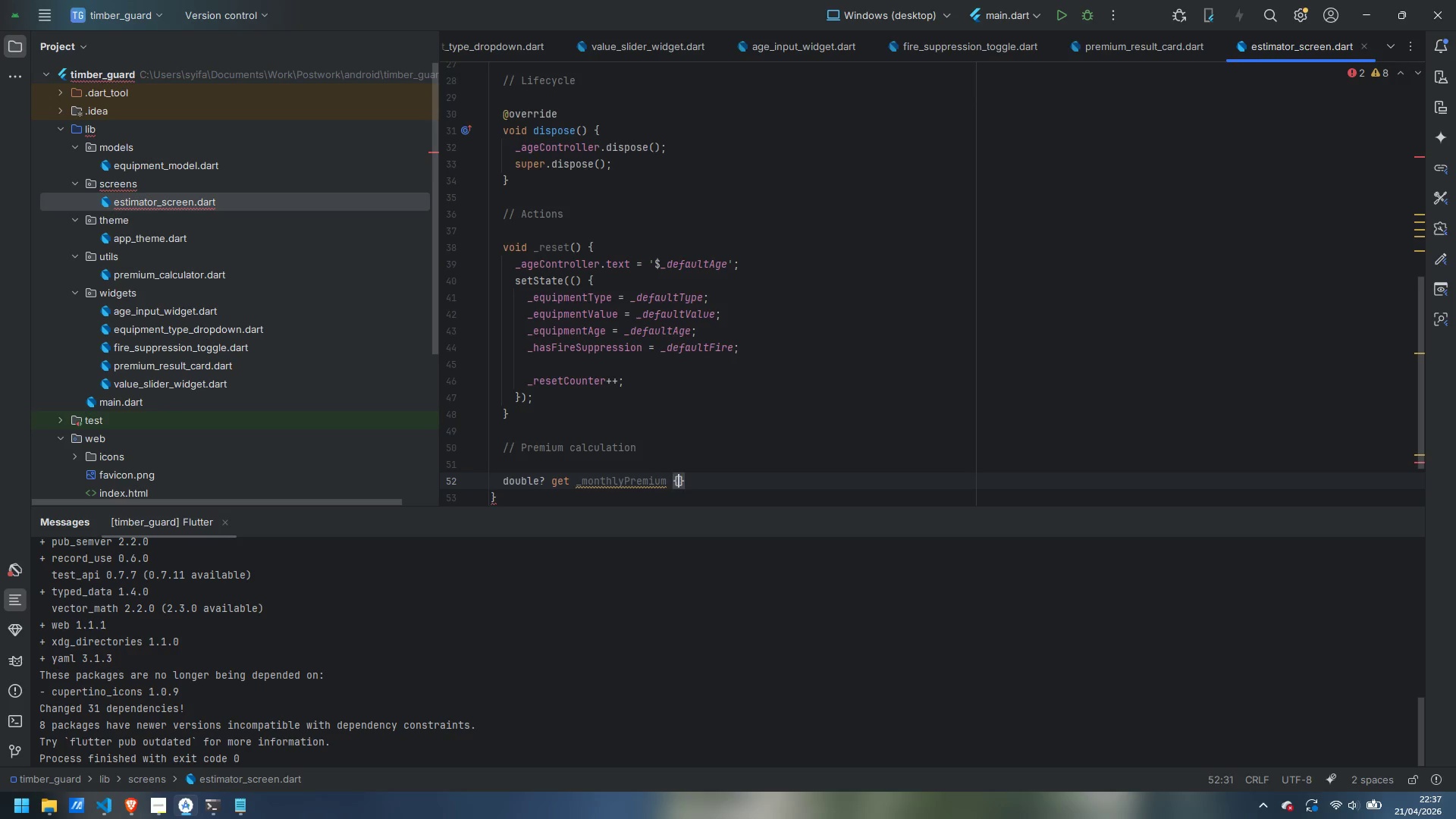 
key(Shift+BracketLeft)
 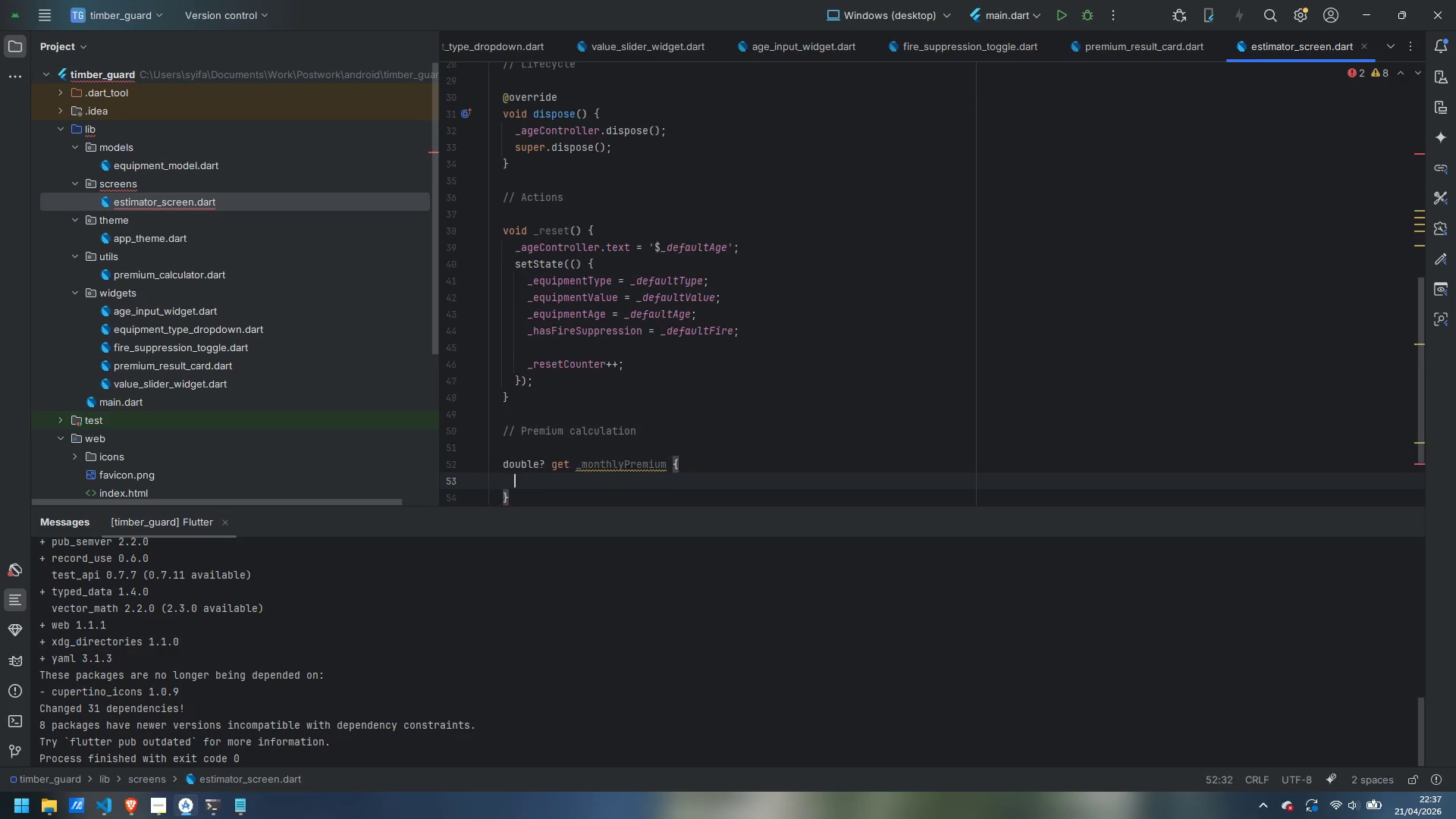 
key(Enter)
 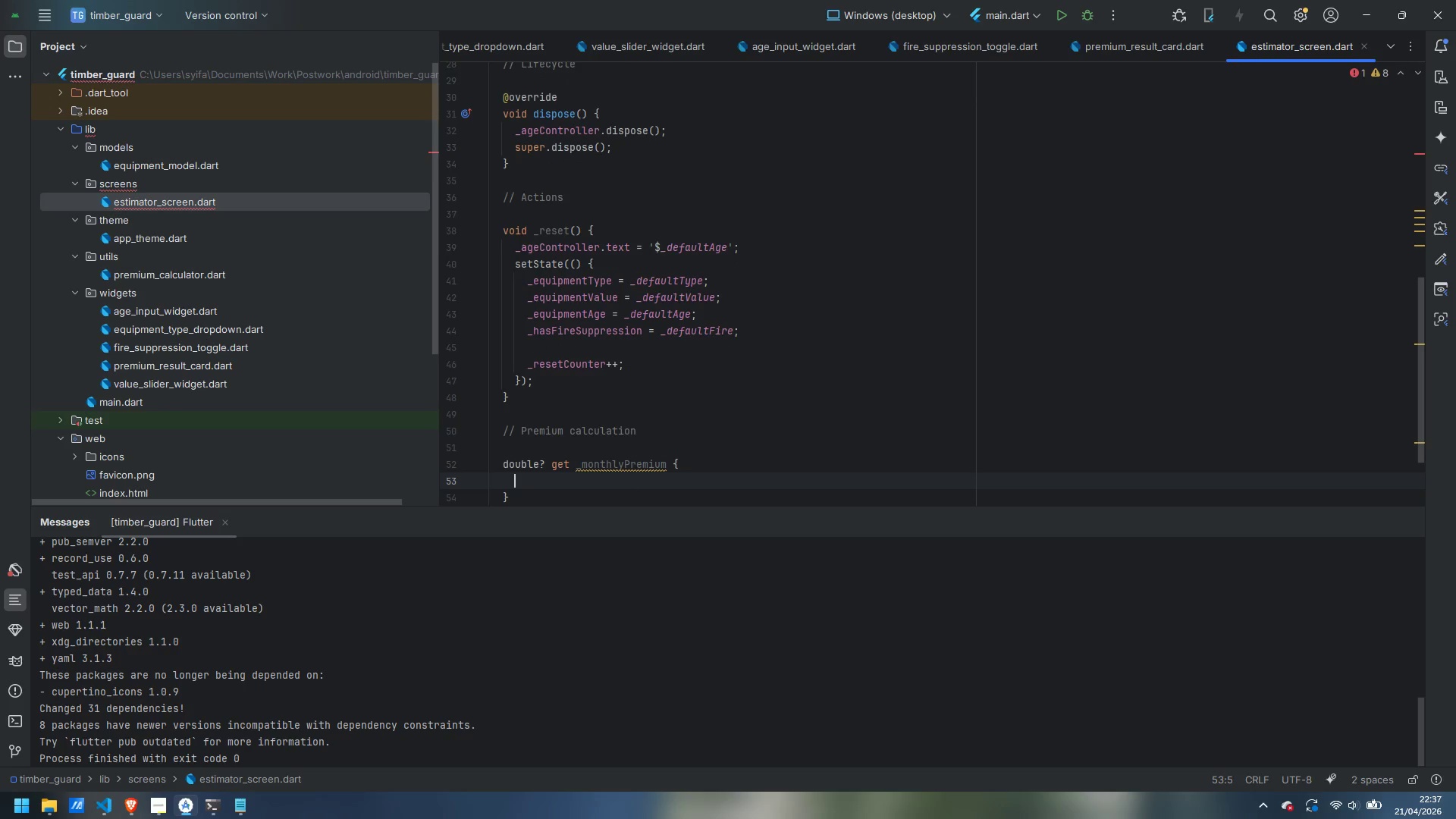 
type(if (_)
 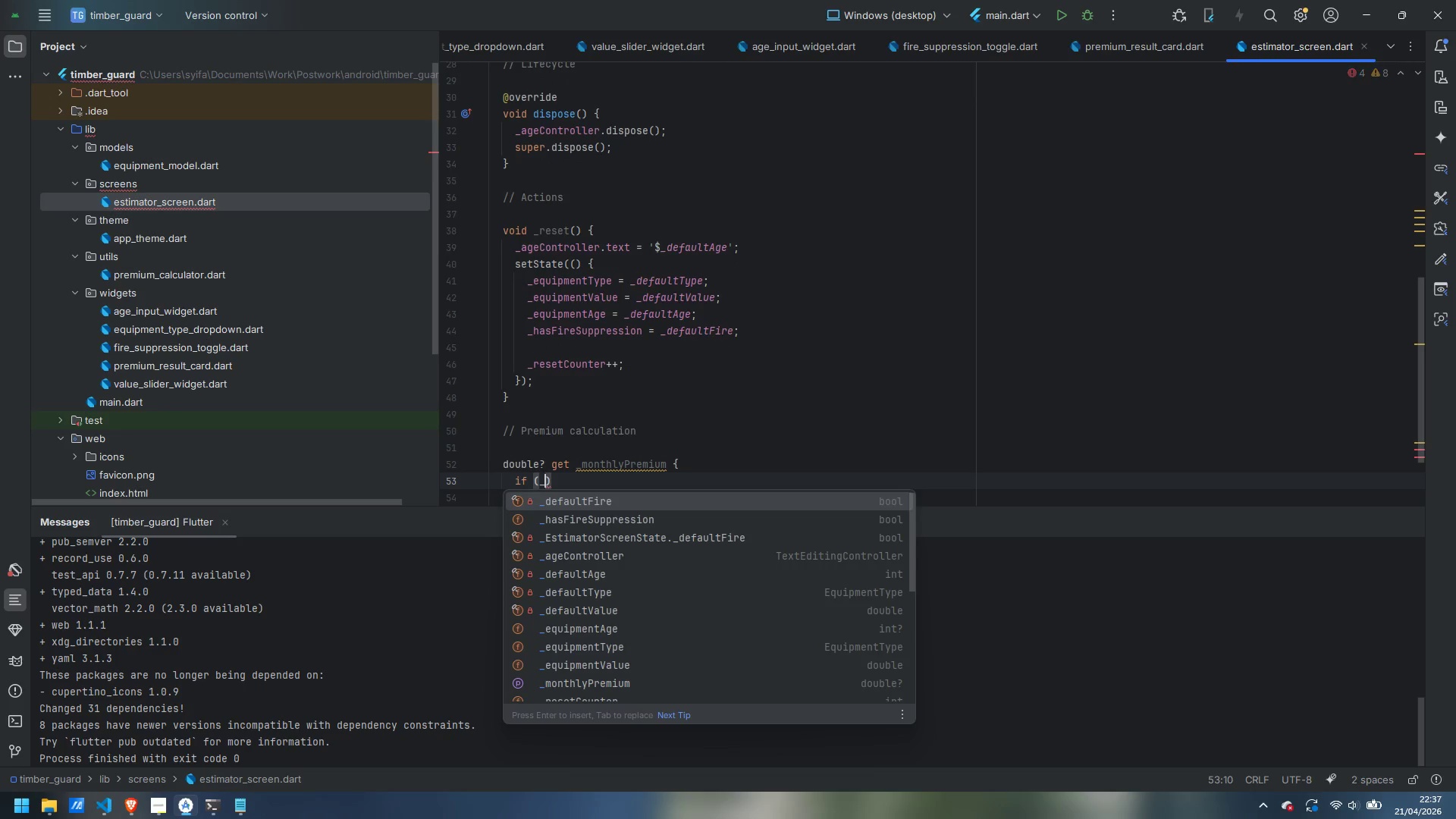 
wait(6.23)
 